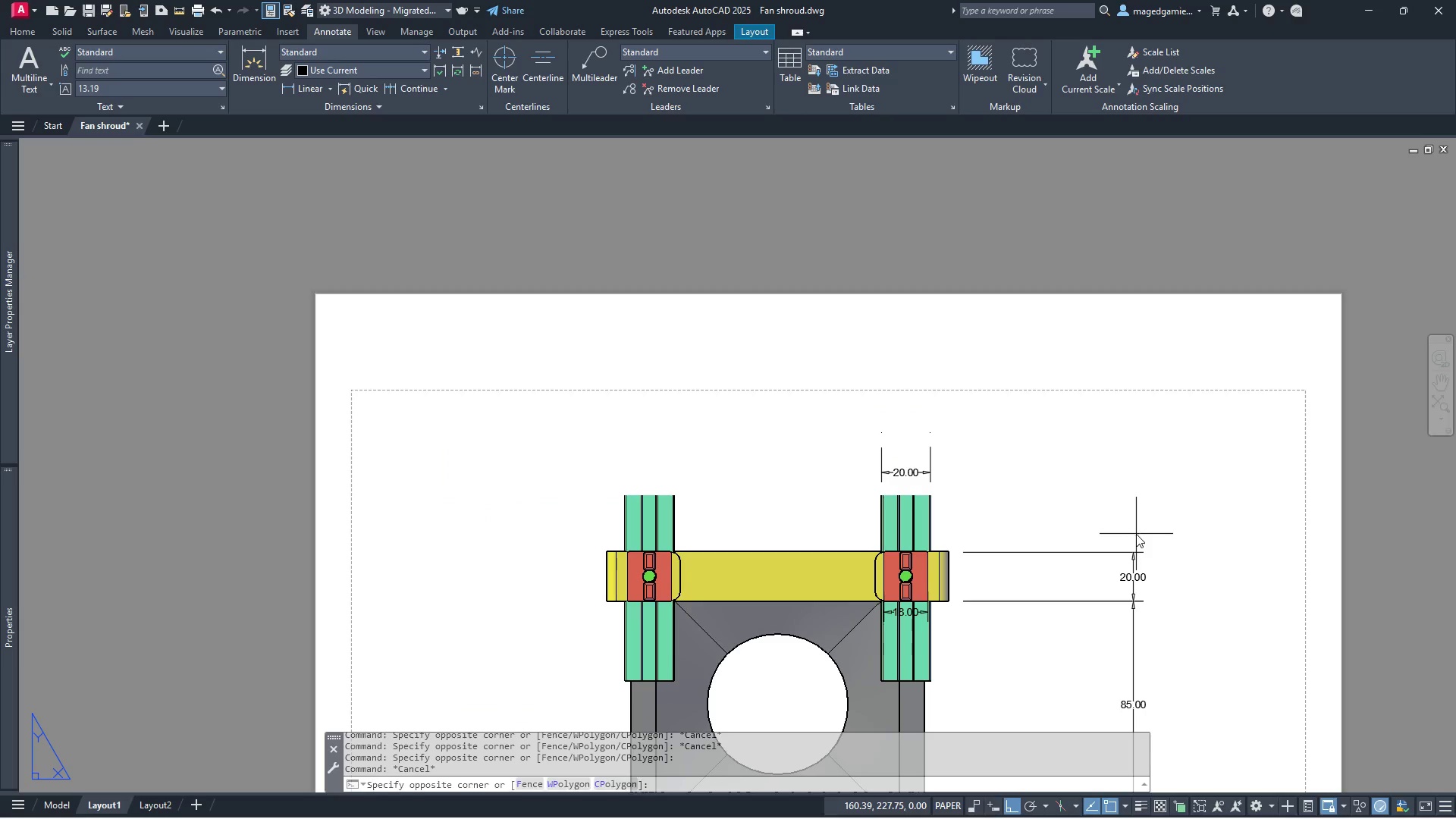 
double_click([1136, 534])
 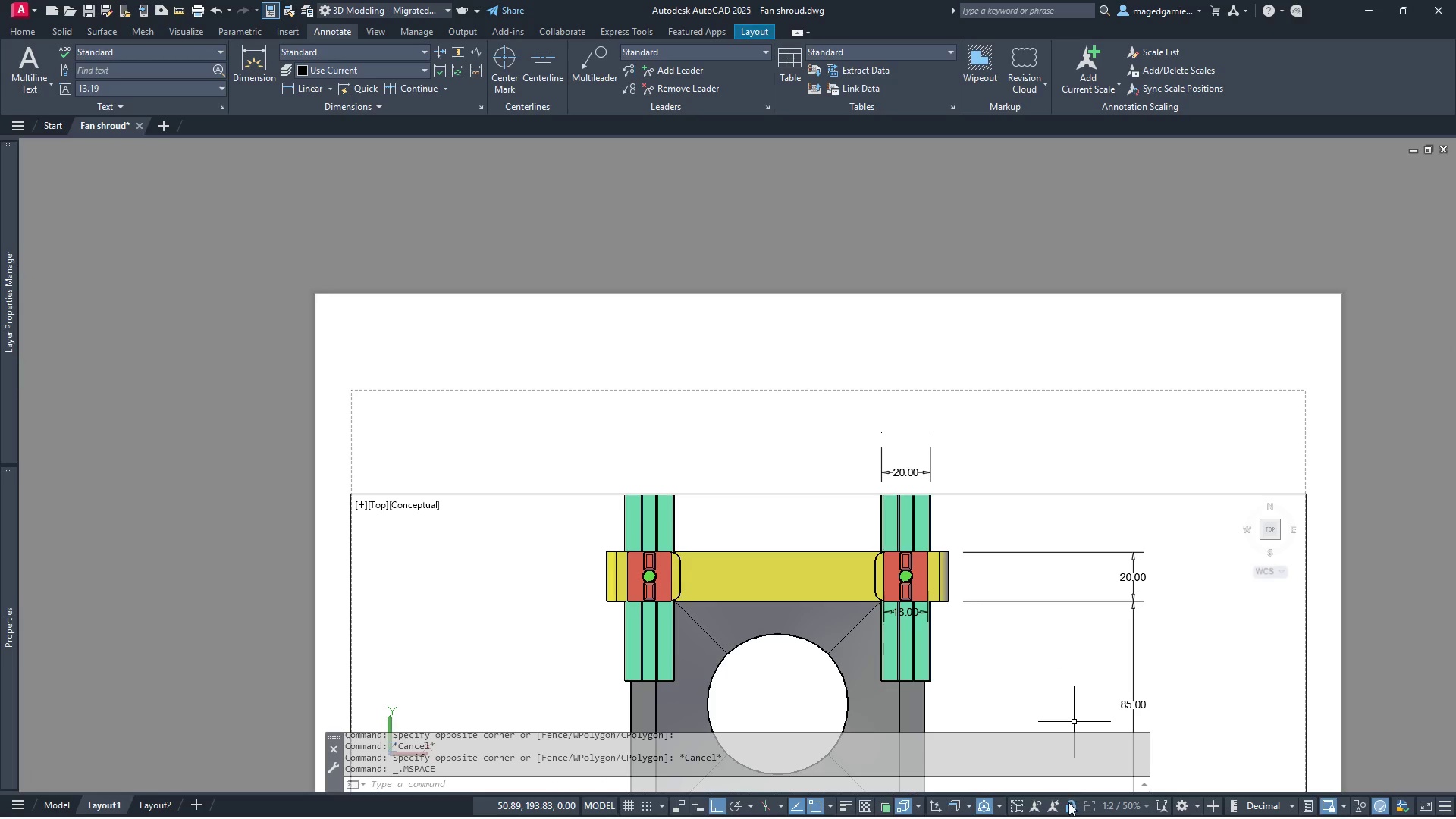 
left_click([1068, 806])
 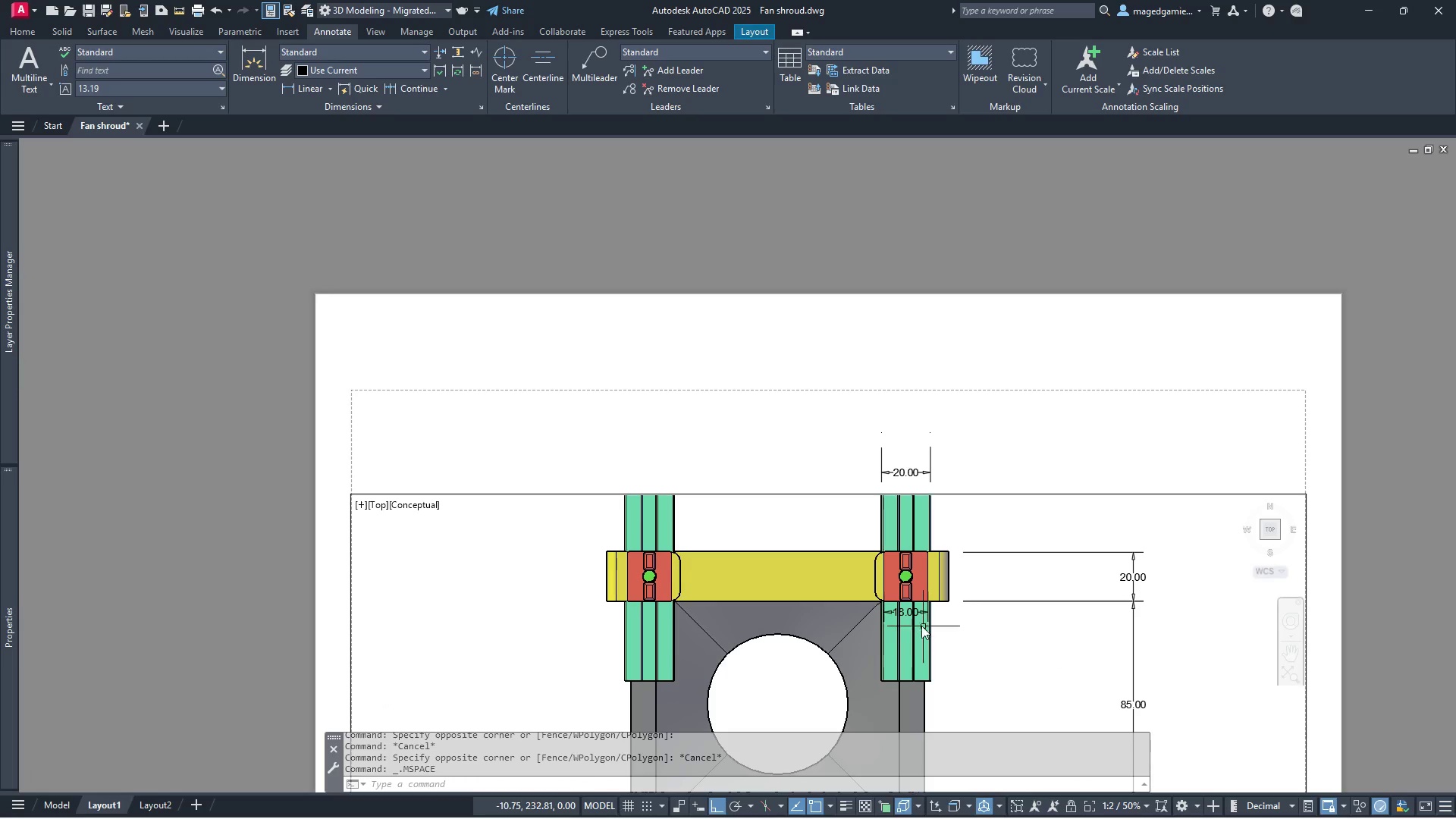 
scroll: coordinate [921, 626], scroll_direction: up, amount: 3.0
 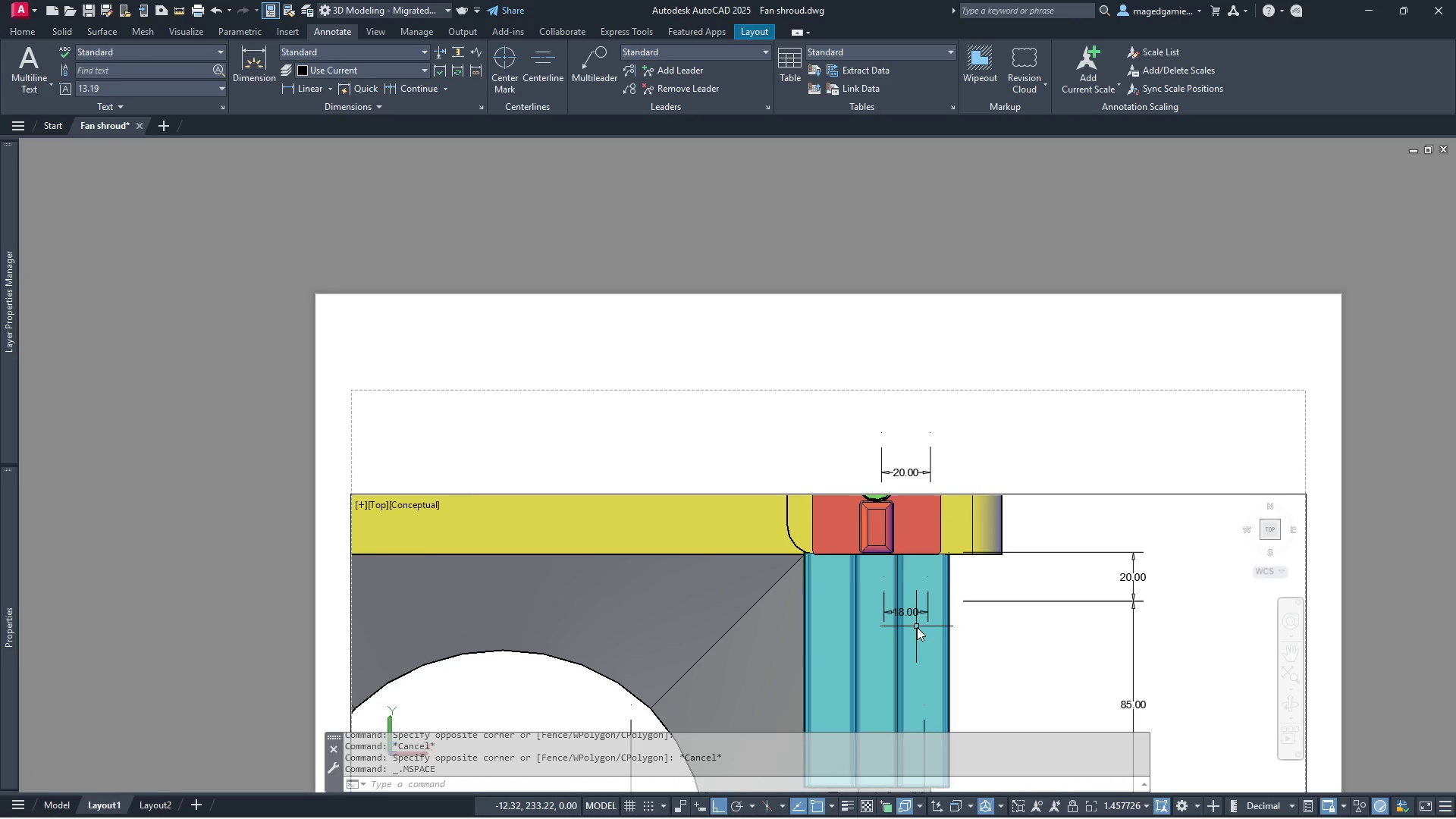 
scroll: coordinate [917, 627], scroll_direction: down, amount: 1.0
 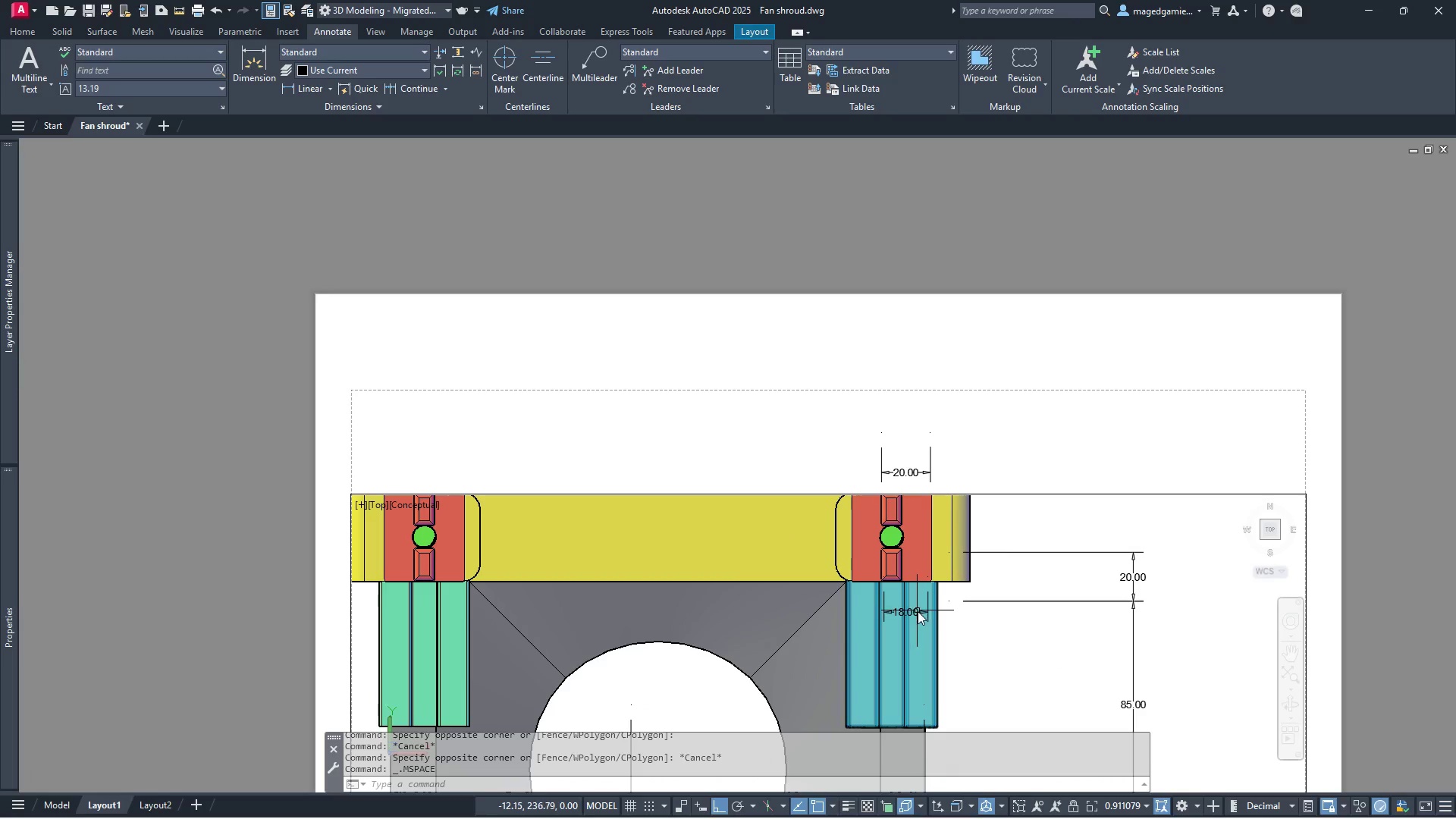 
left_click([918, 611])
 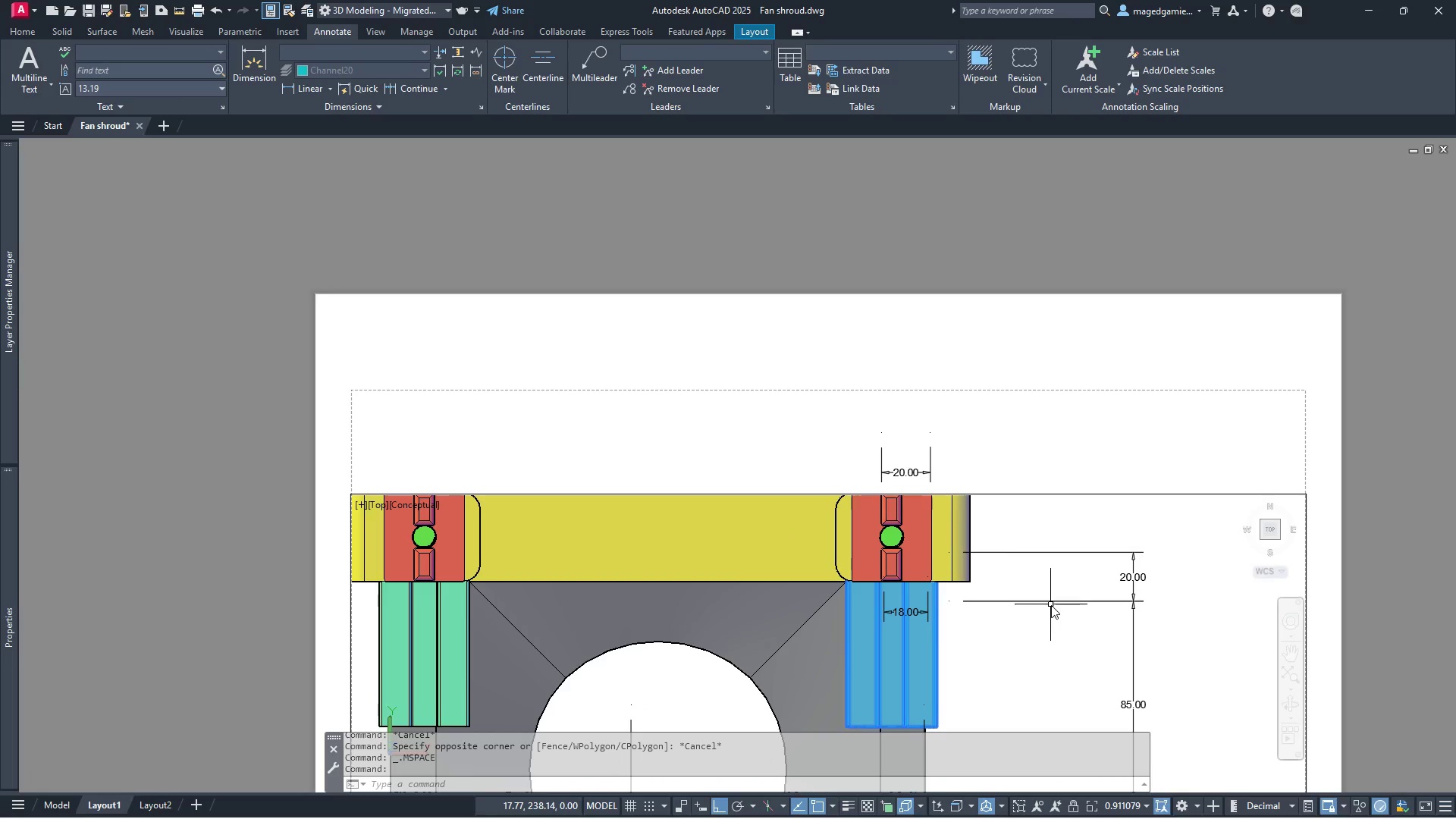 
left_click([1053, 602])
 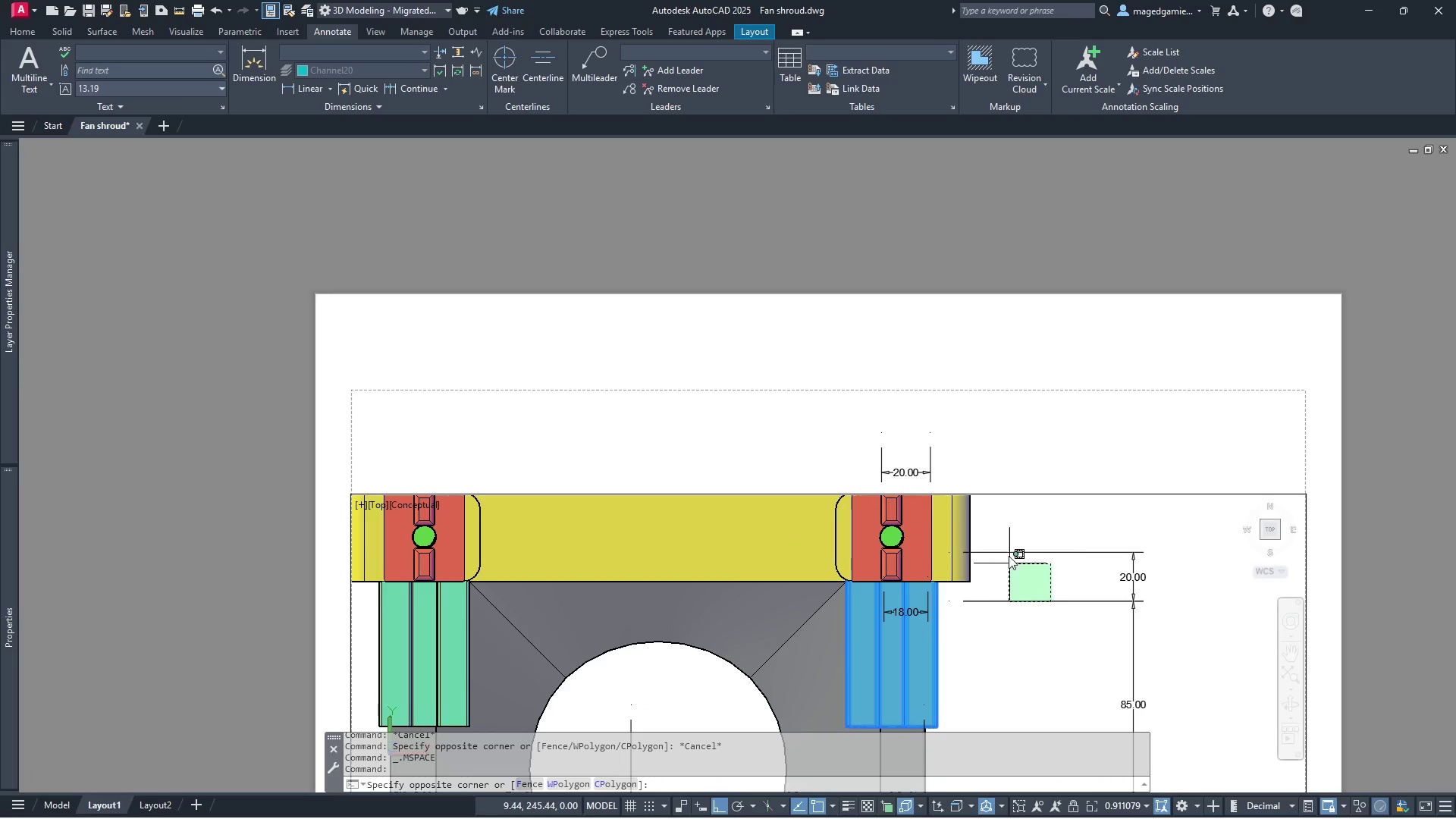 
left_click([1006, 532])
 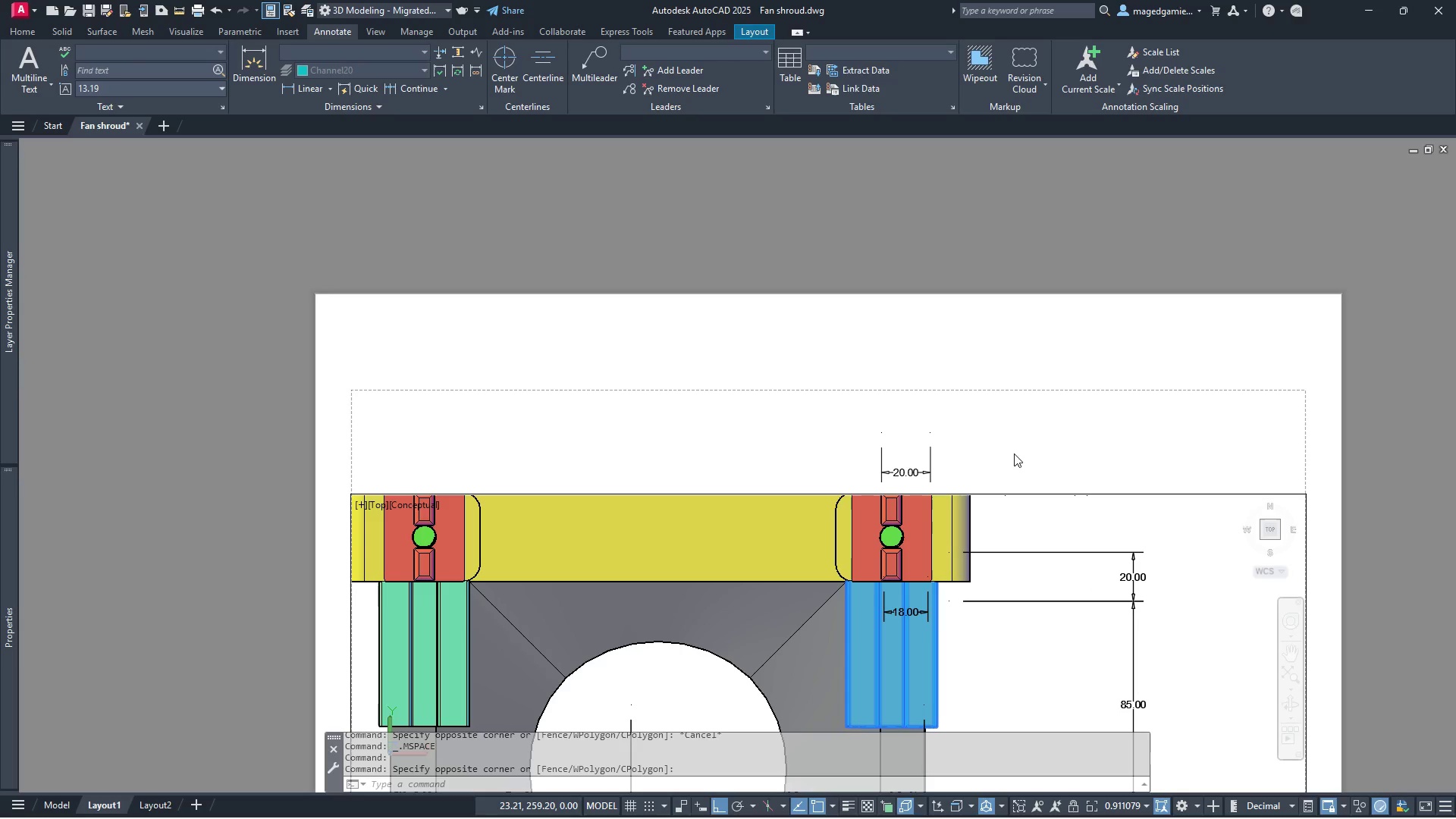 
left_click([973, 460])
 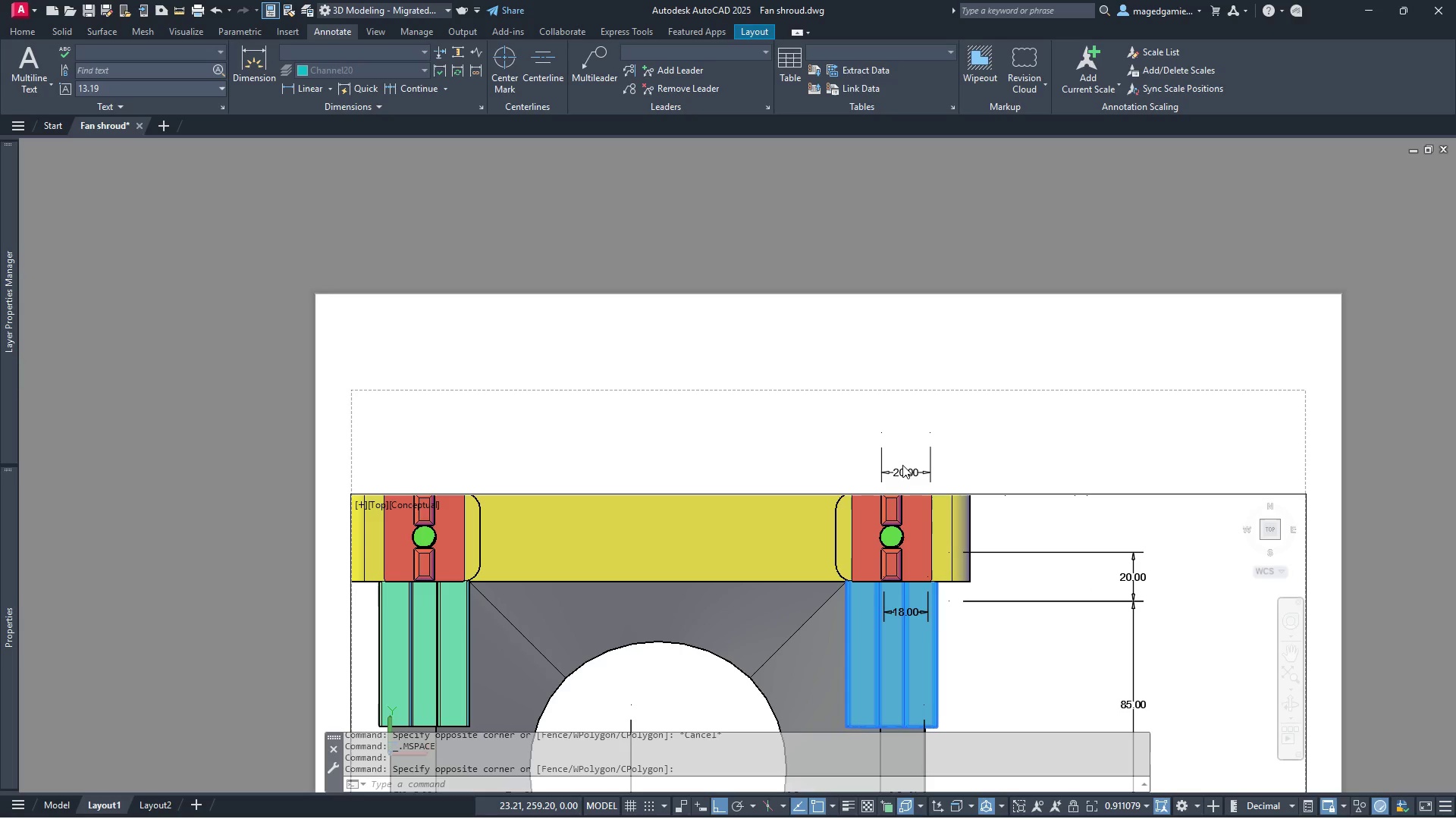 
double_click([901, 465])
 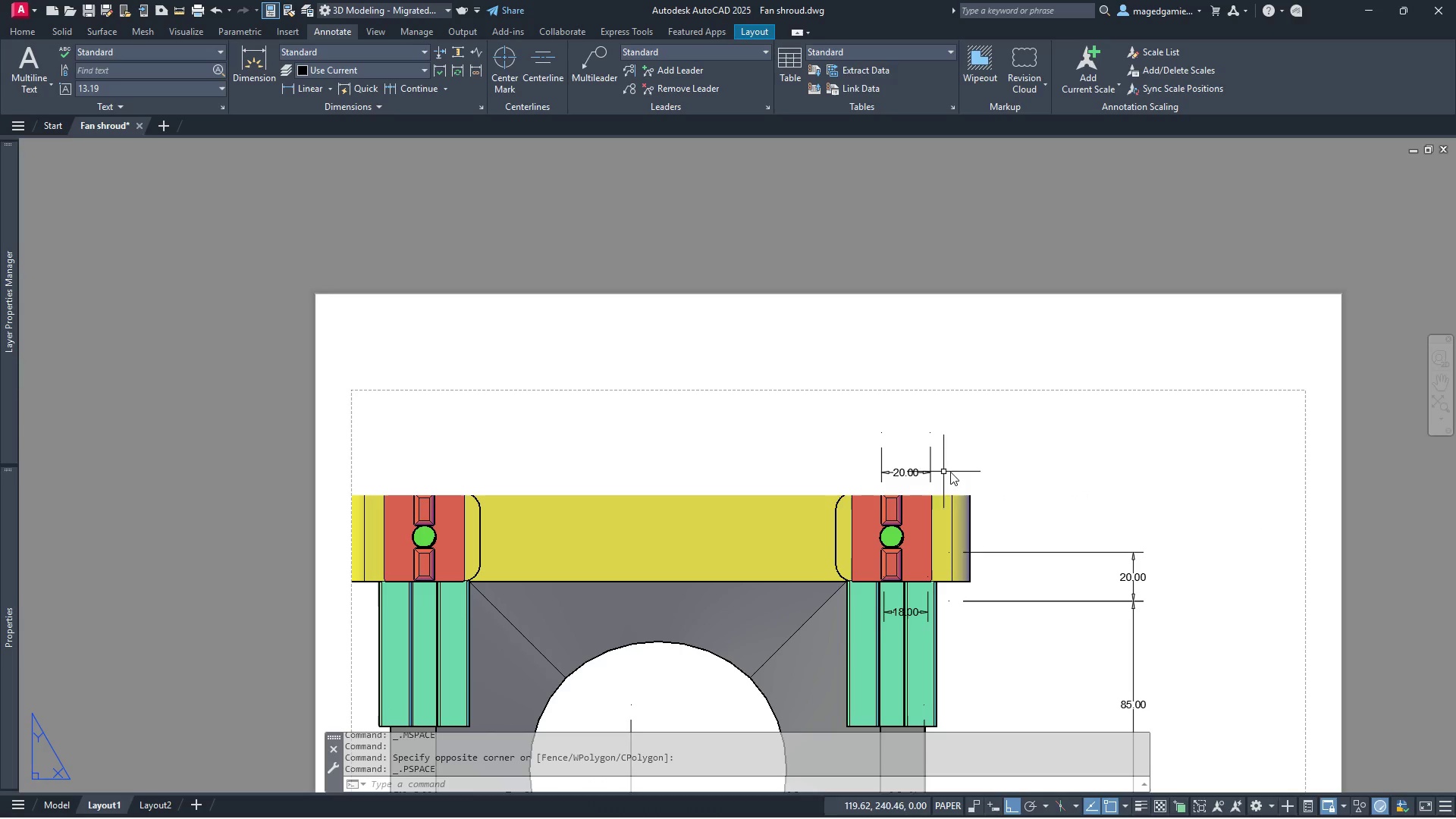 
left_click([957, 475])
 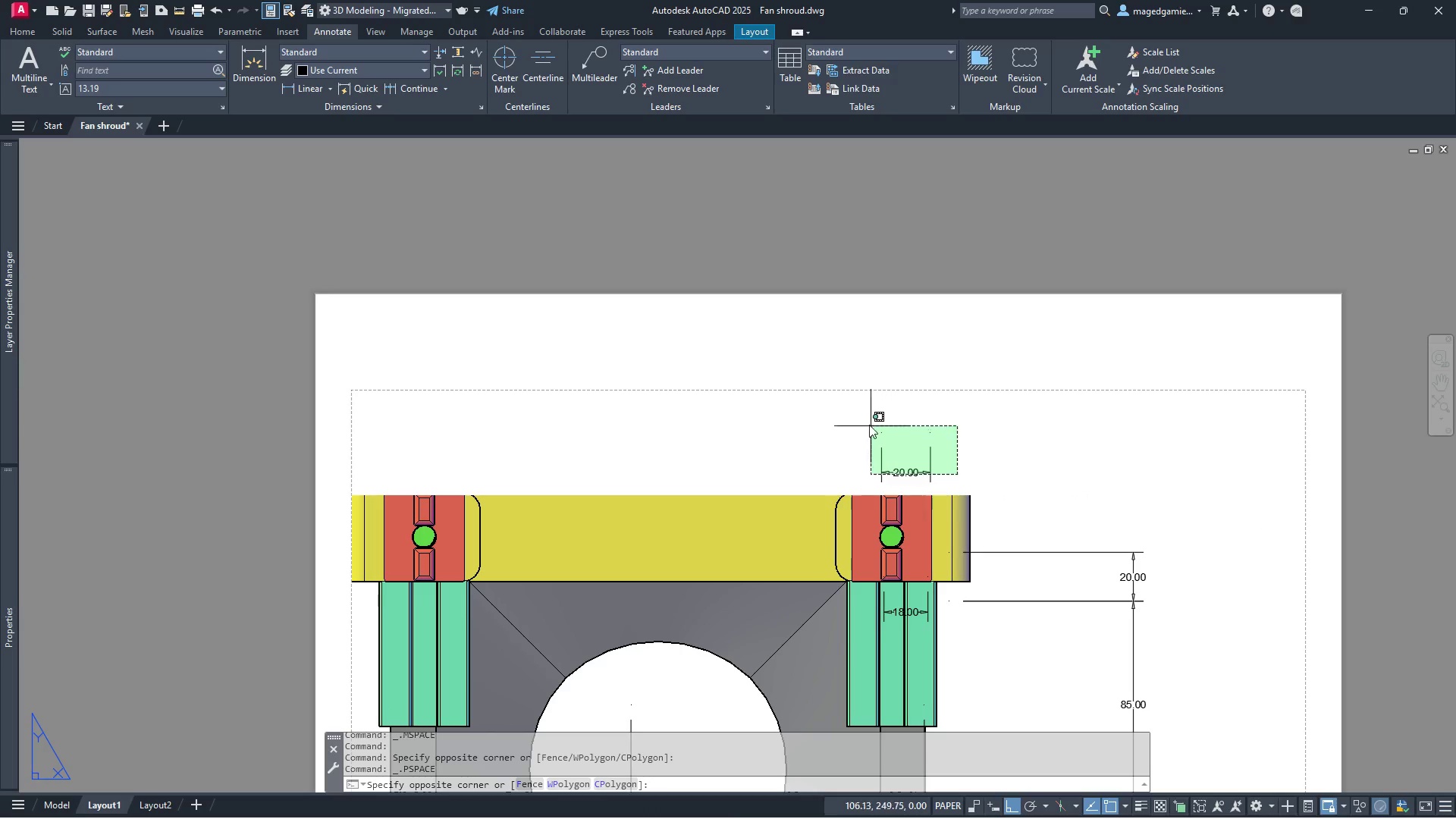 
left_click([864, 421])
 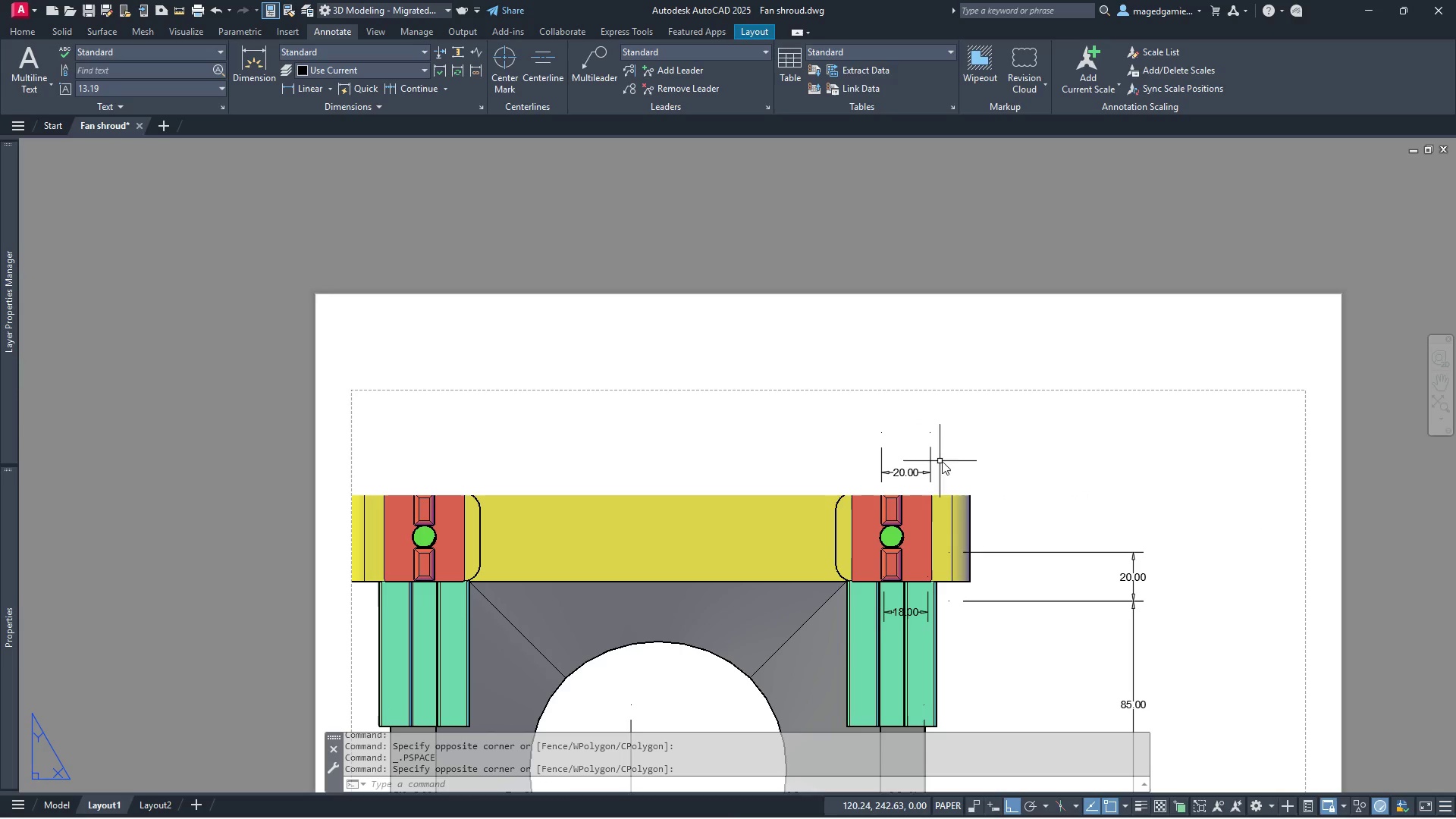 
left_click([967, 453])
 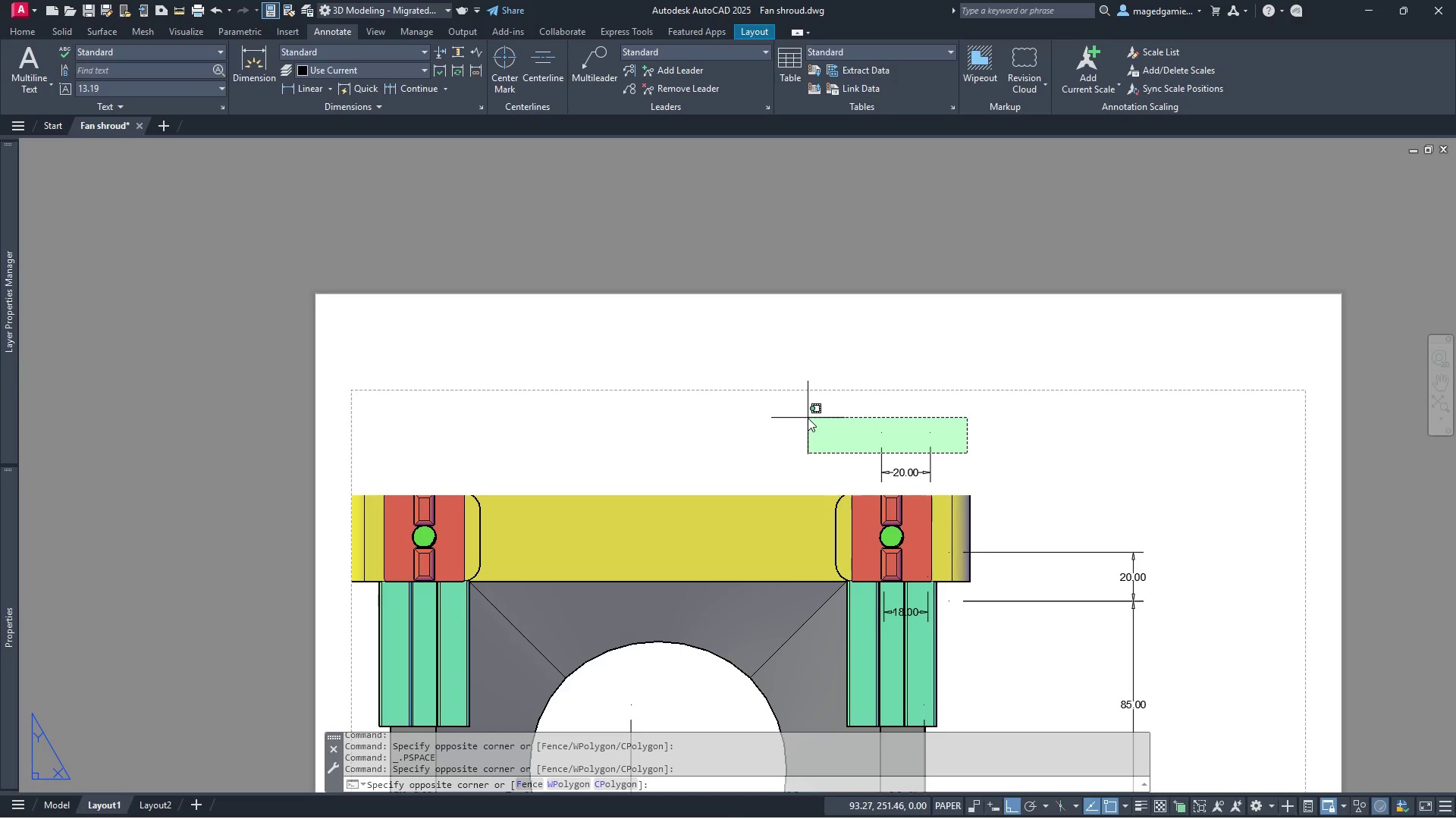 
left_click([808, 418])
 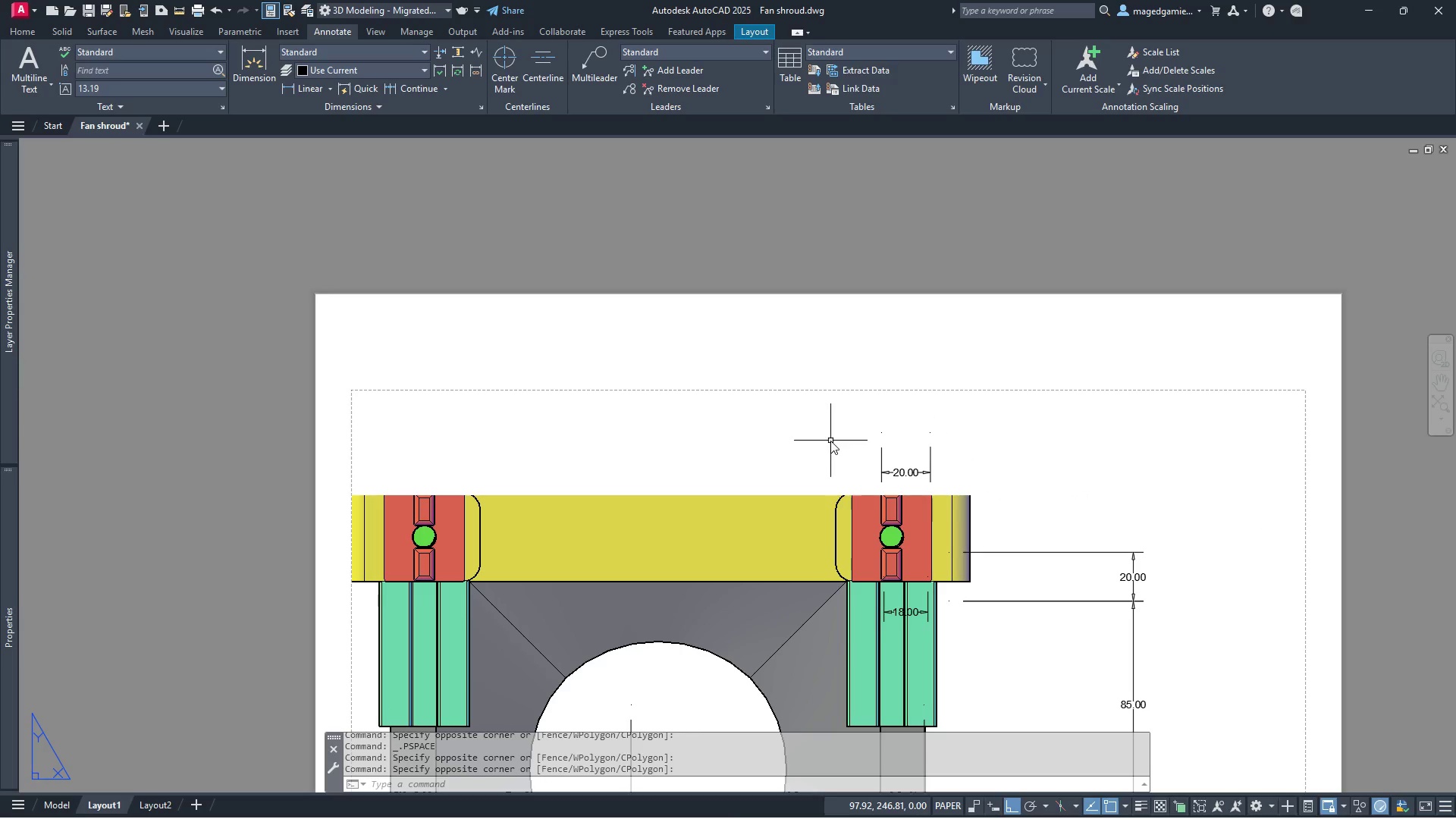 
key(Escape)
 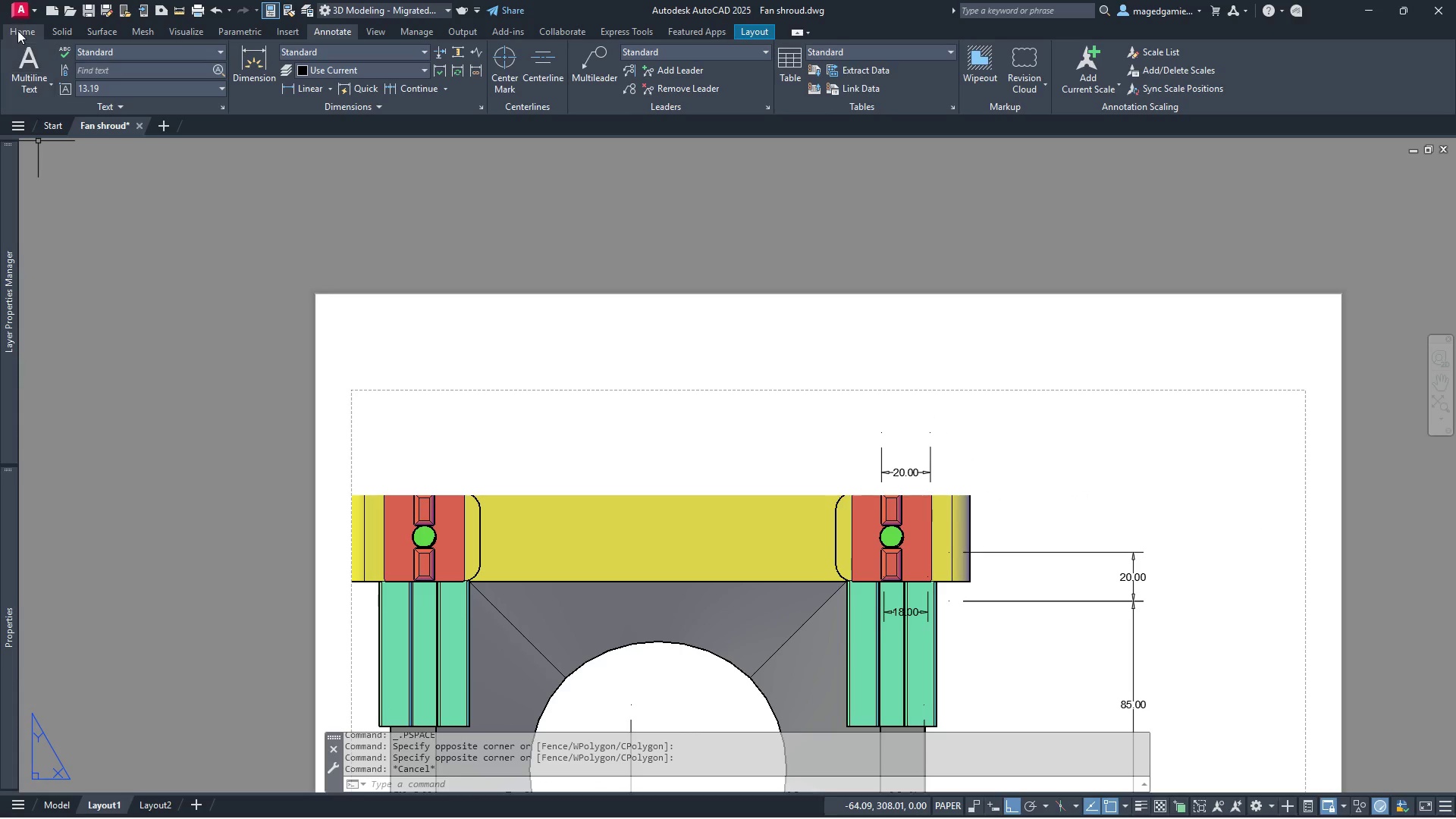 
left_click([209, 8])
 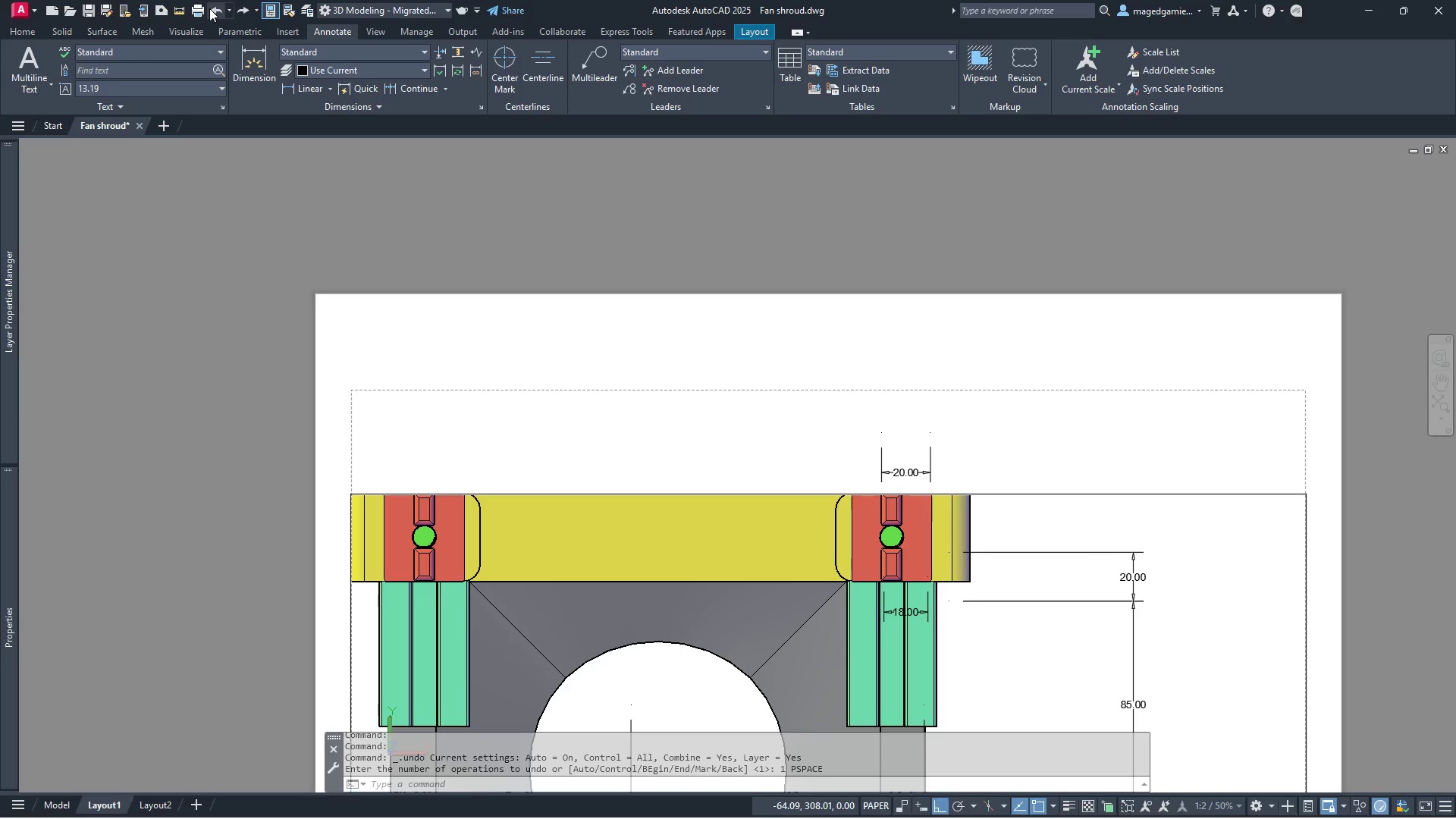 
left_click([209, 8])
 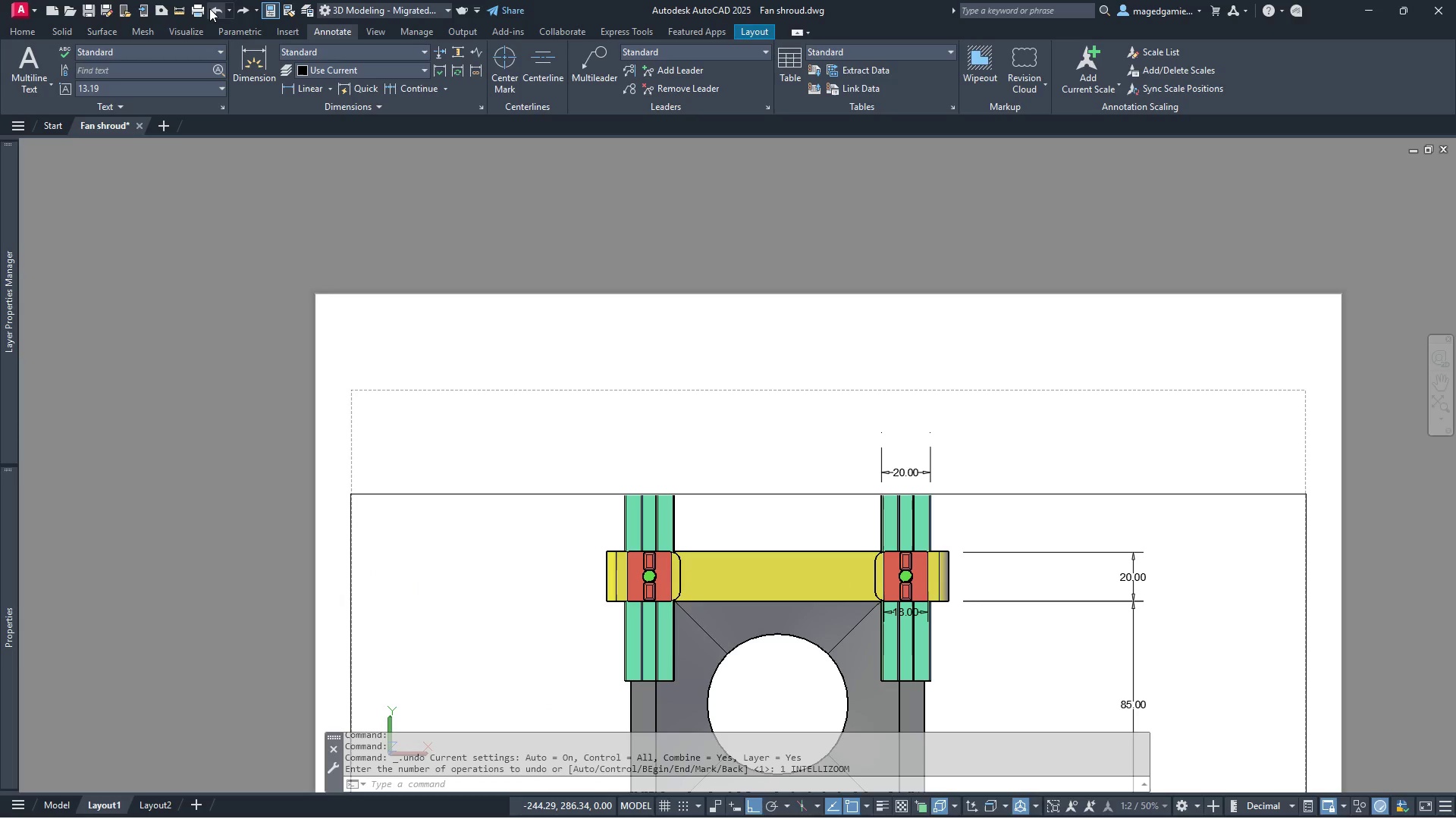 
left_click([209, 8])
 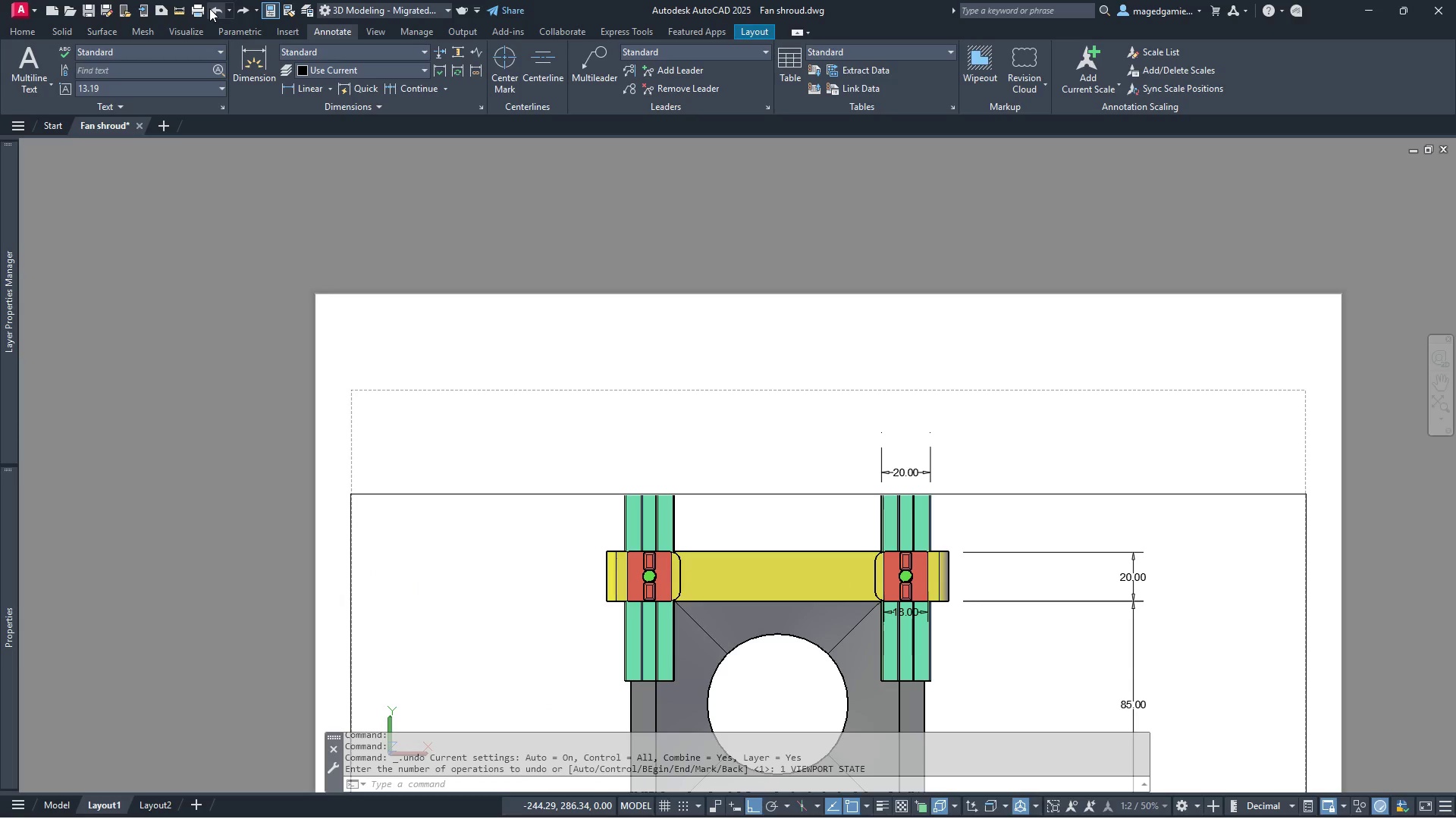 
left_click([209, 8])
 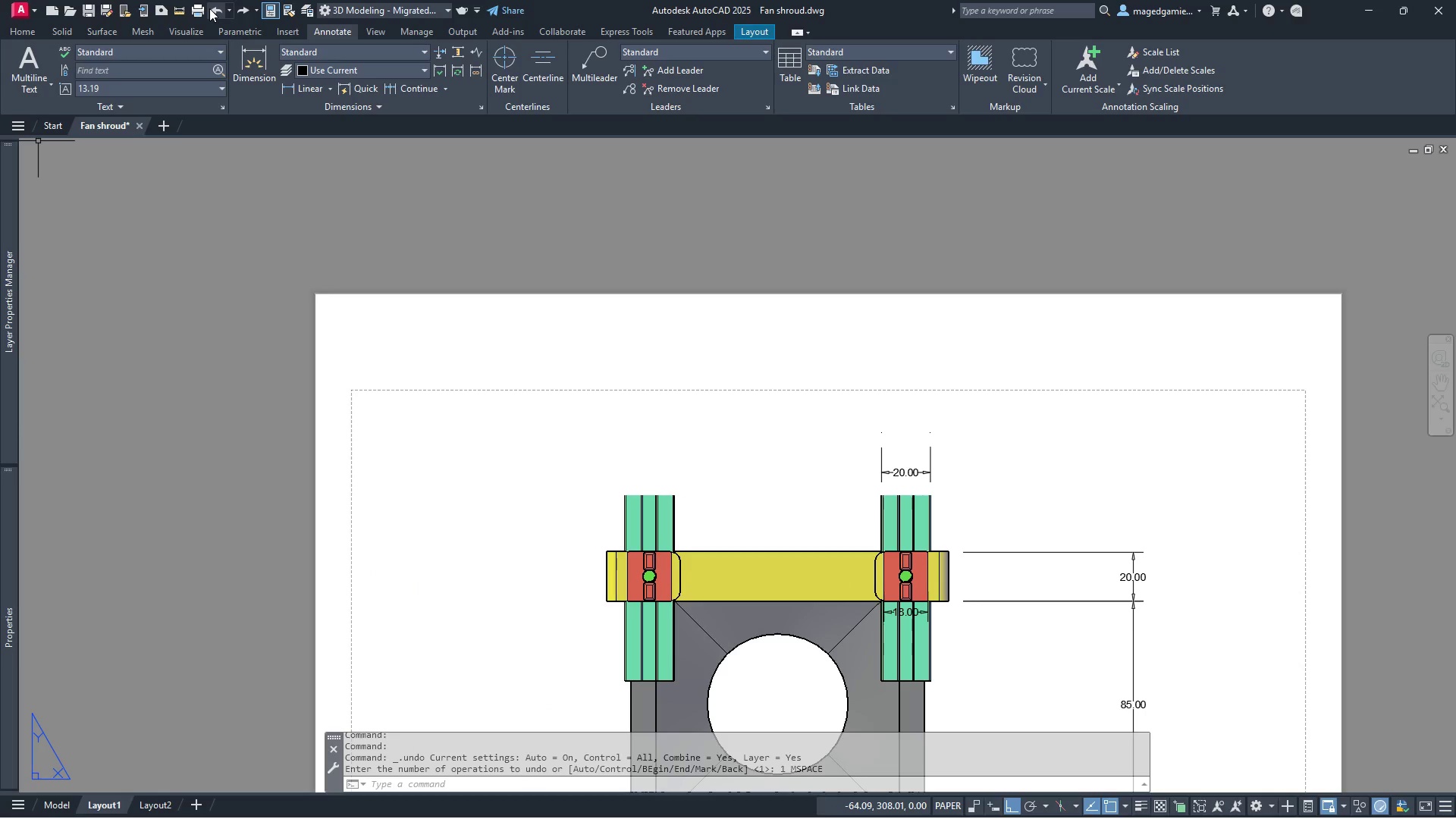 
left_click([209, 8])
 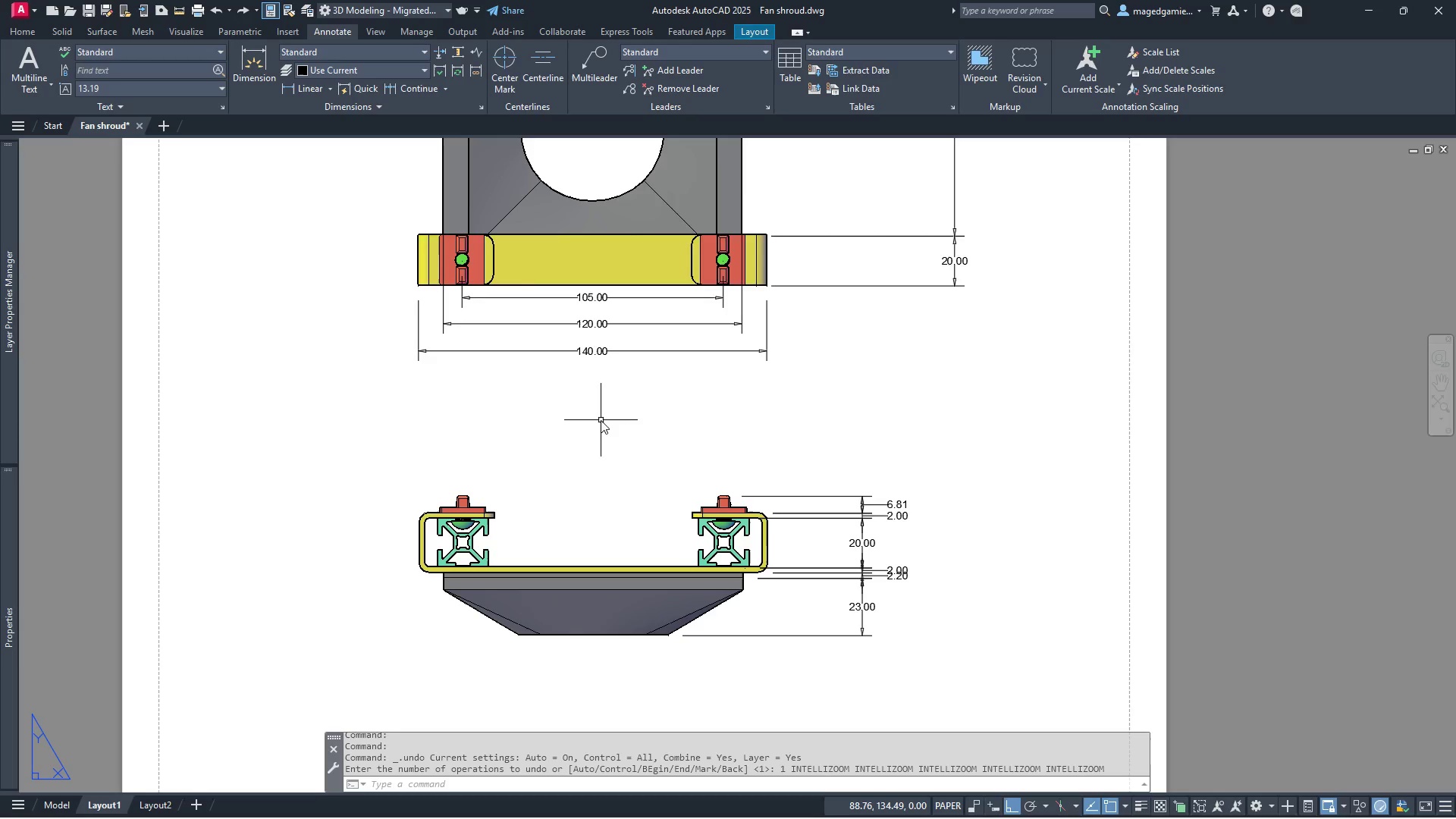 
key(Escape)
 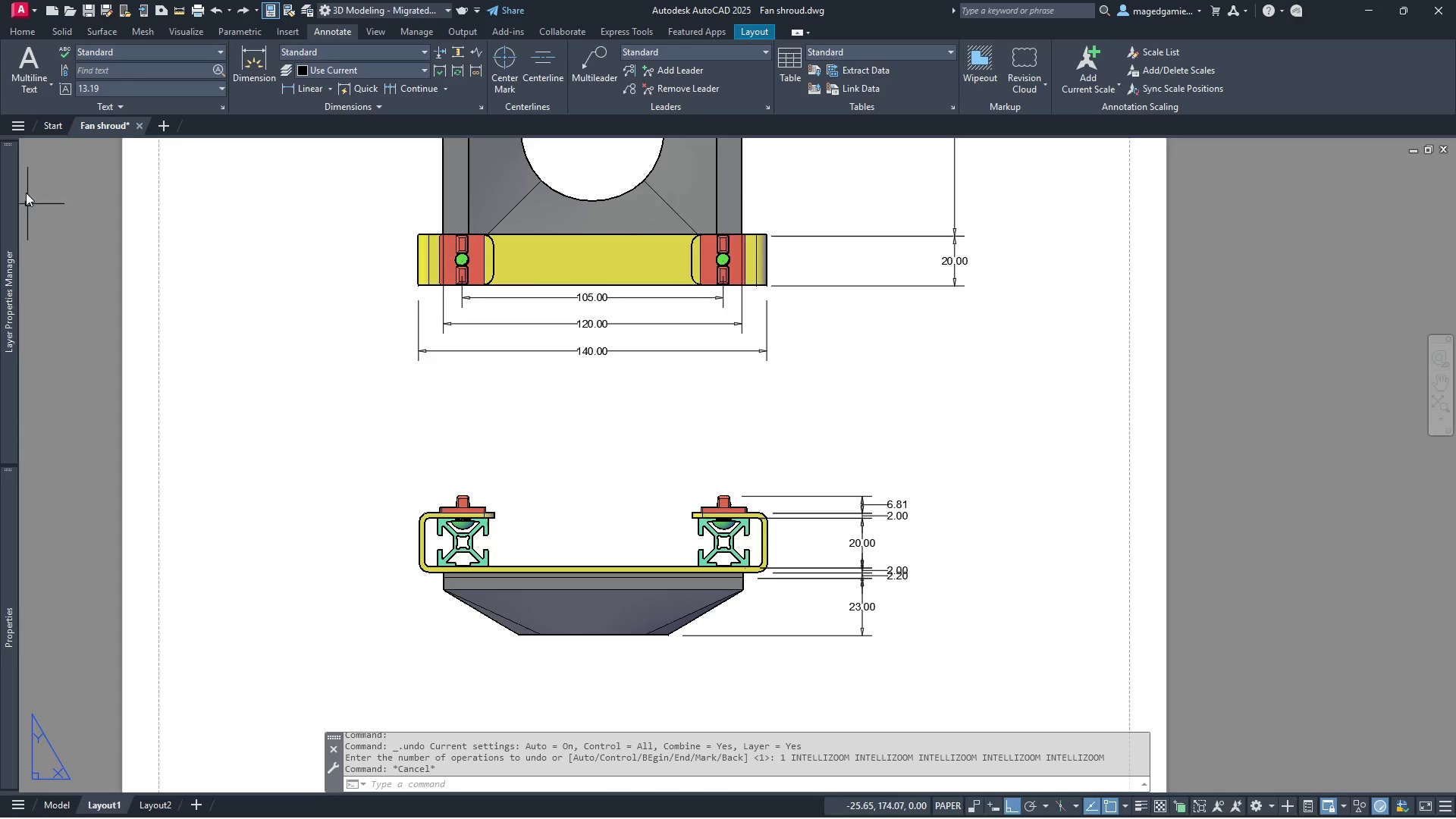 
wait(10.56)
 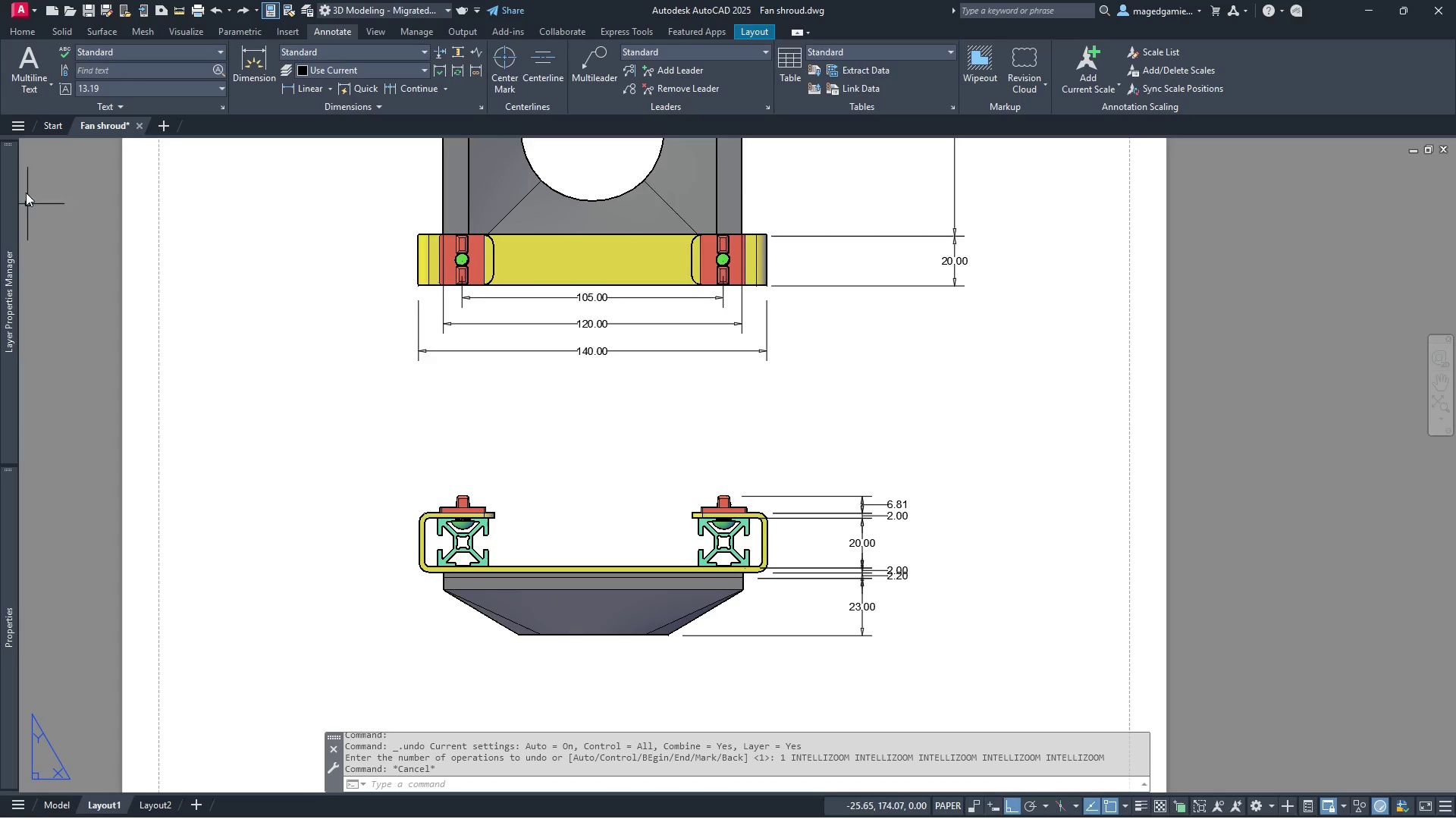 
right_click([150, 294])
 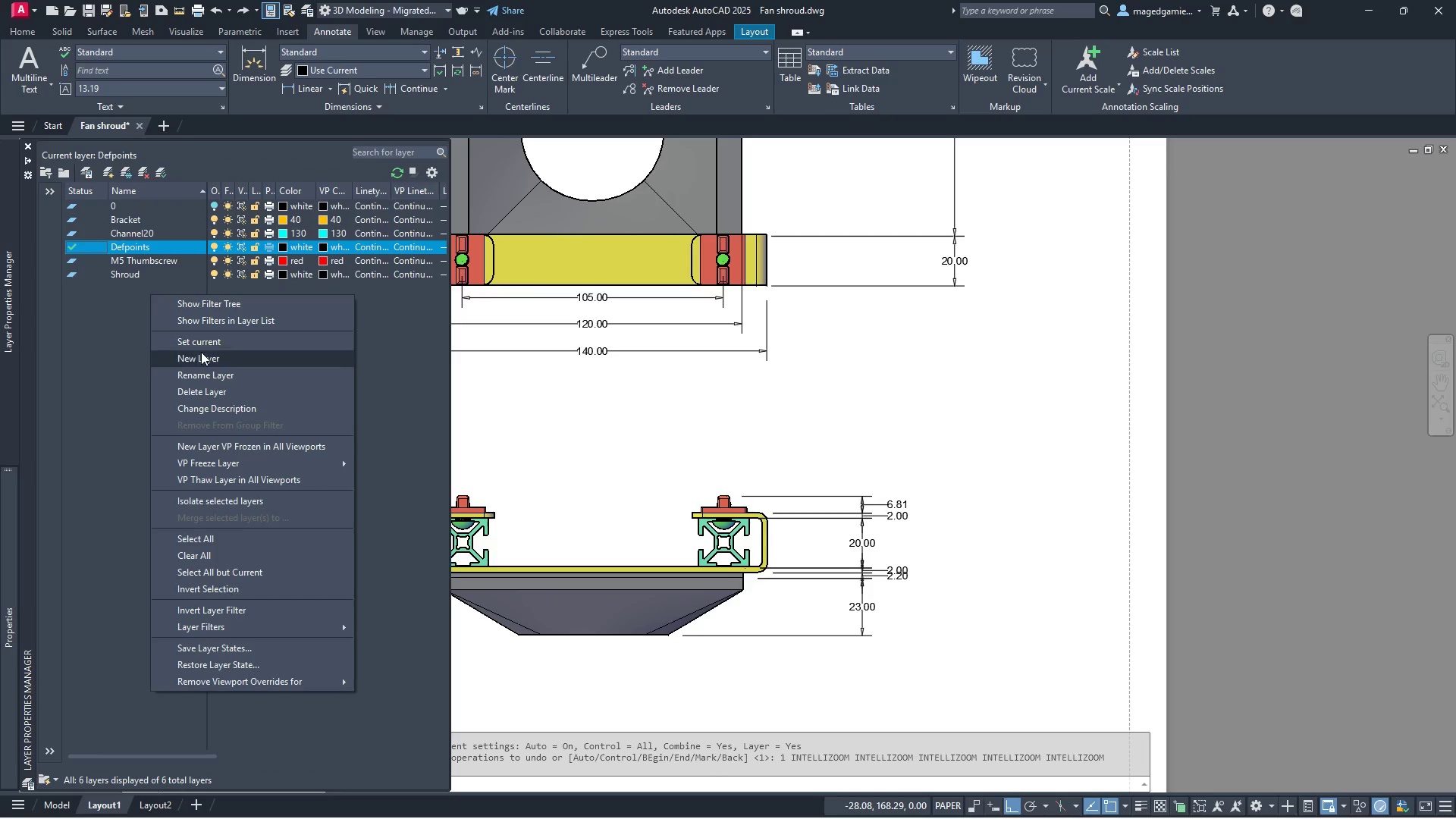 
left_click([205, 359])
 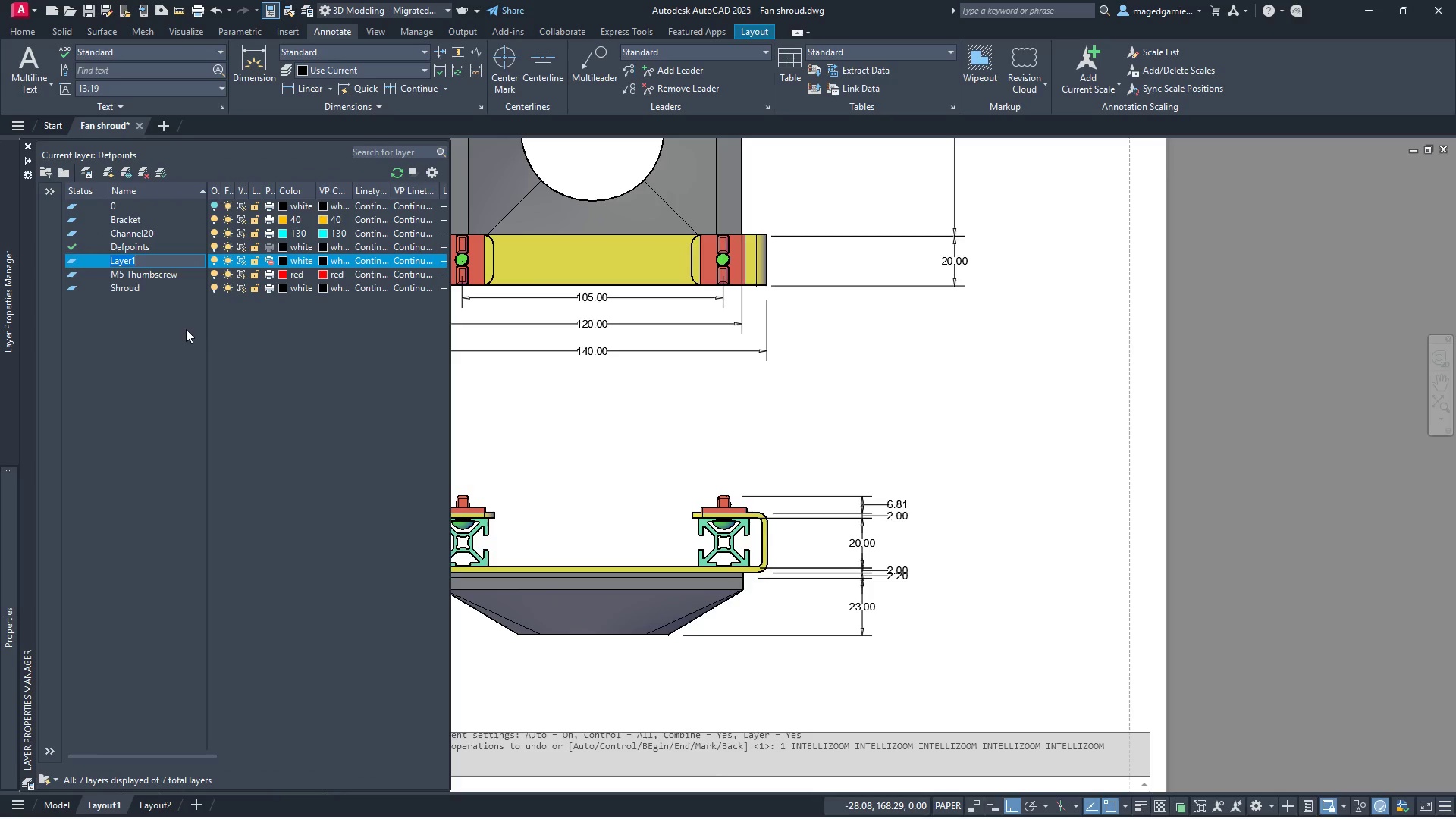 
type(Dimensions)
 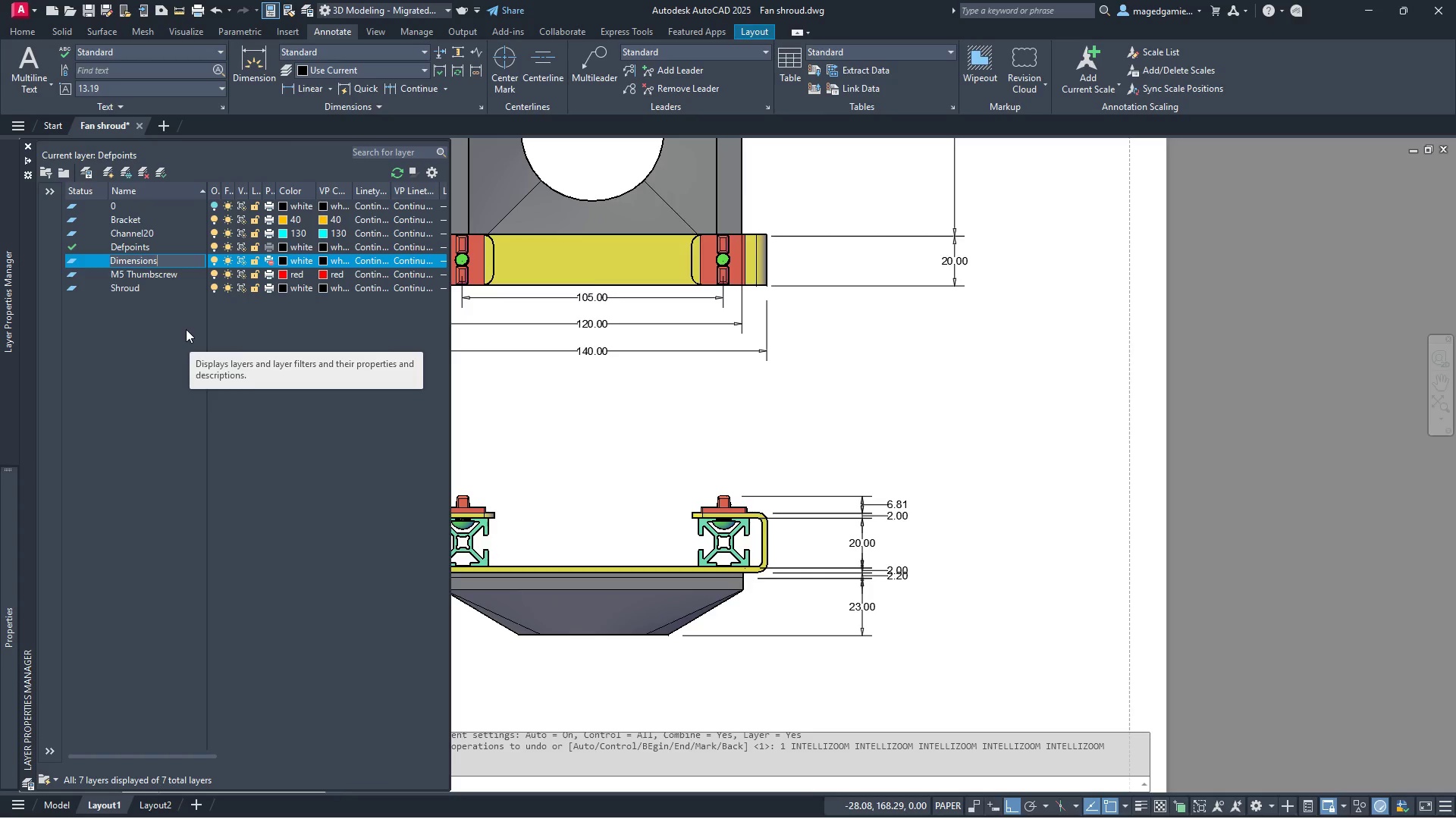 
key(Enter)
 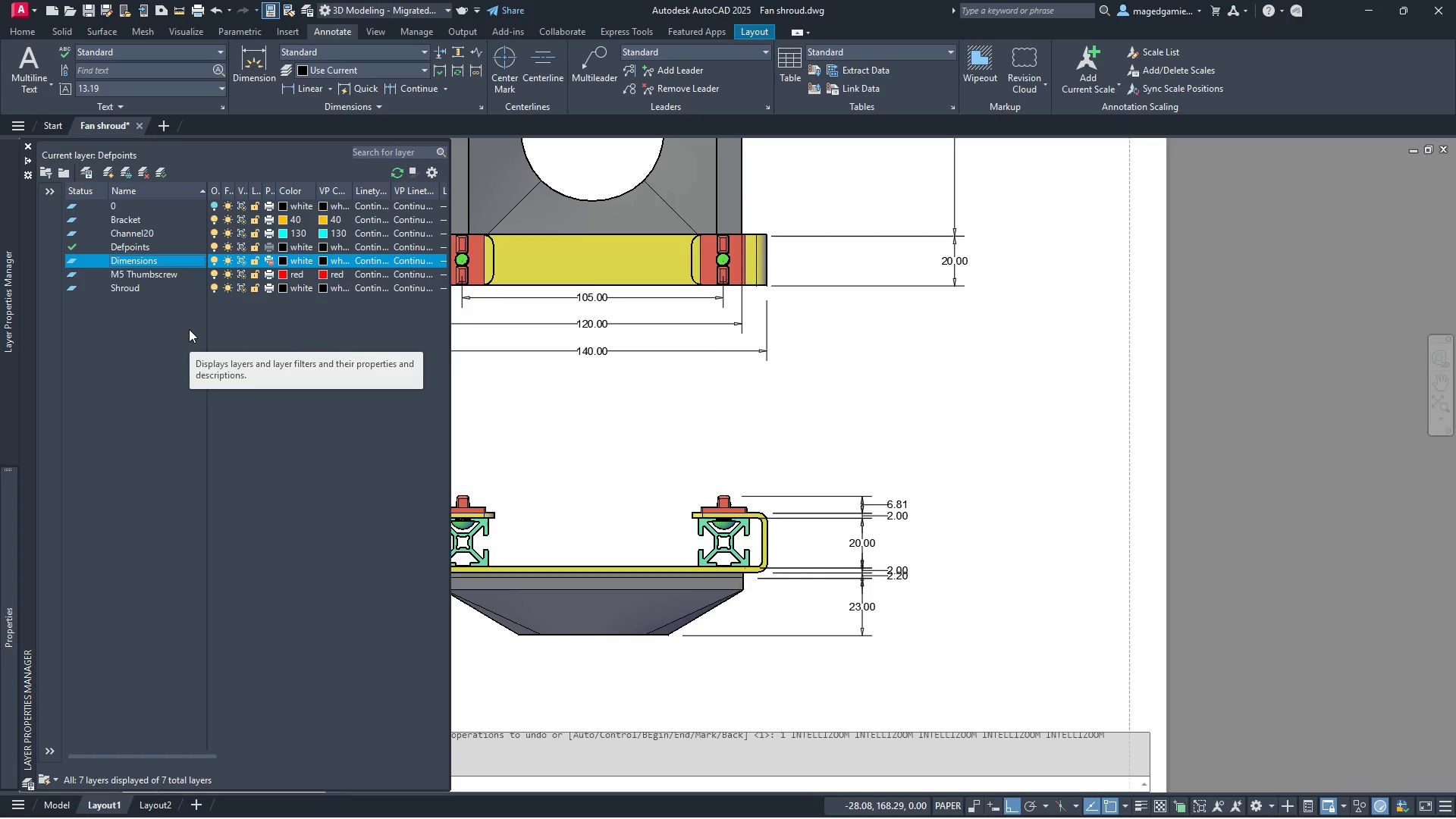 
left_click([181, 334])
 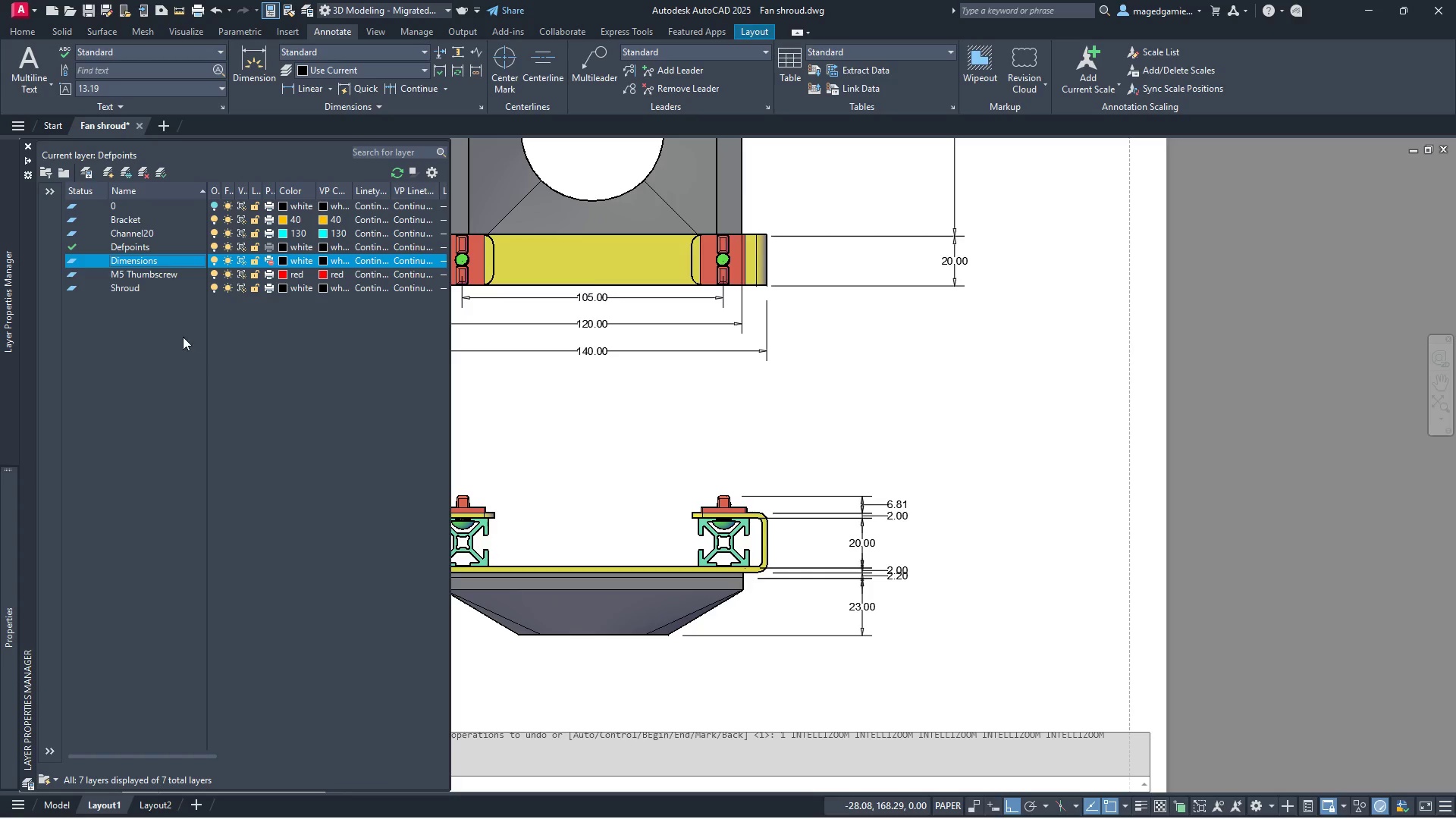 
left_click([146, 346])
 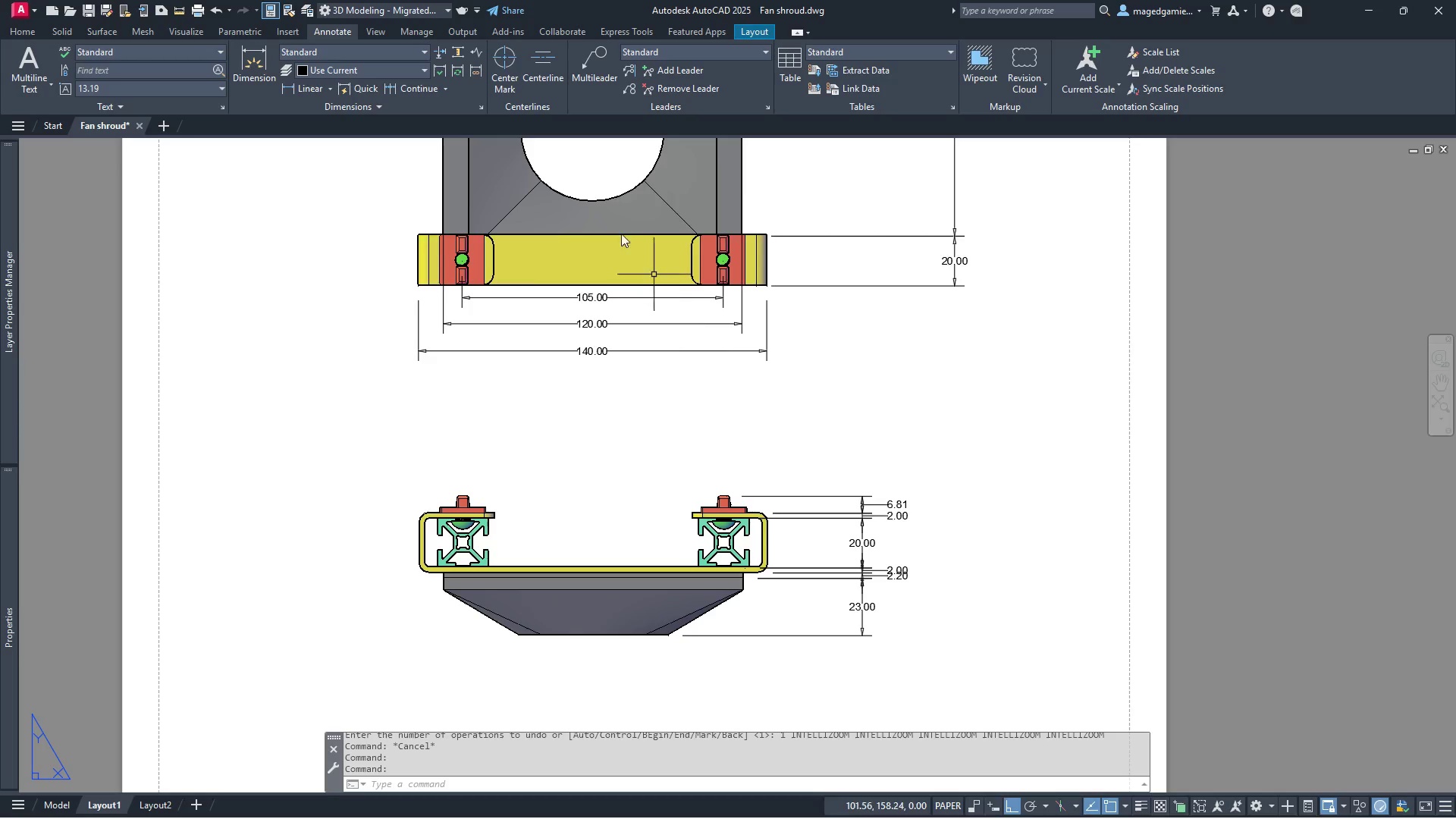 
wait(5.33)
 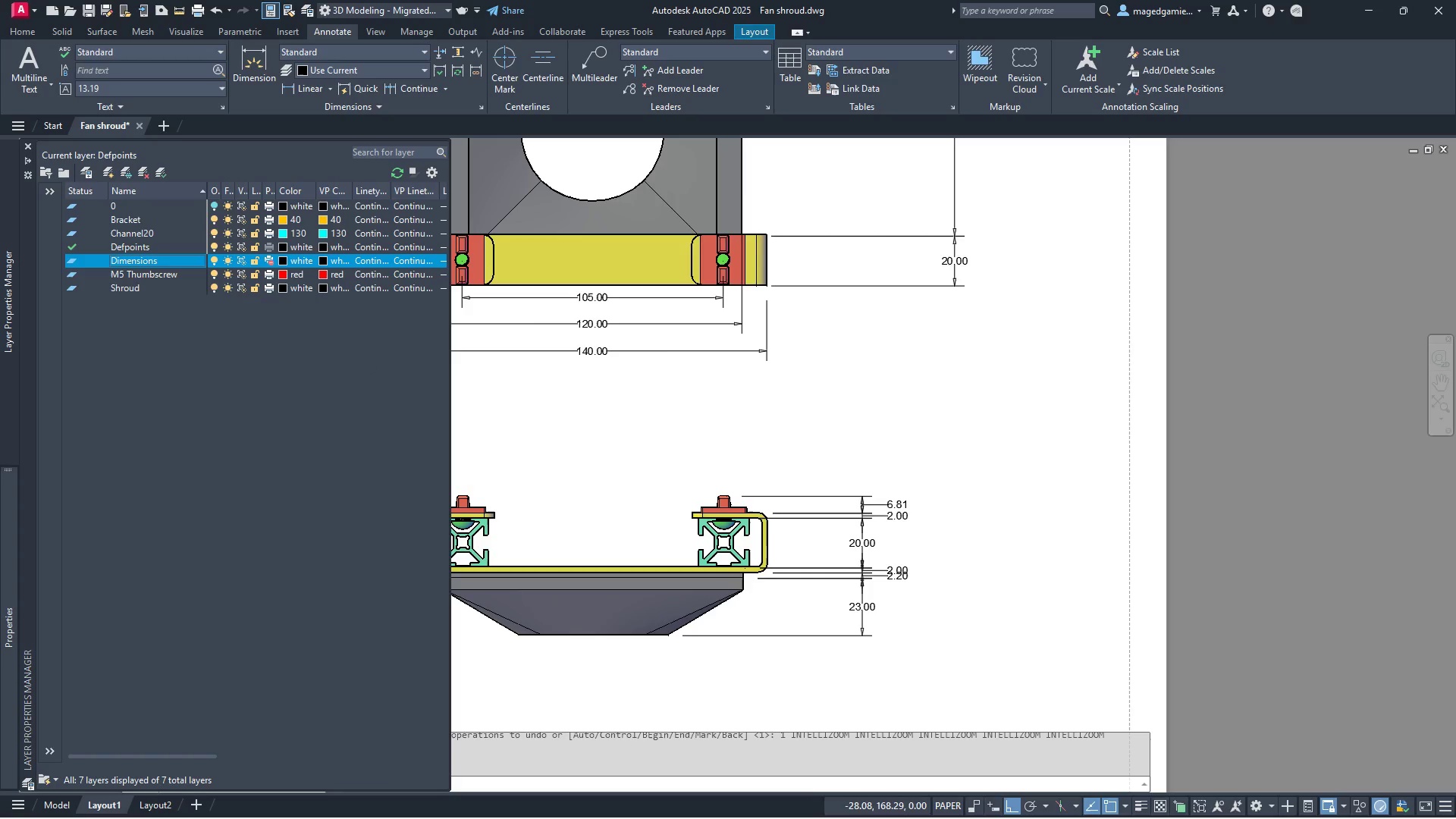 
left_click([290, 88])
 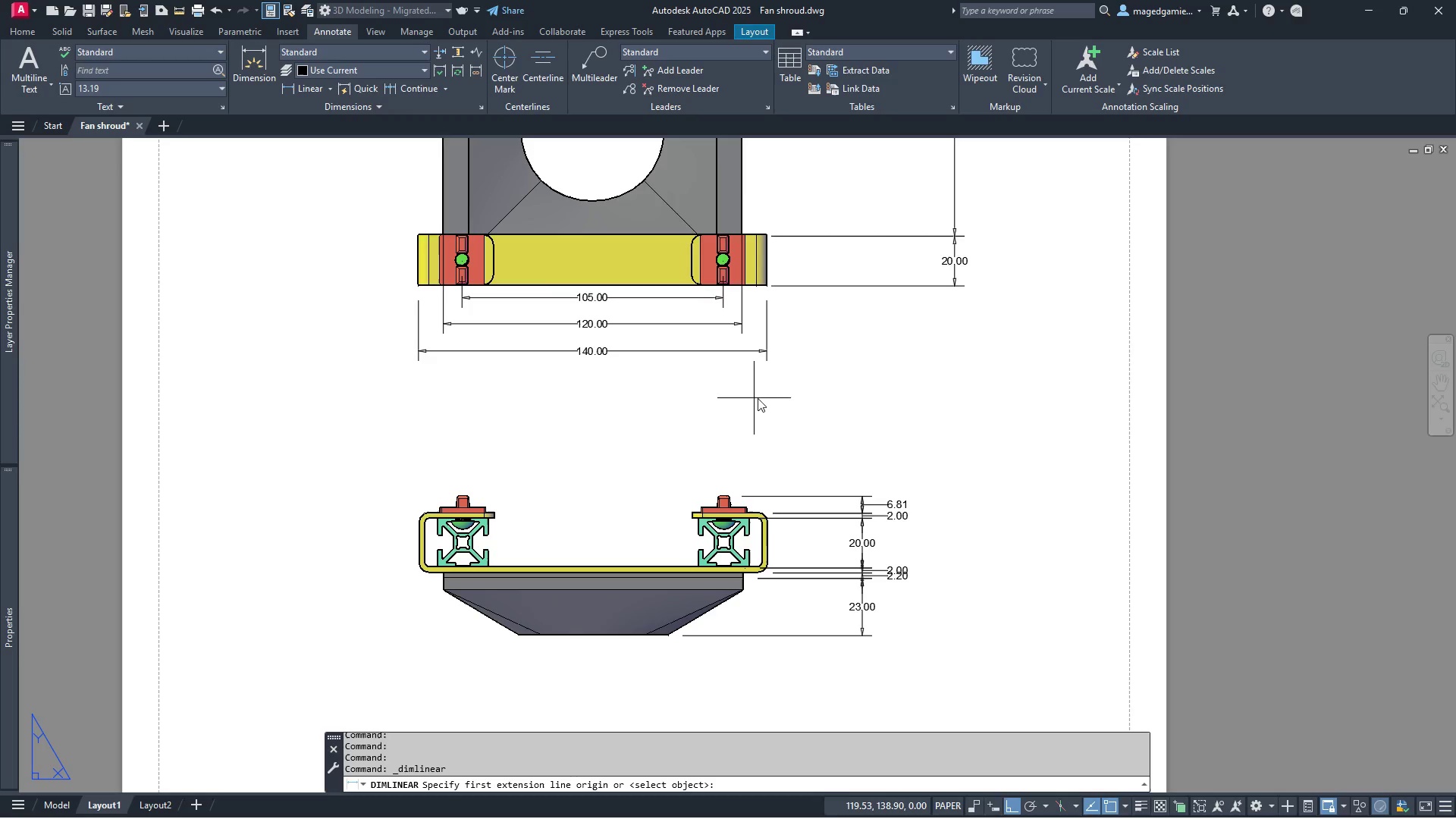 
left_click([769, 394])
 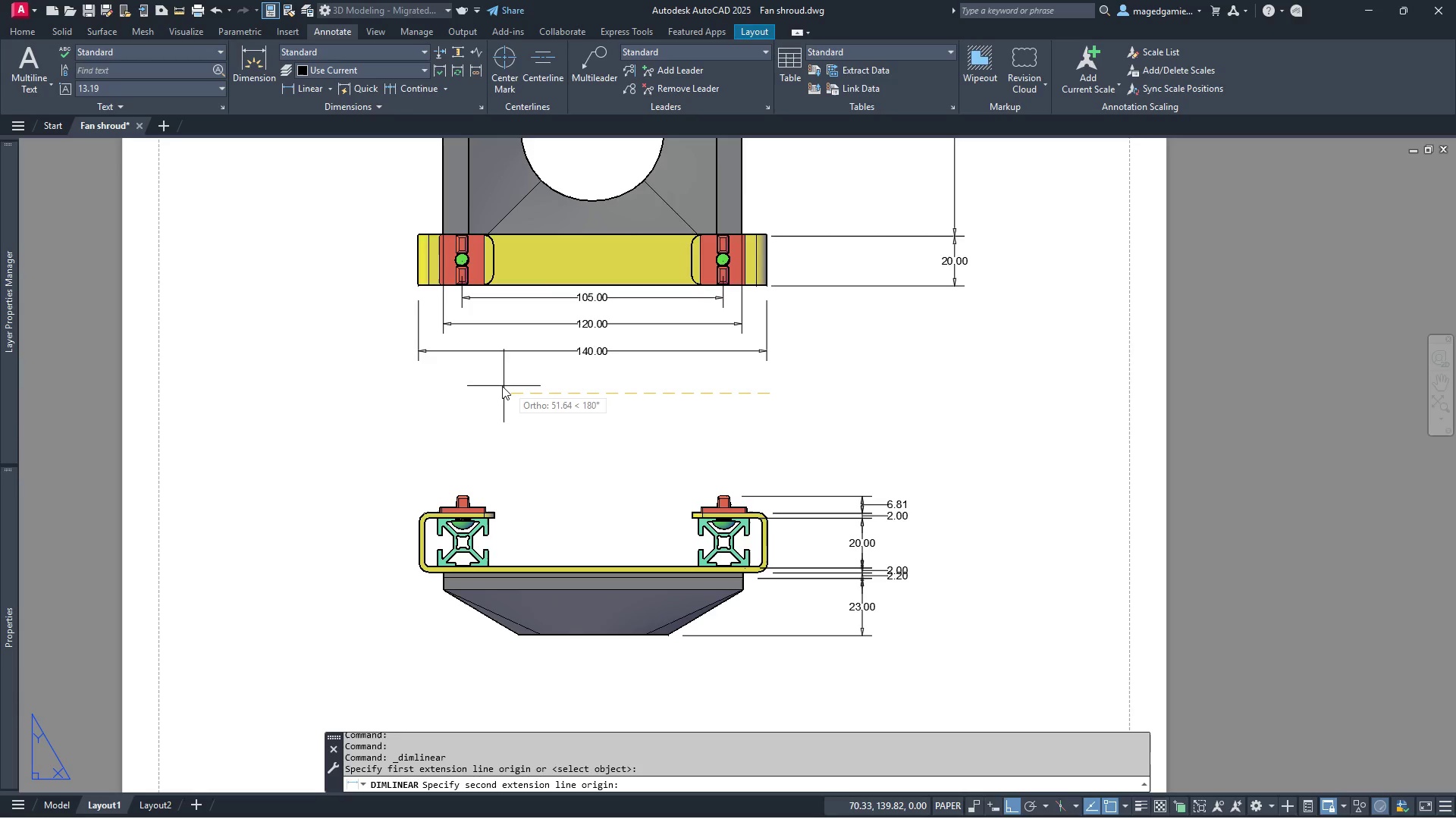 
left_click([500, 386])
 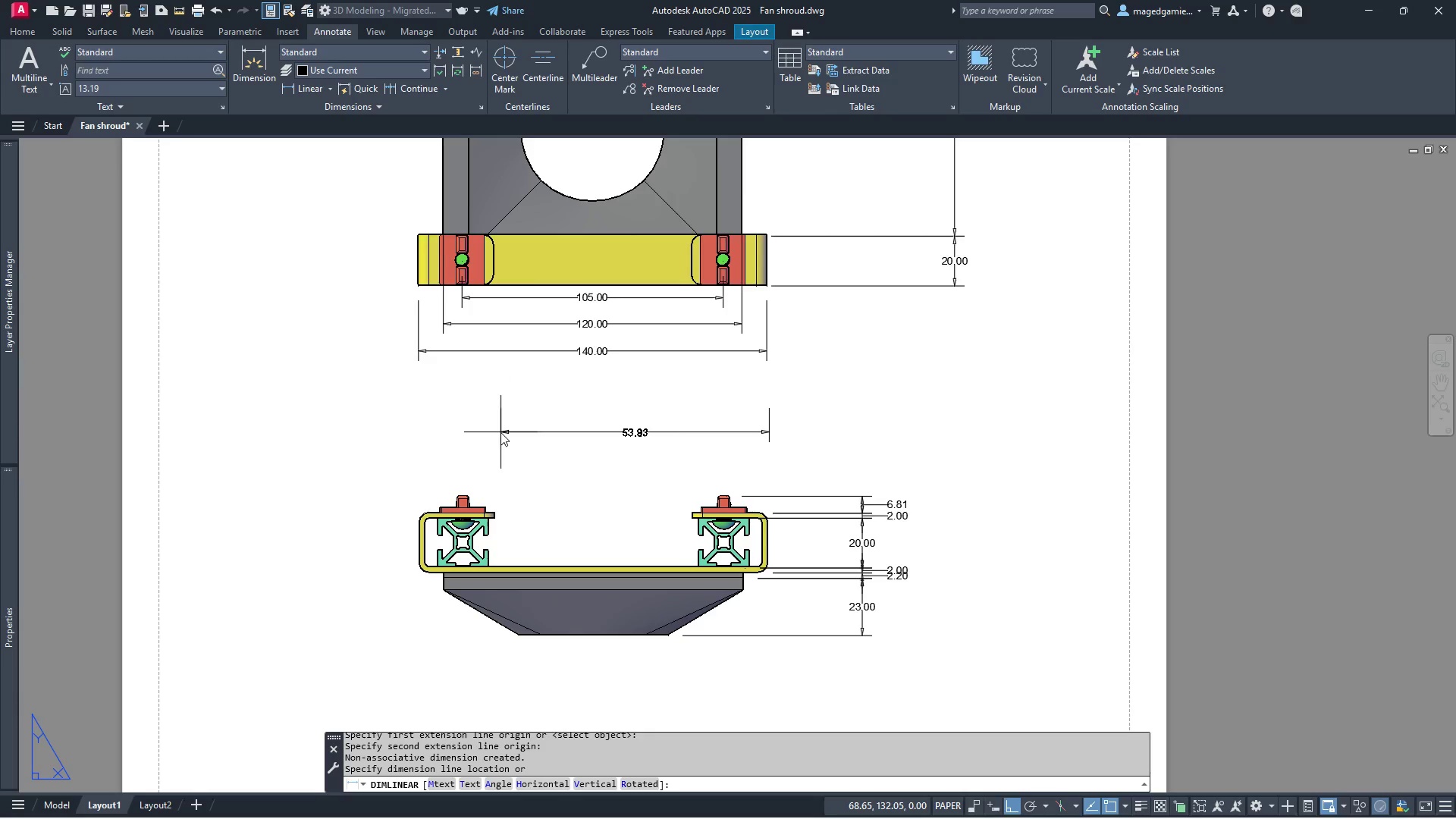 
left_click([500, 432])
 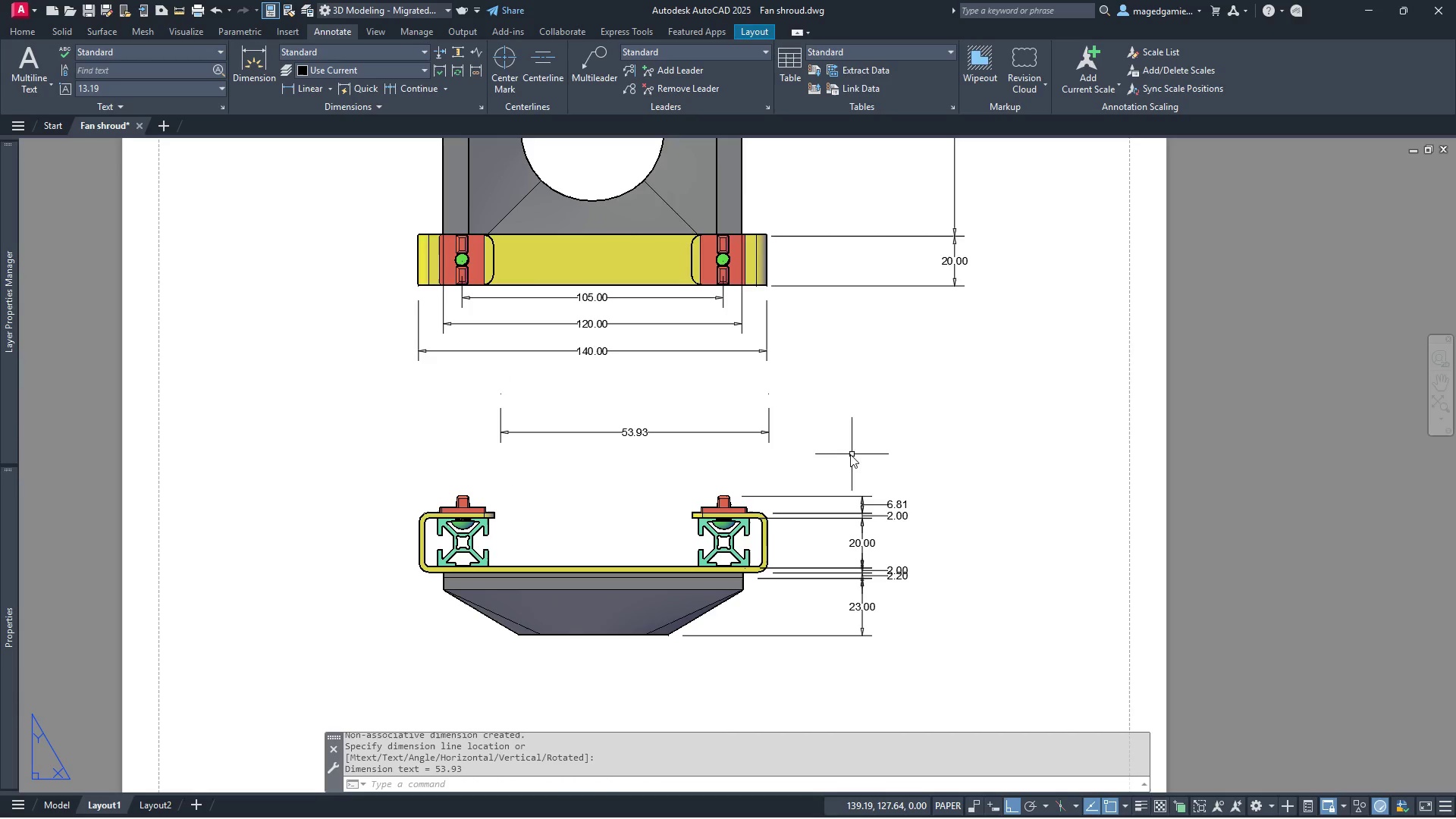 
left_click([797, 455])
 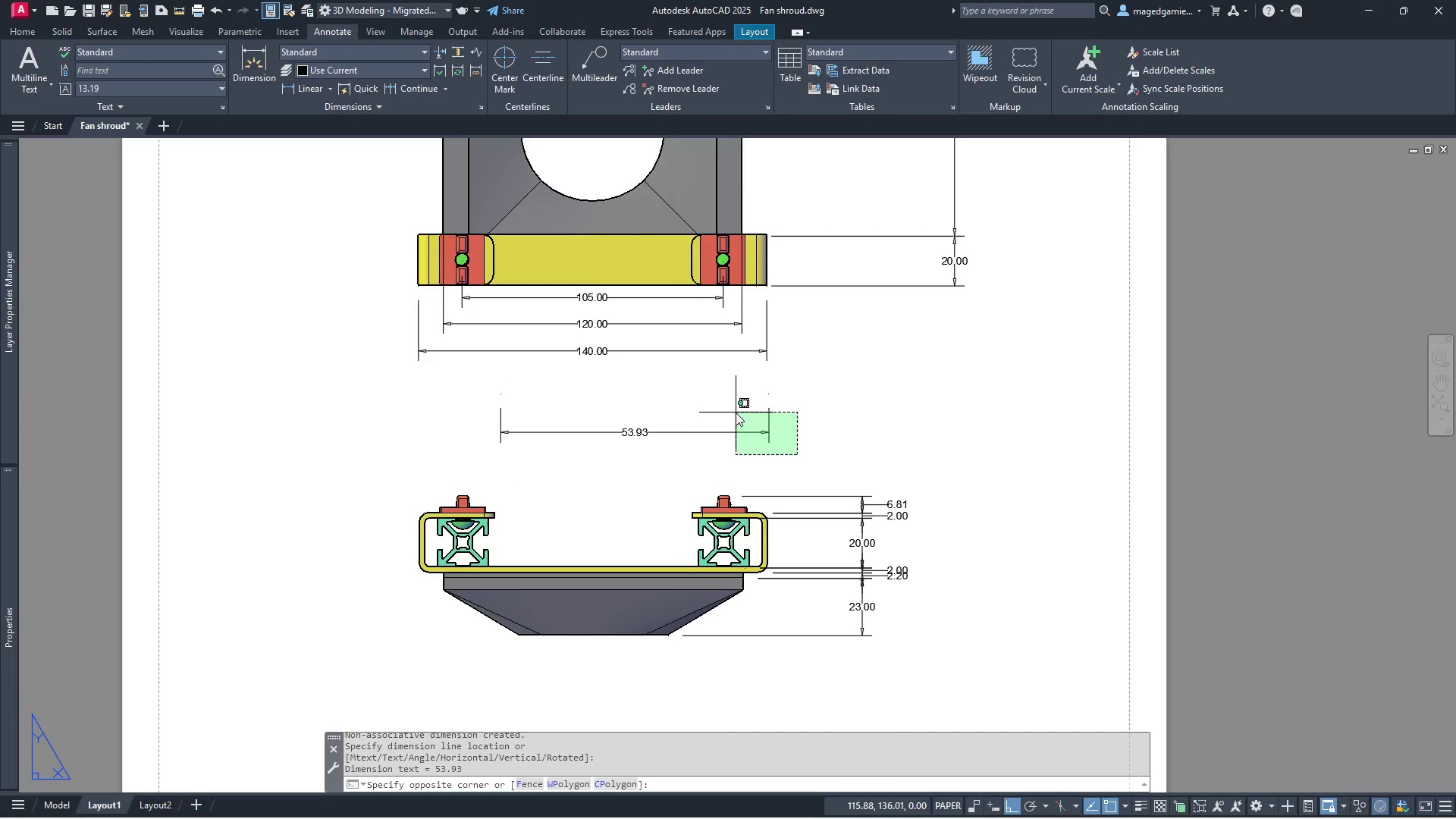 
left_click([736, 413])
 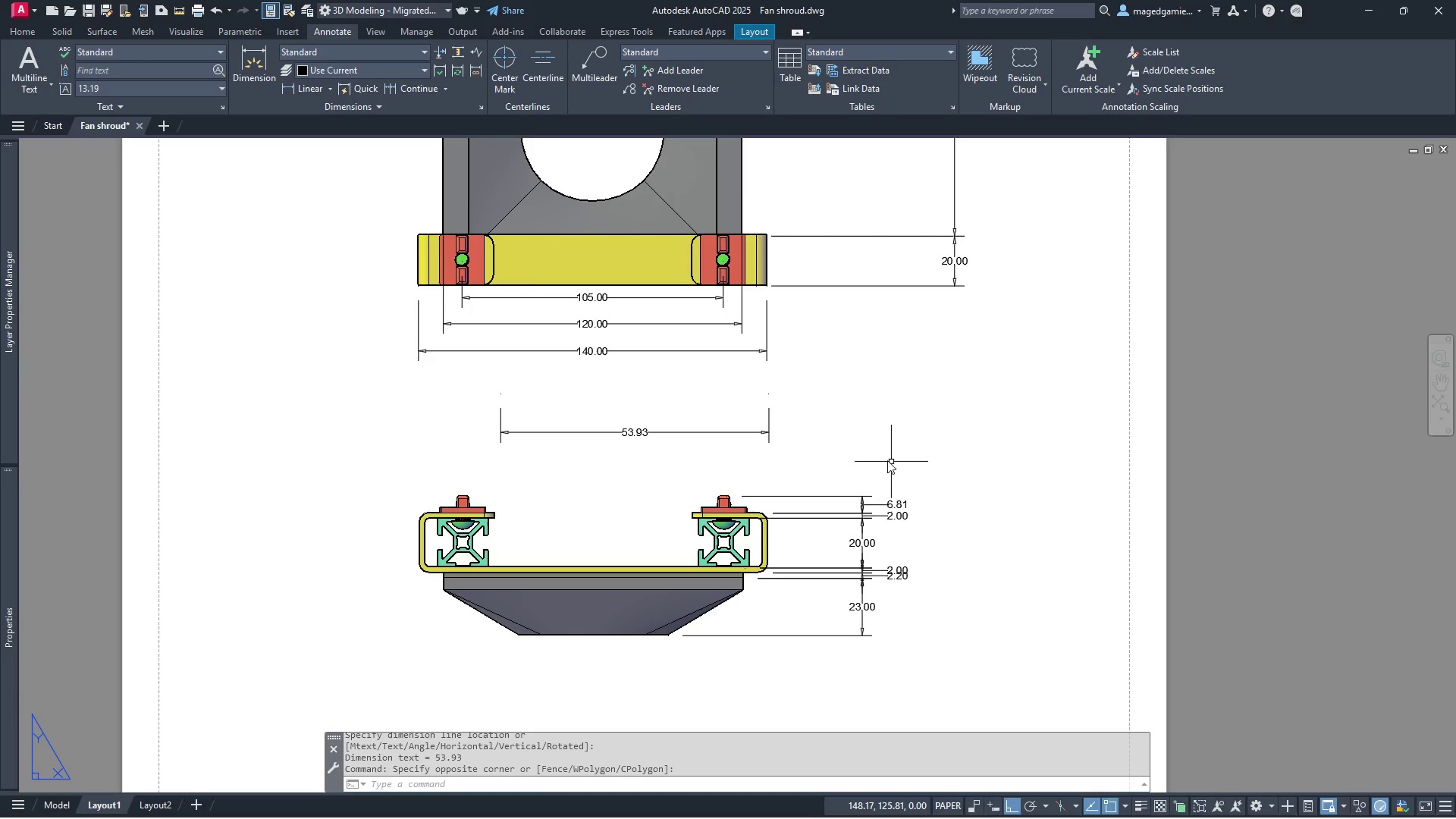 
key(Escape)
 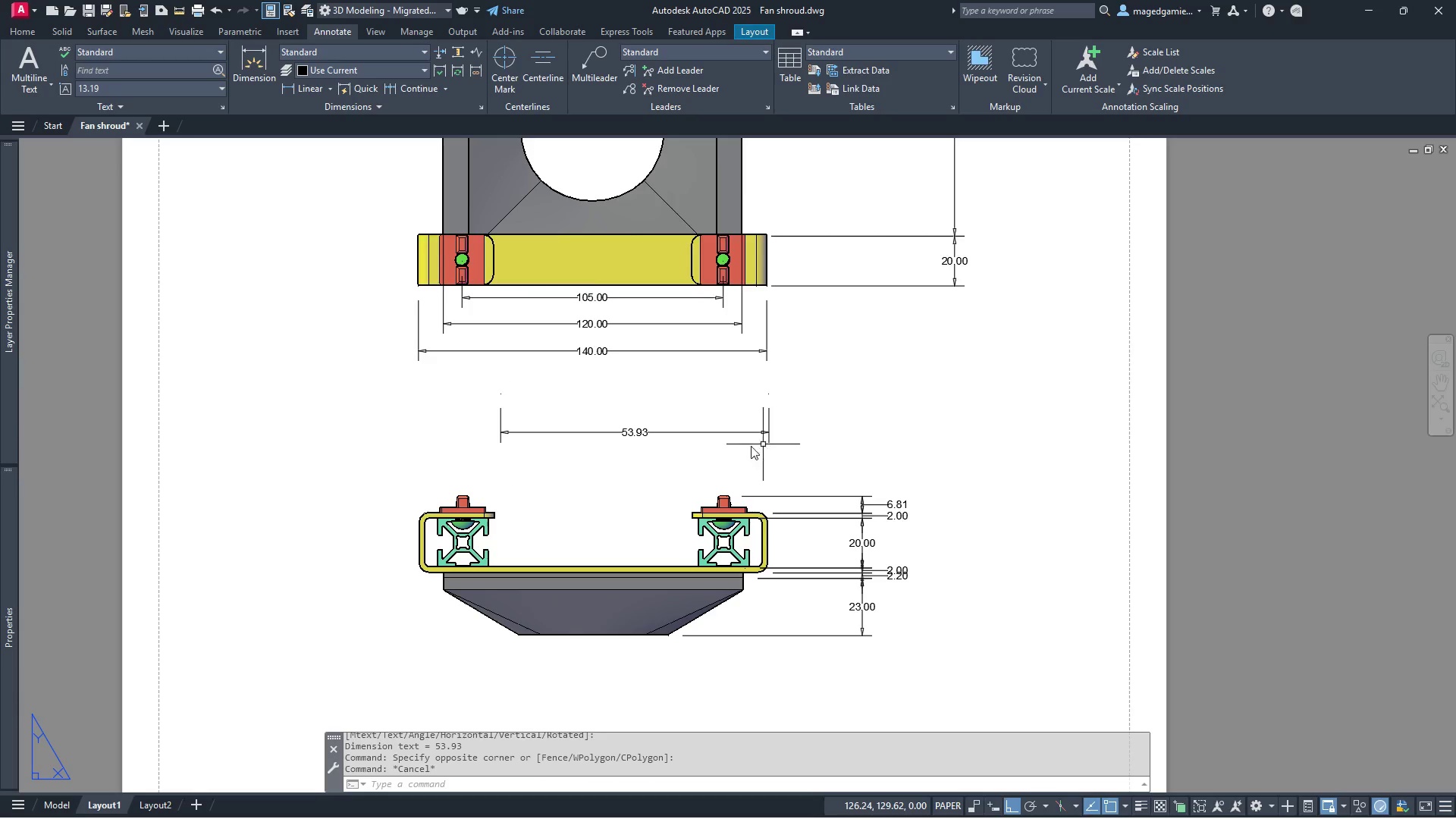 
key(Escape)
 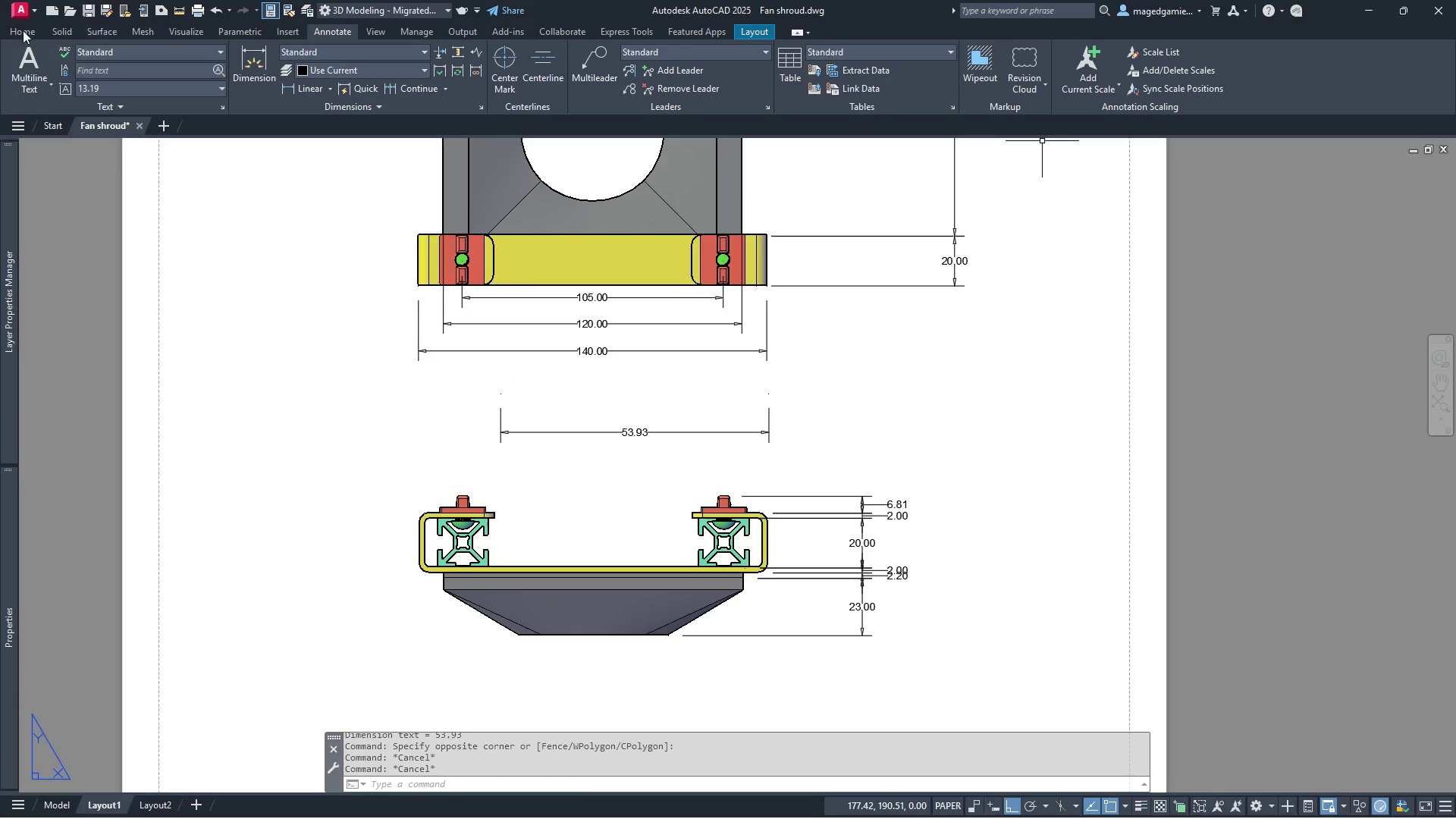 
left_click_drag(start_coordinate=[24, 30], to_coordinate=[27, 30])
 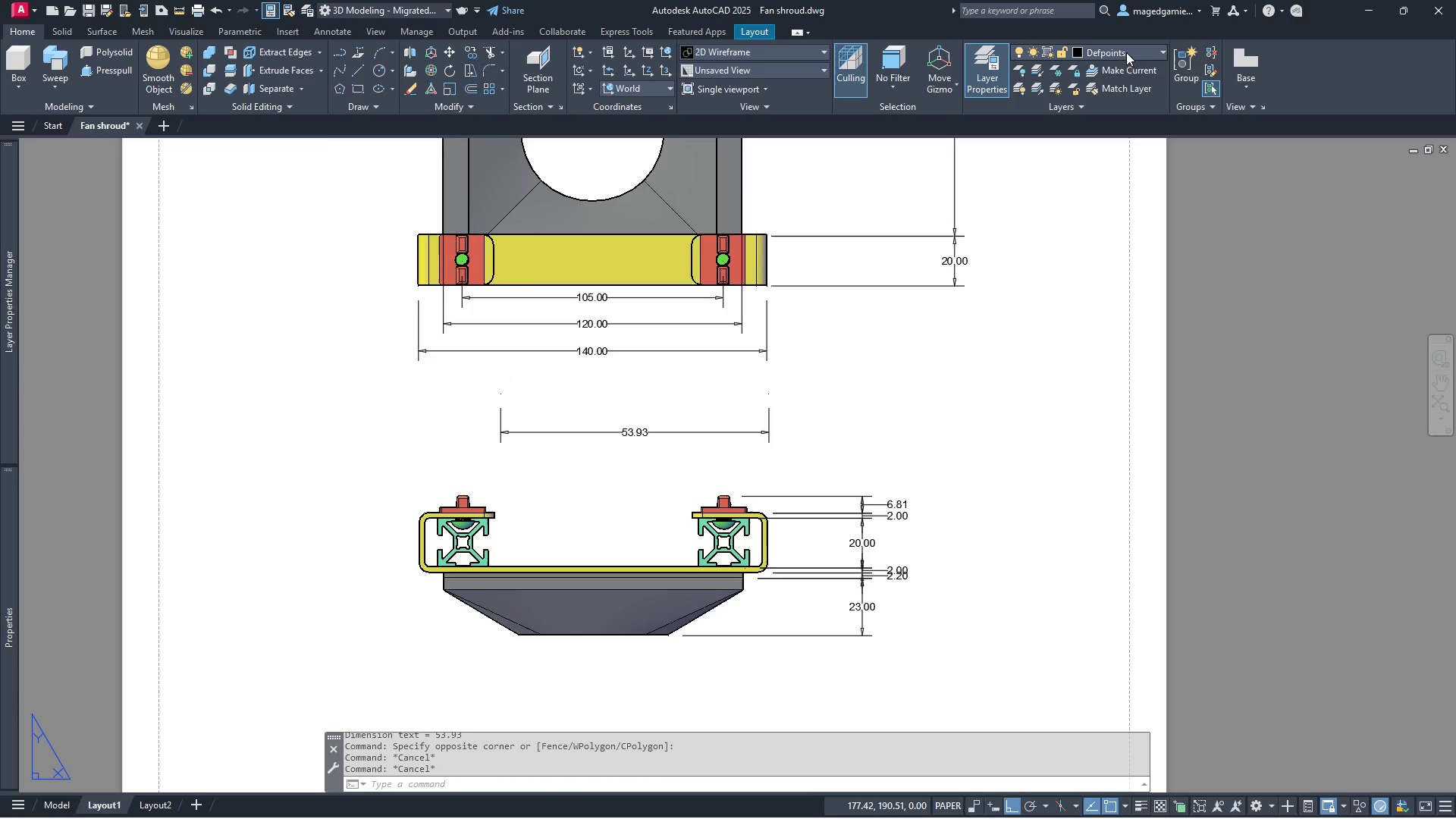 
left_click([1129, 49])
 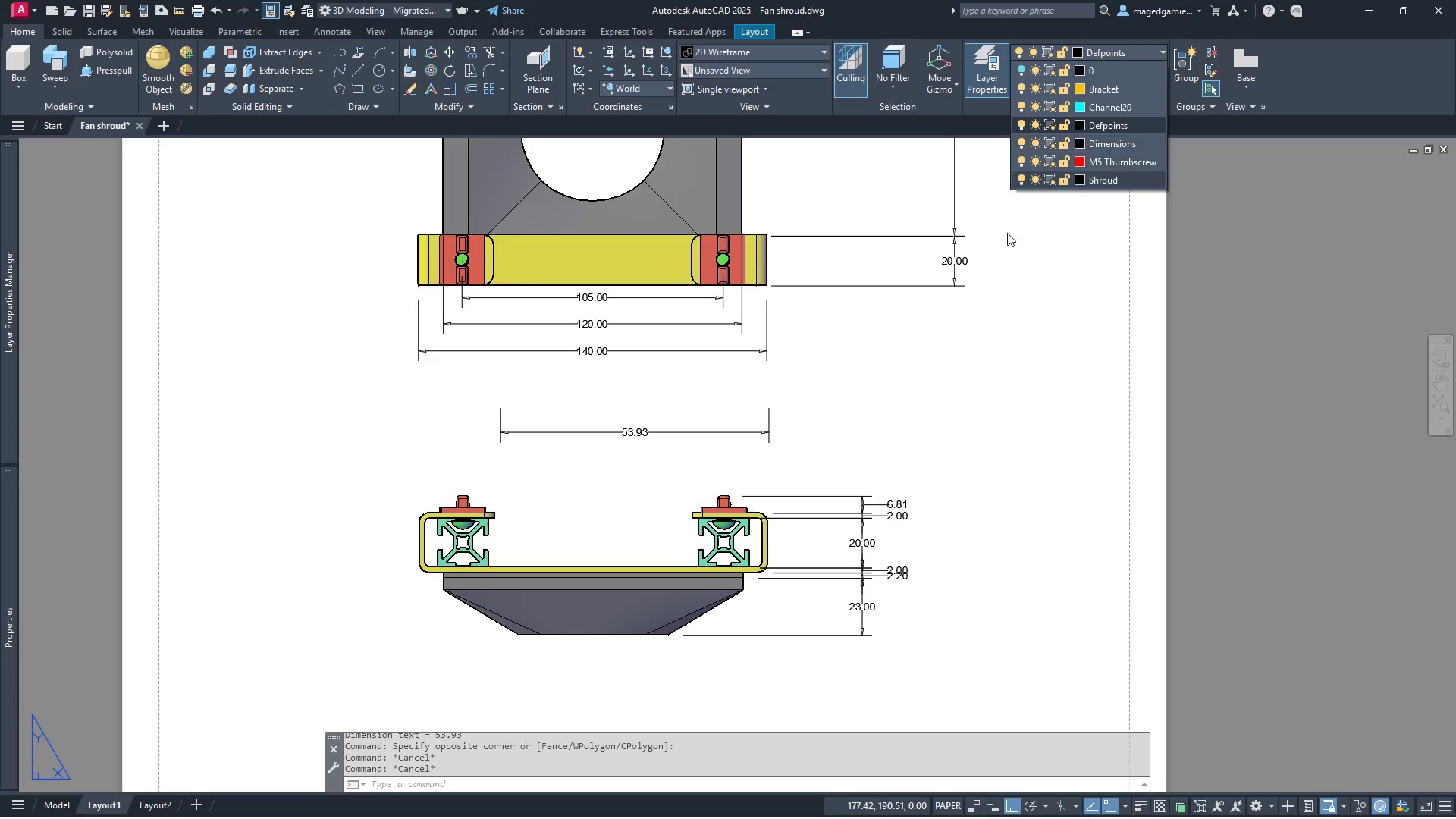 
left_click([741, 422])
 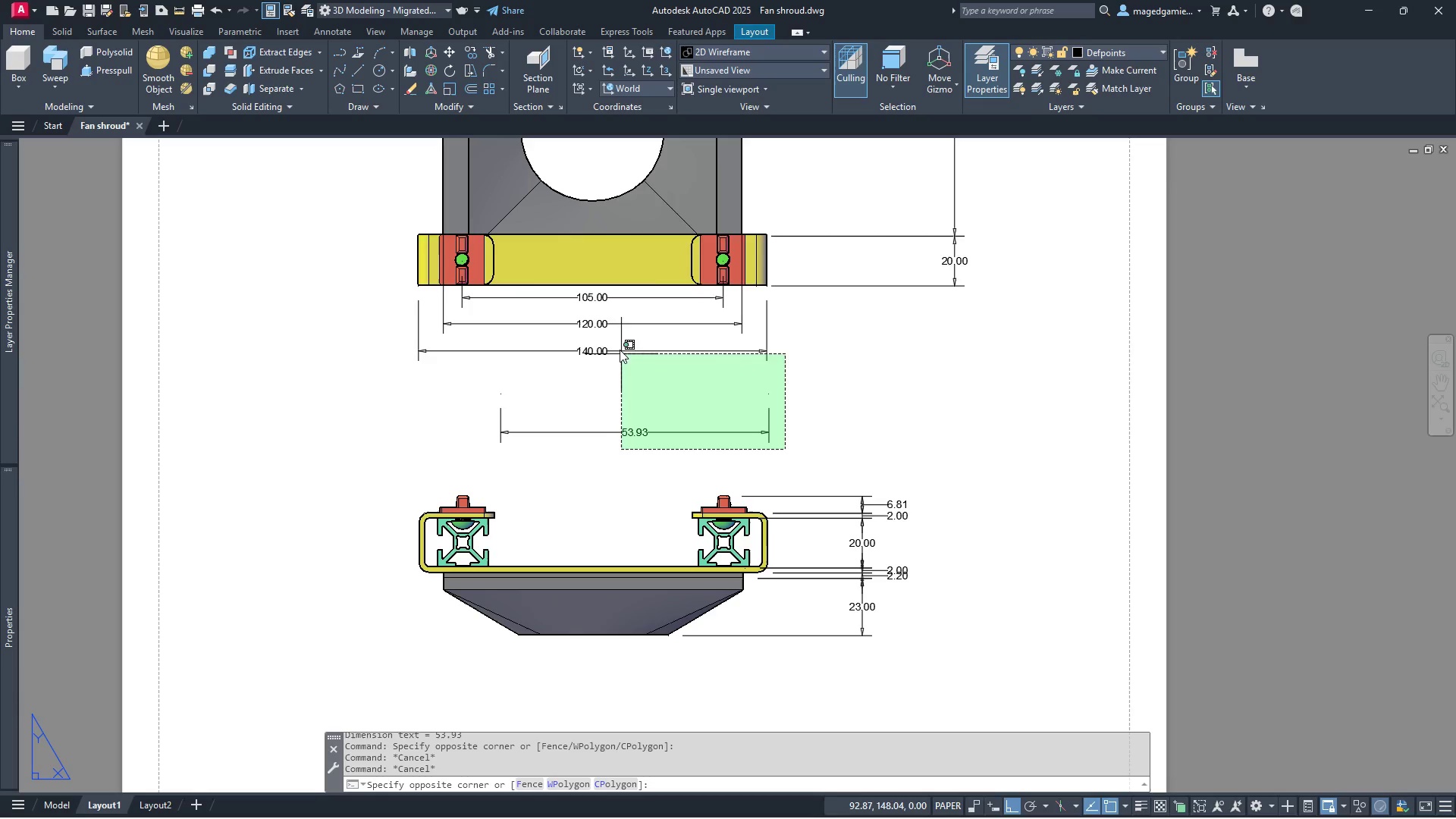 
left_click([606, 317])
 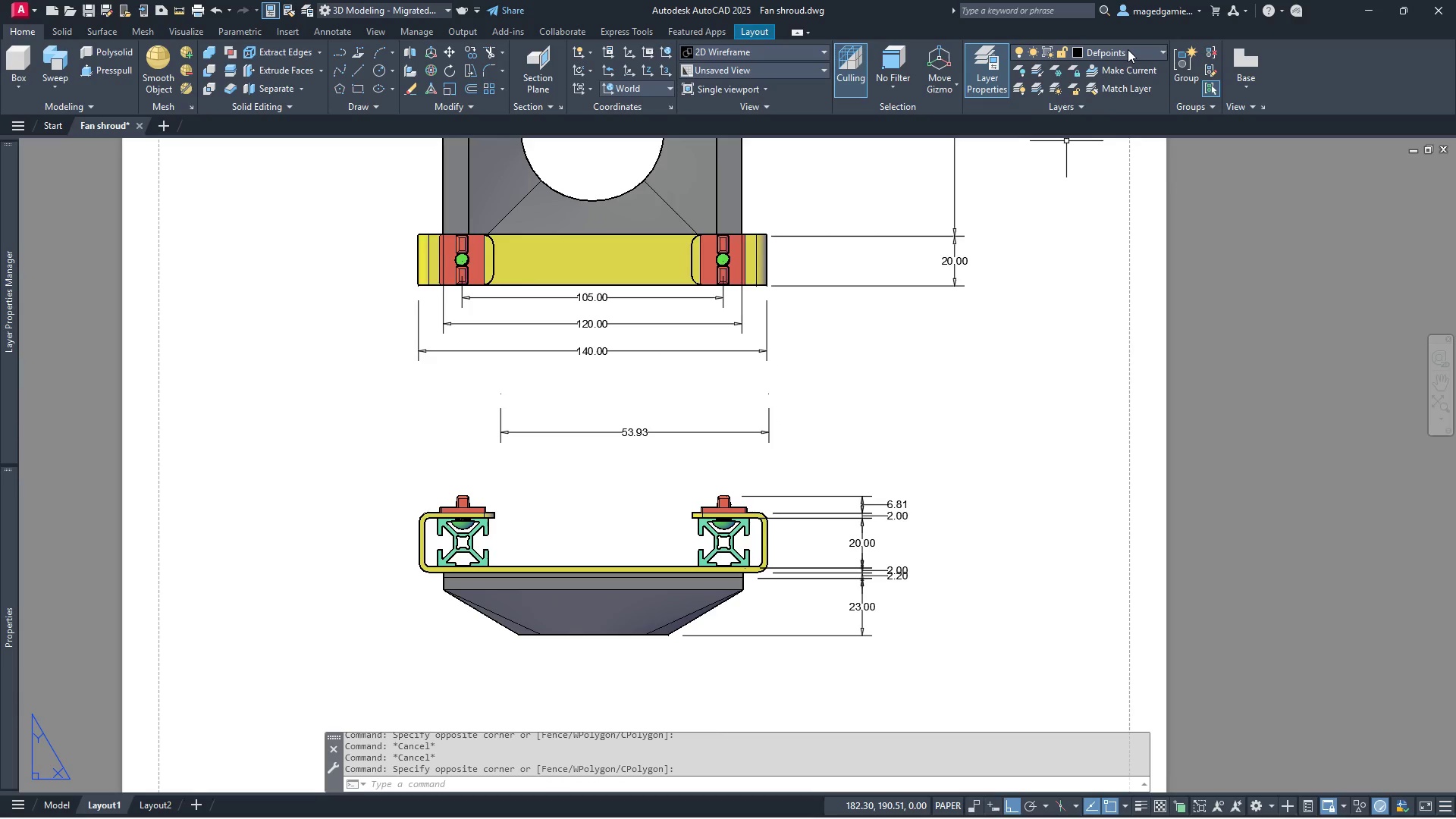 
left_click([1128, 49])
 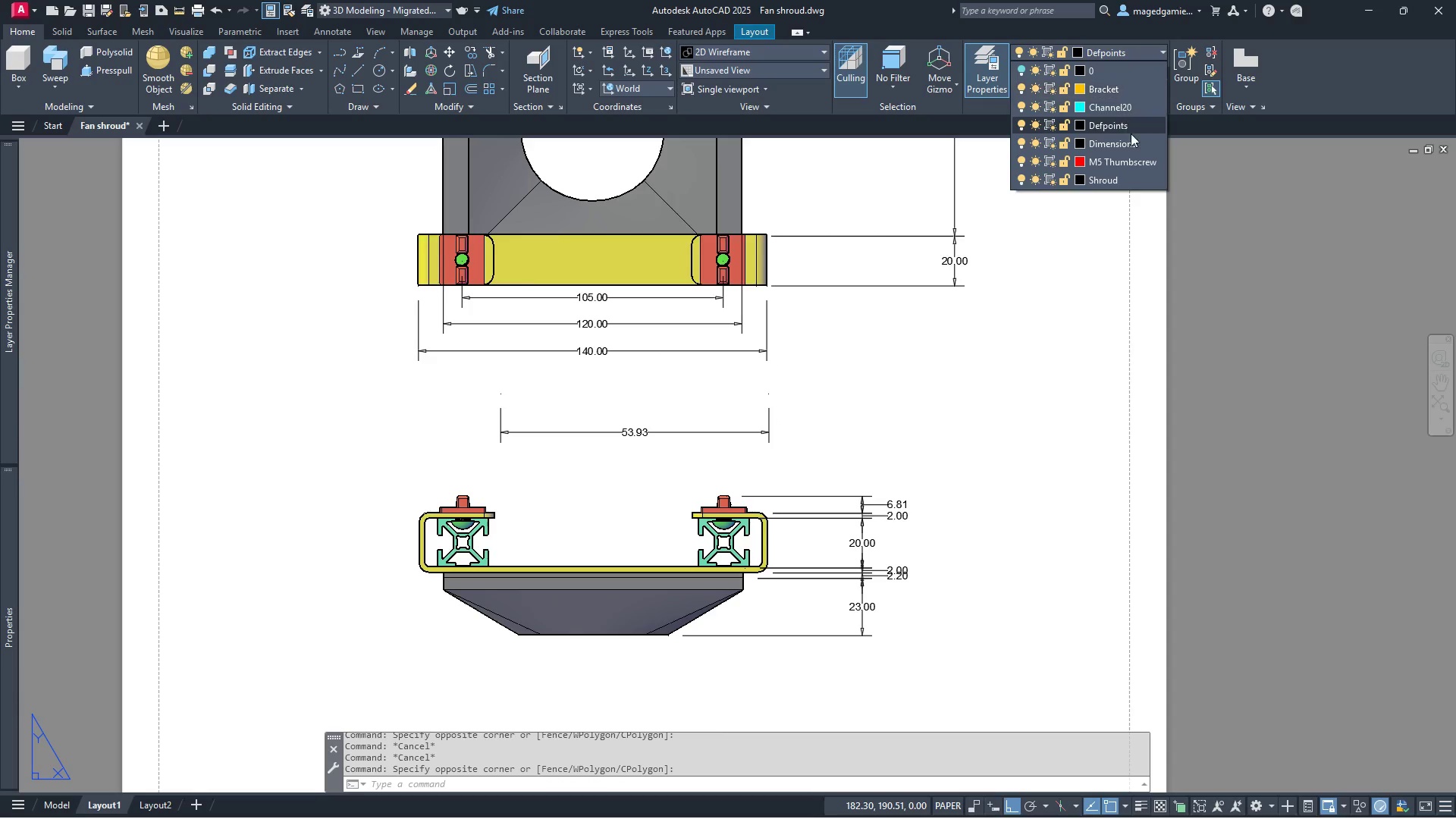 
left_click([1134, 144])
 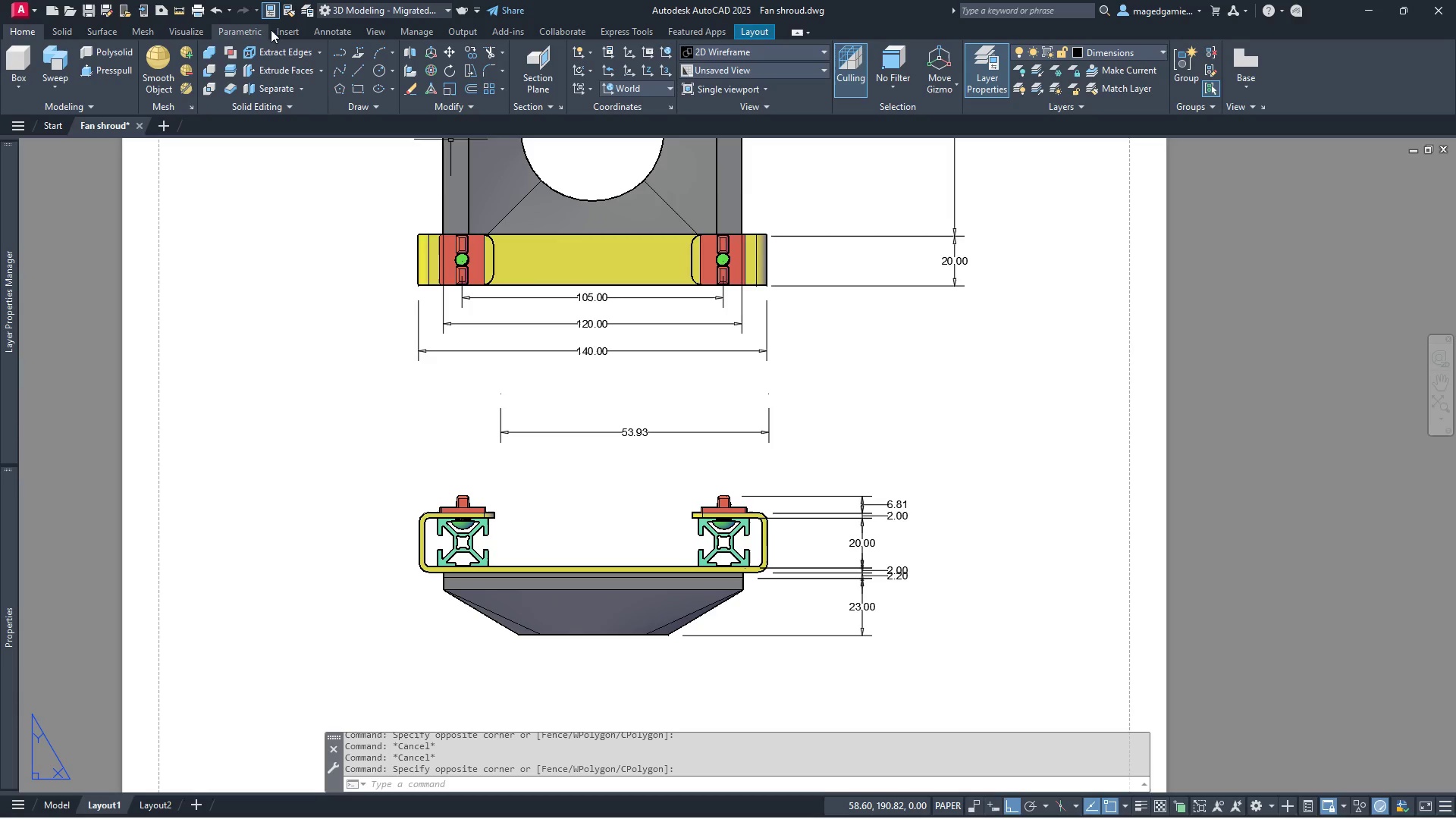 
left_click([337, 29])
 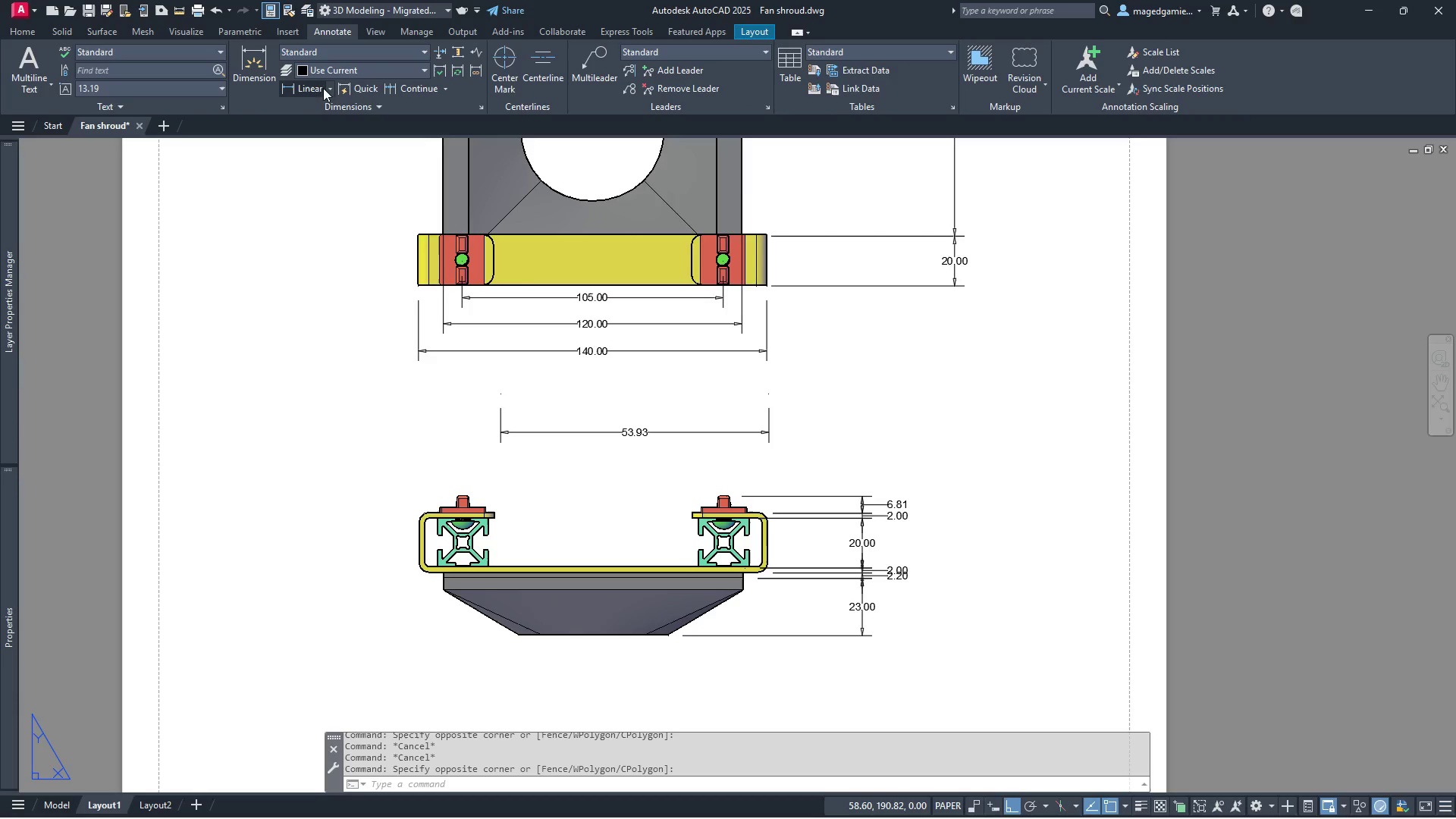 
left_click([314, 89])
 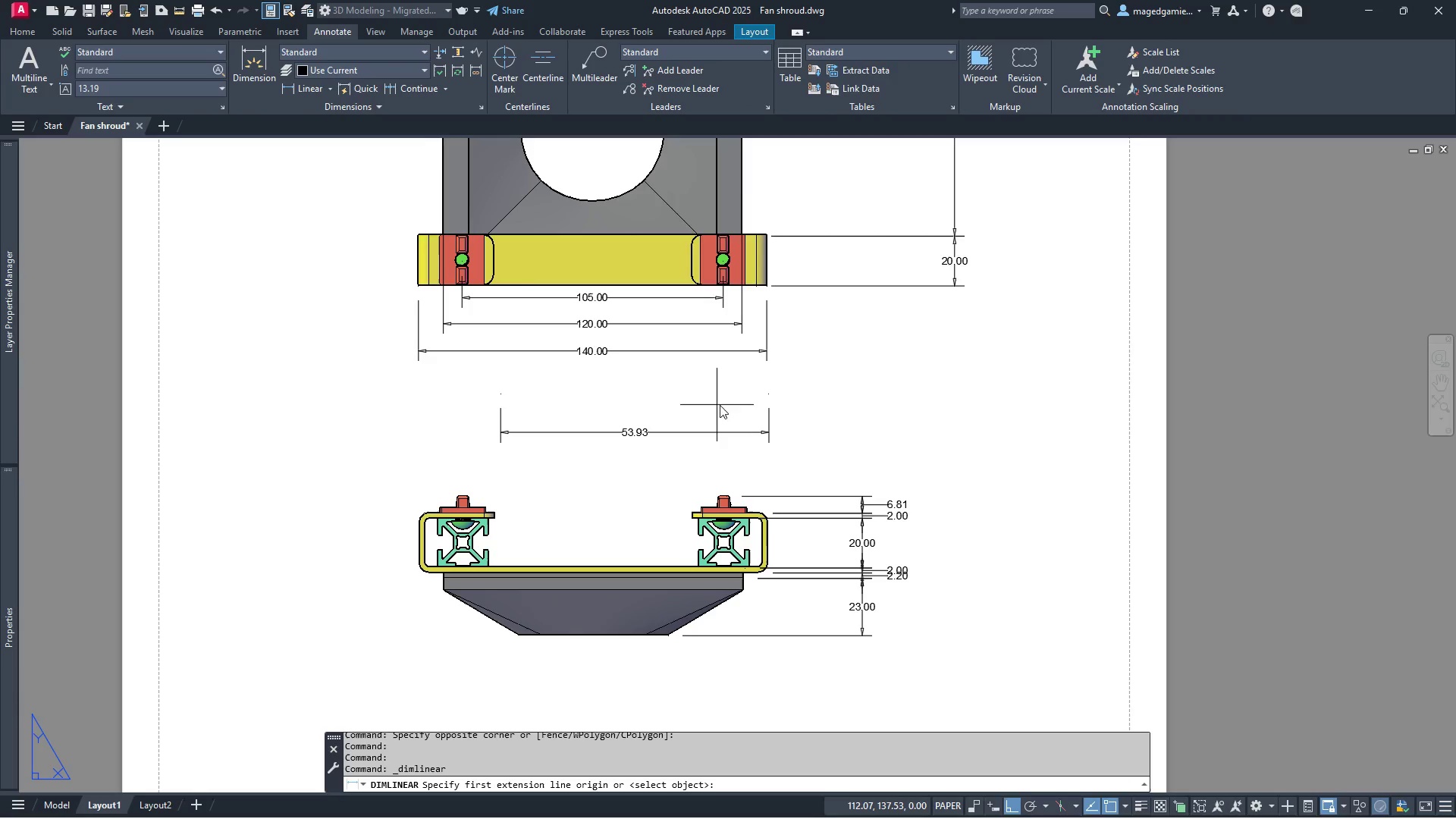 
left_click([740, 395])
 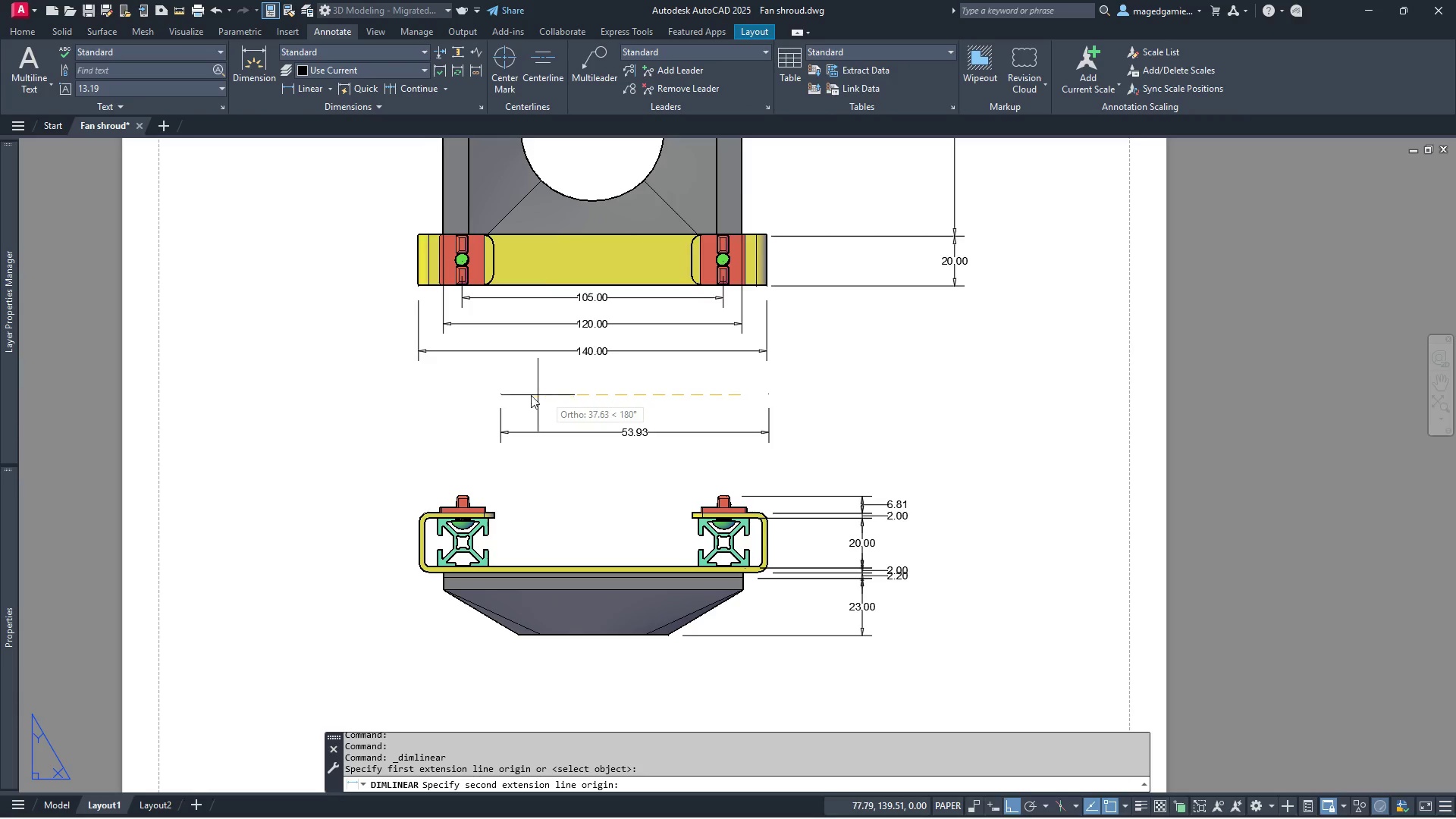 
left_click([528, 395])
 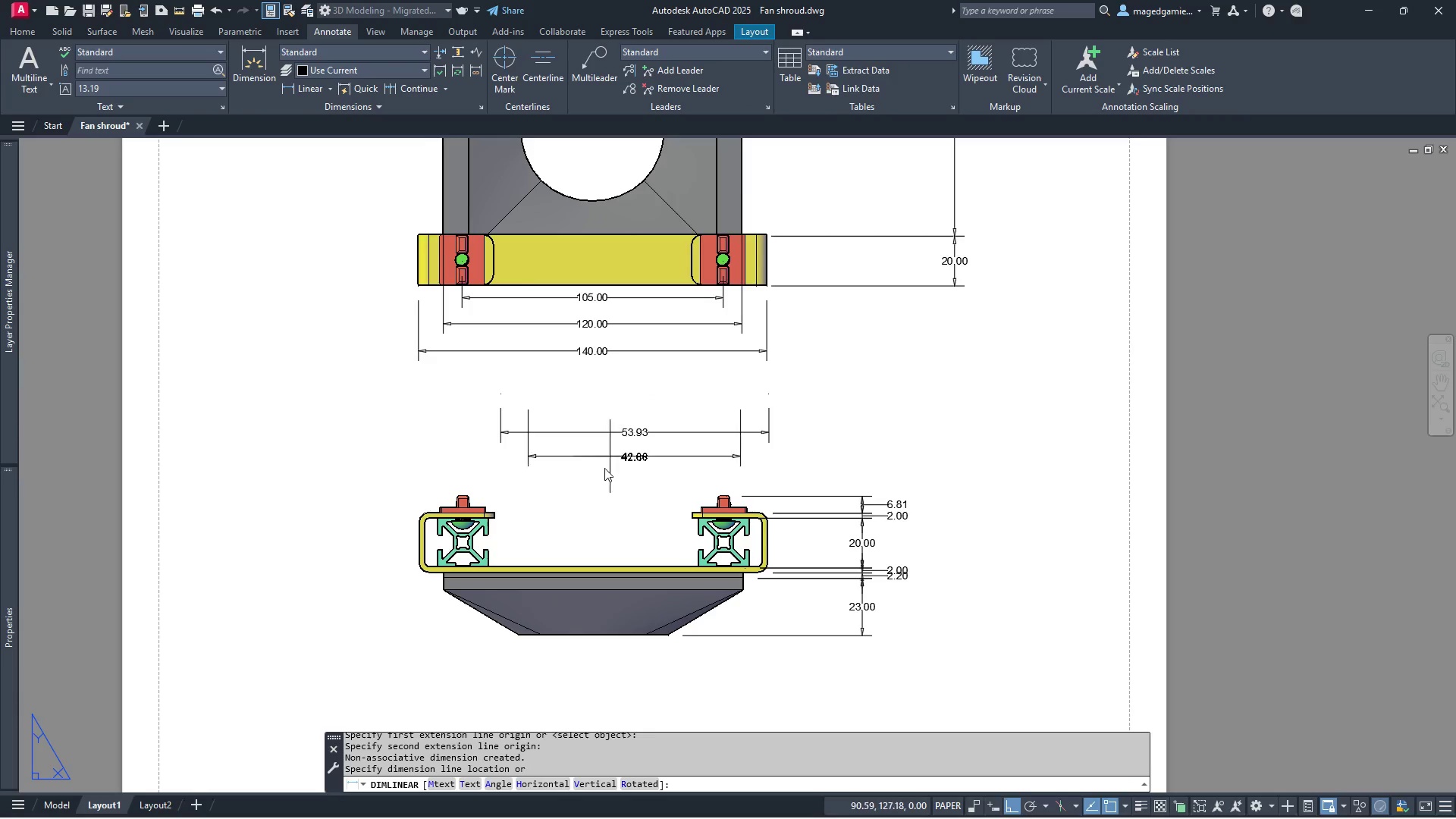 
left_click([601, 477])
 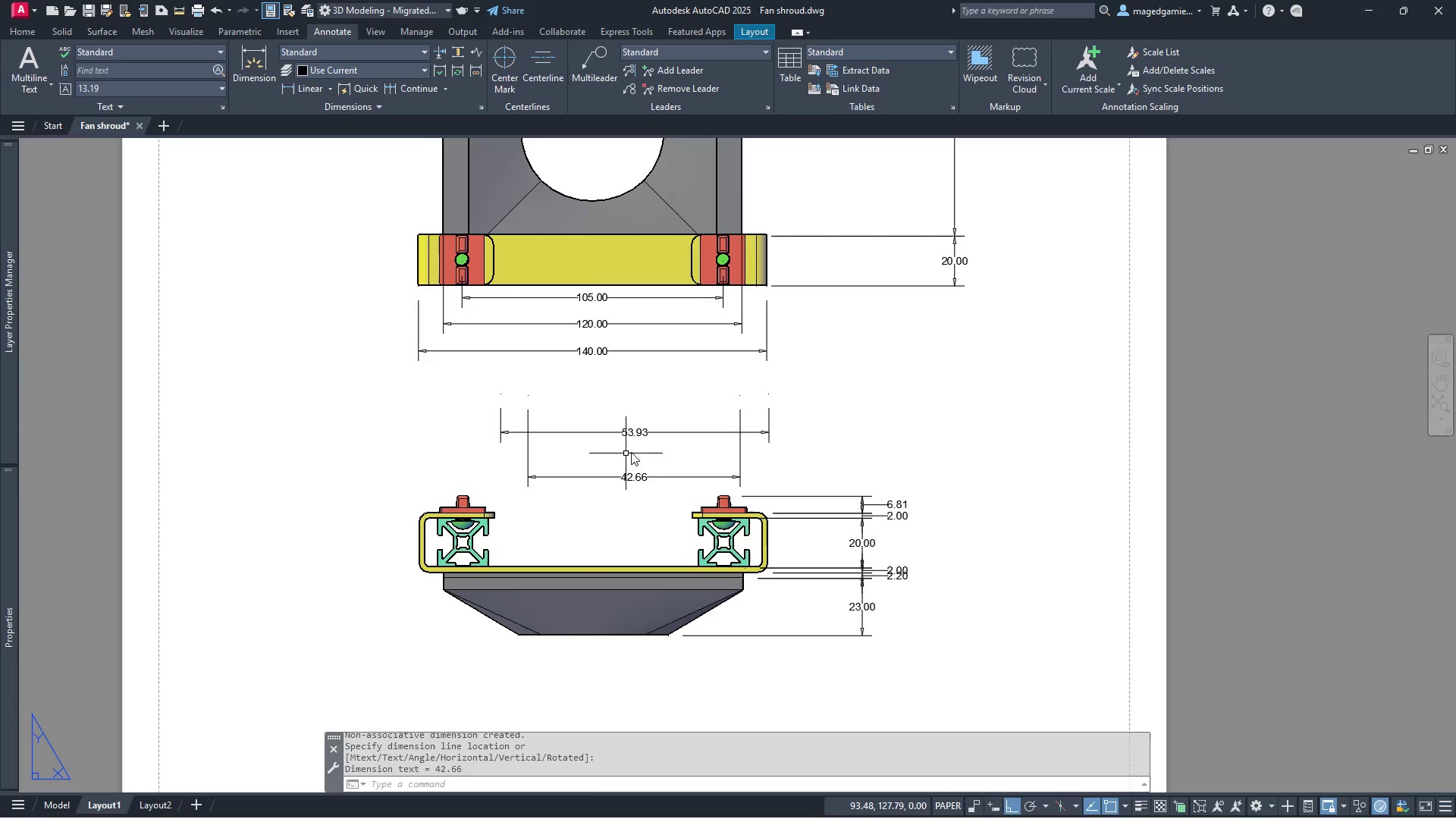 
right_click([645, 448])
 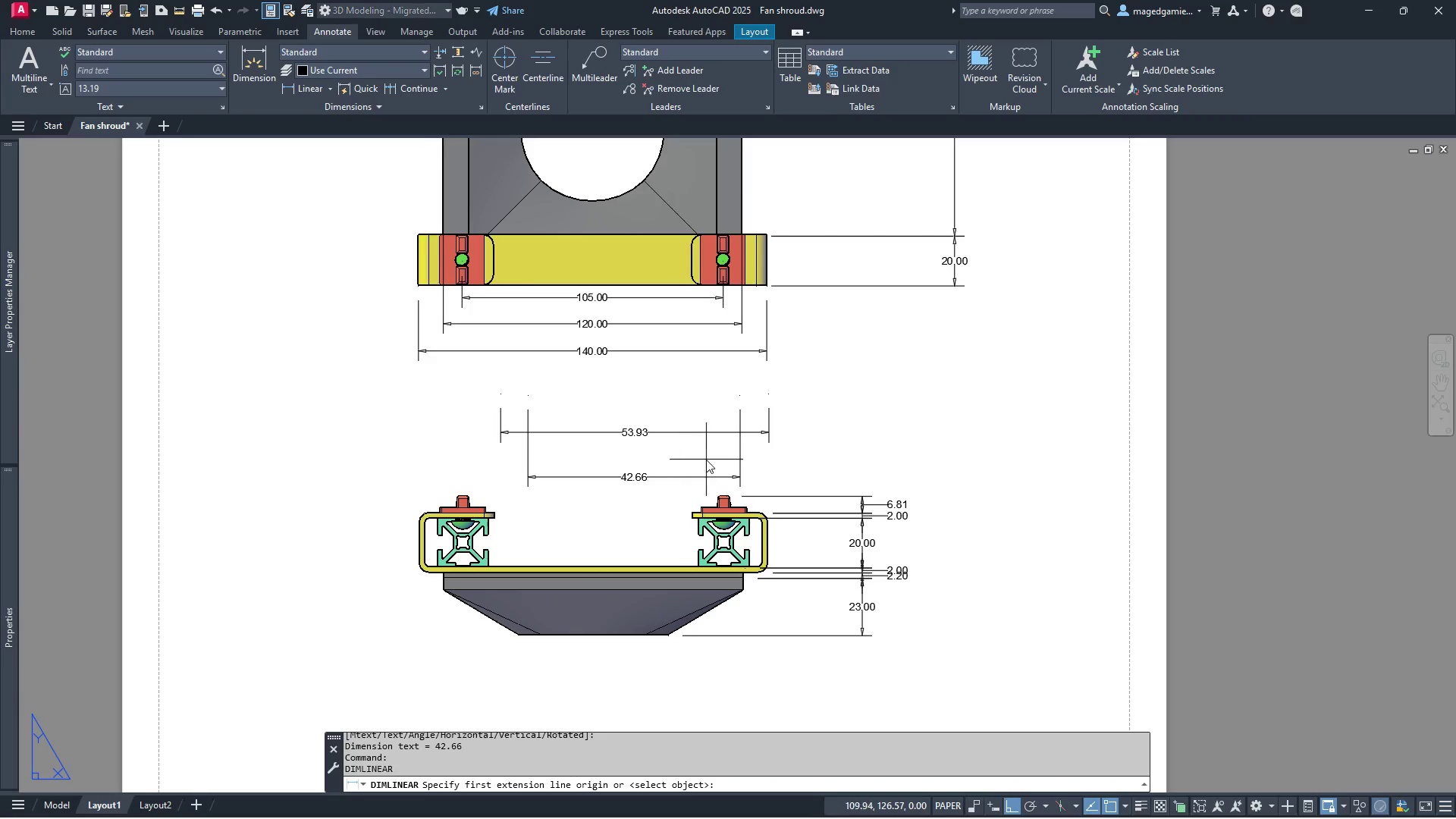 
key(Escape)
 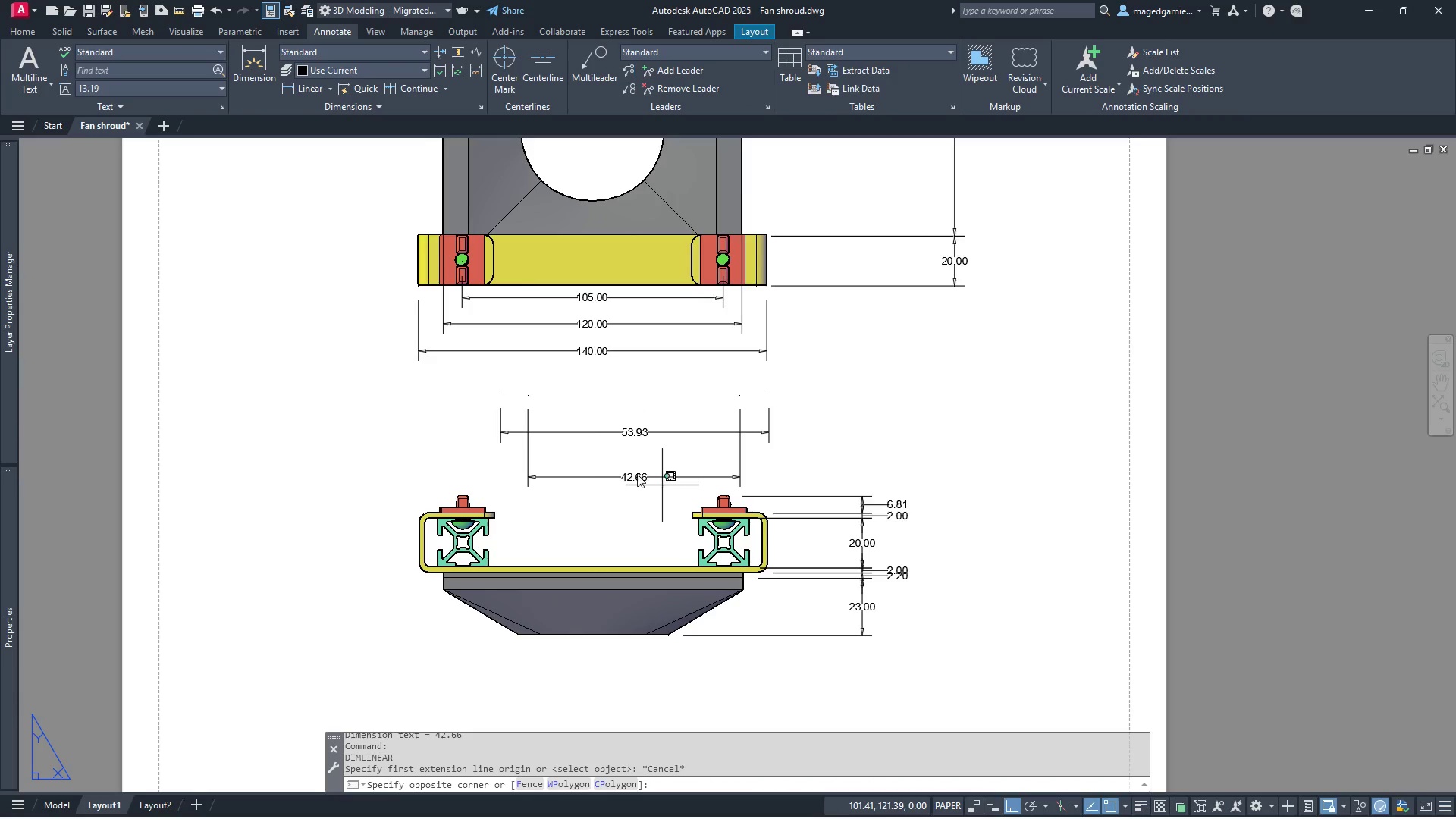 
double_click([595, 454])
 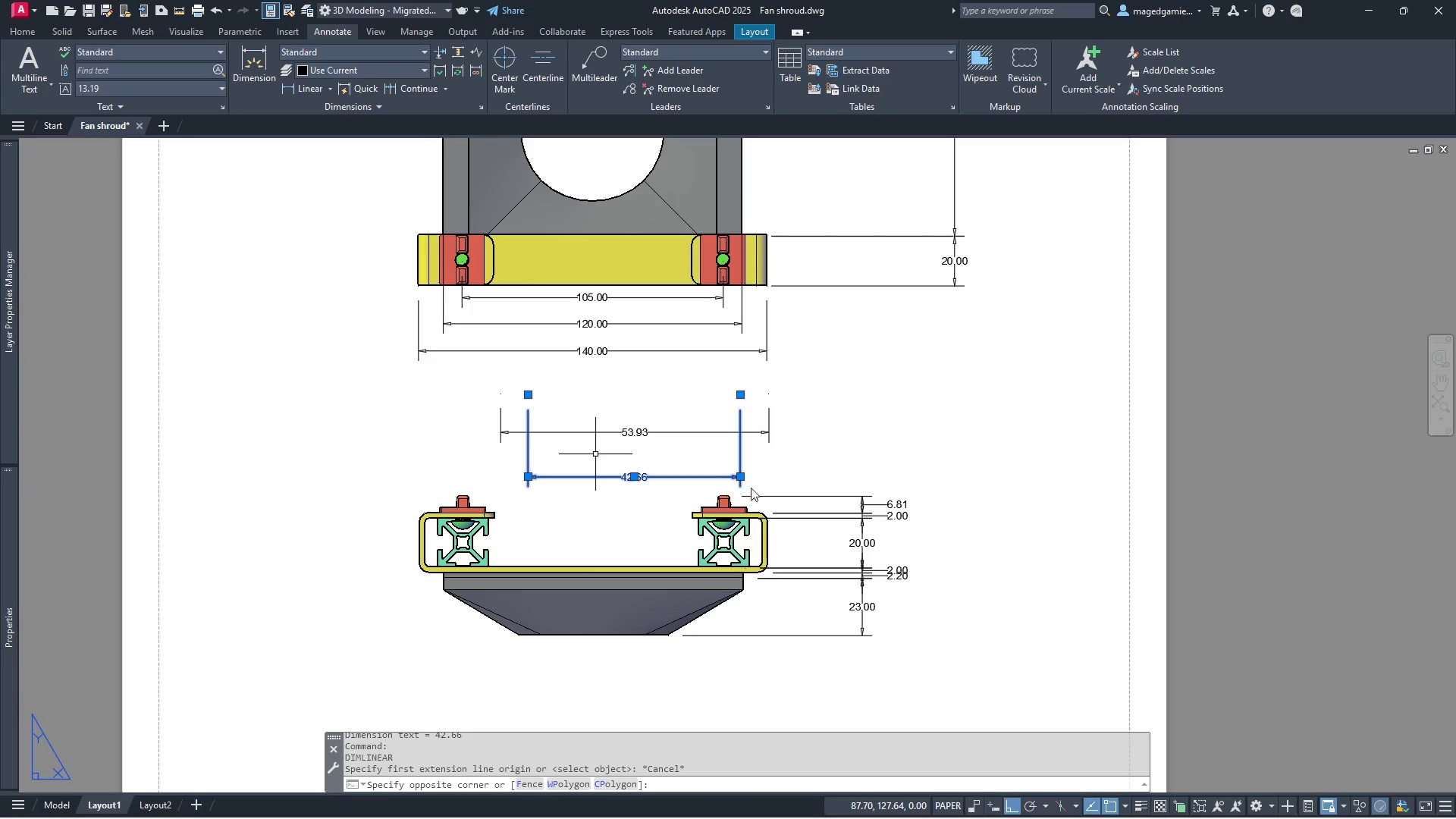 
key(Escape)
 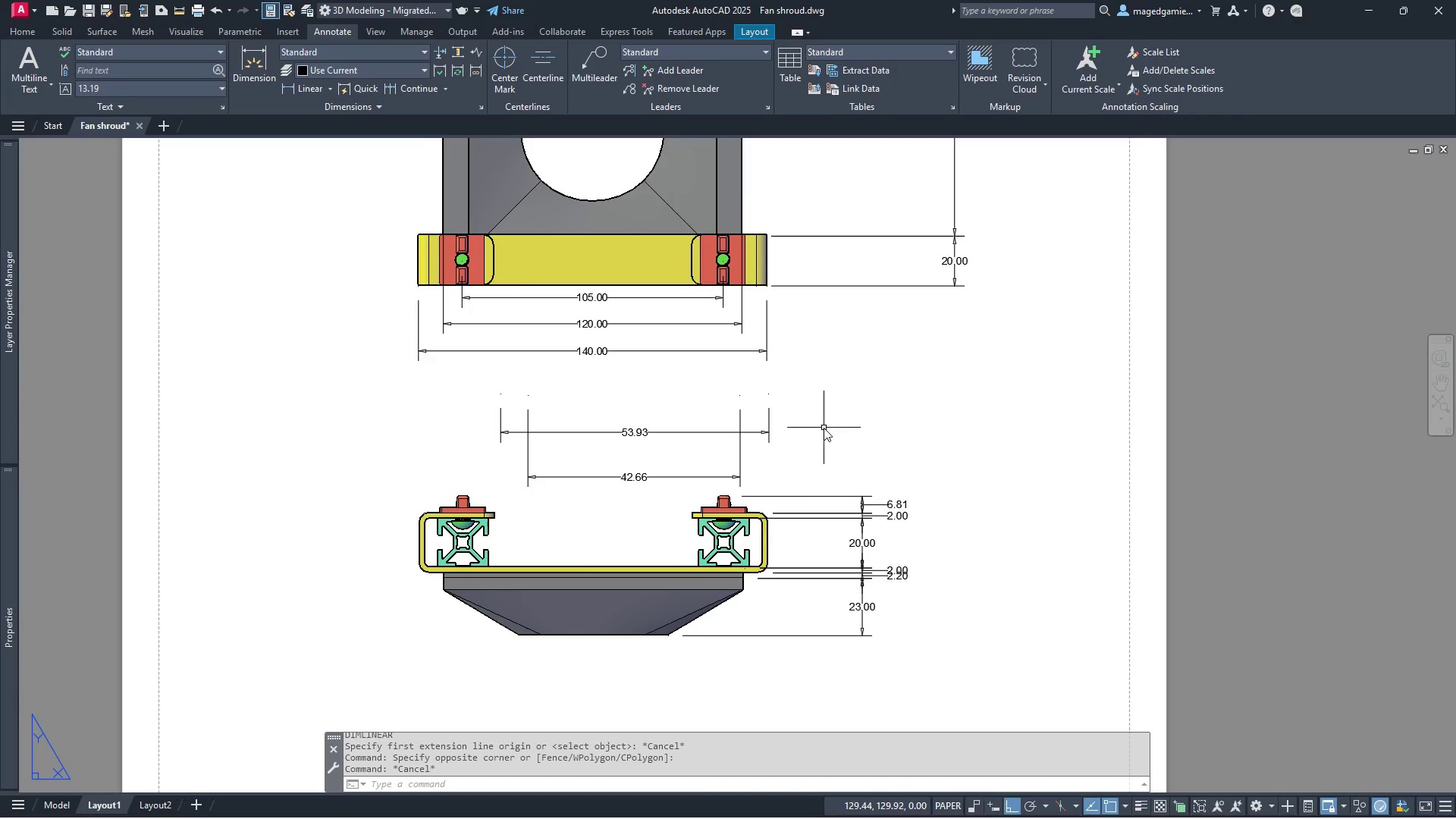 
left_click([824, 428])
 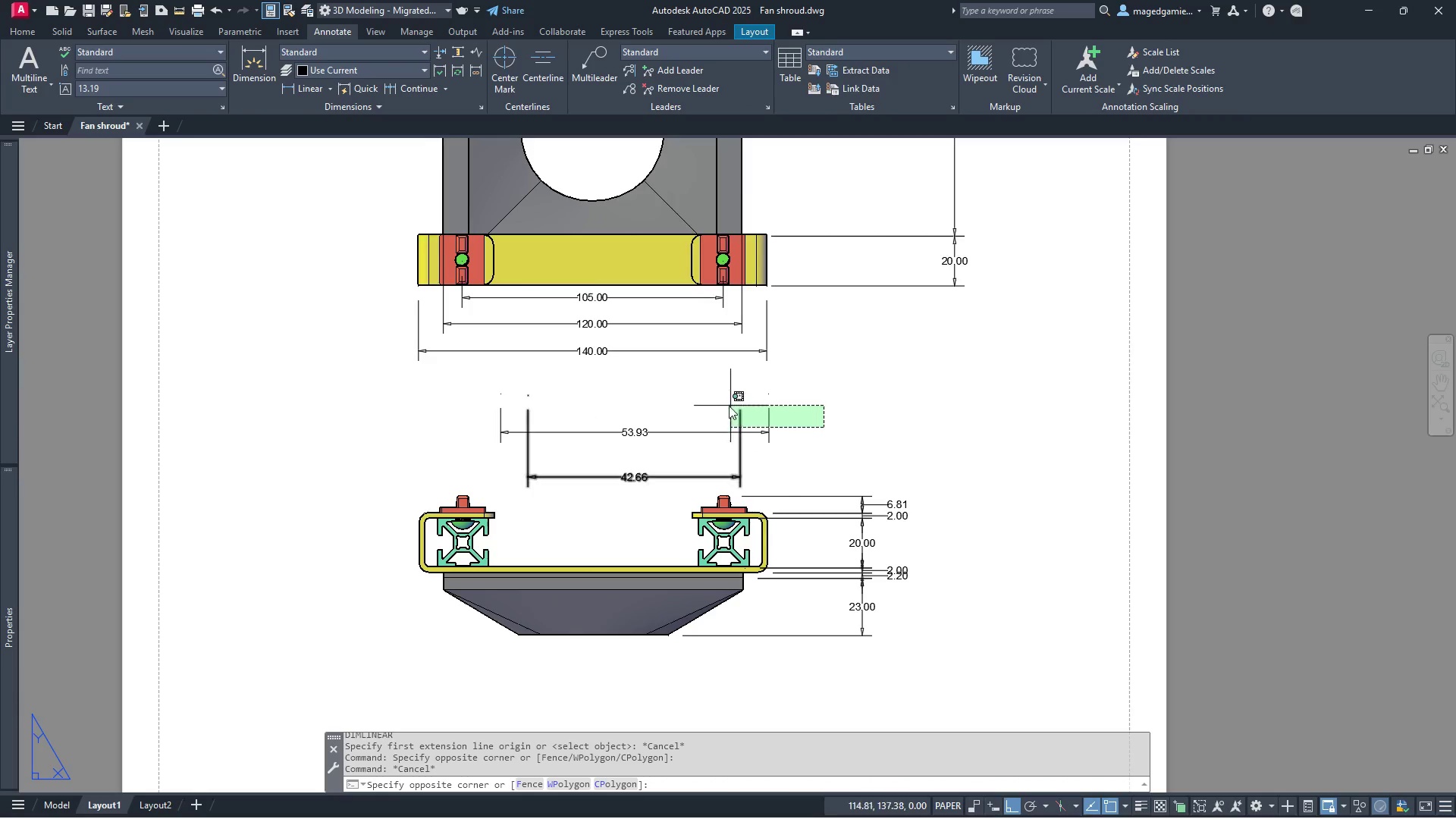 
left_click([726, 399])
 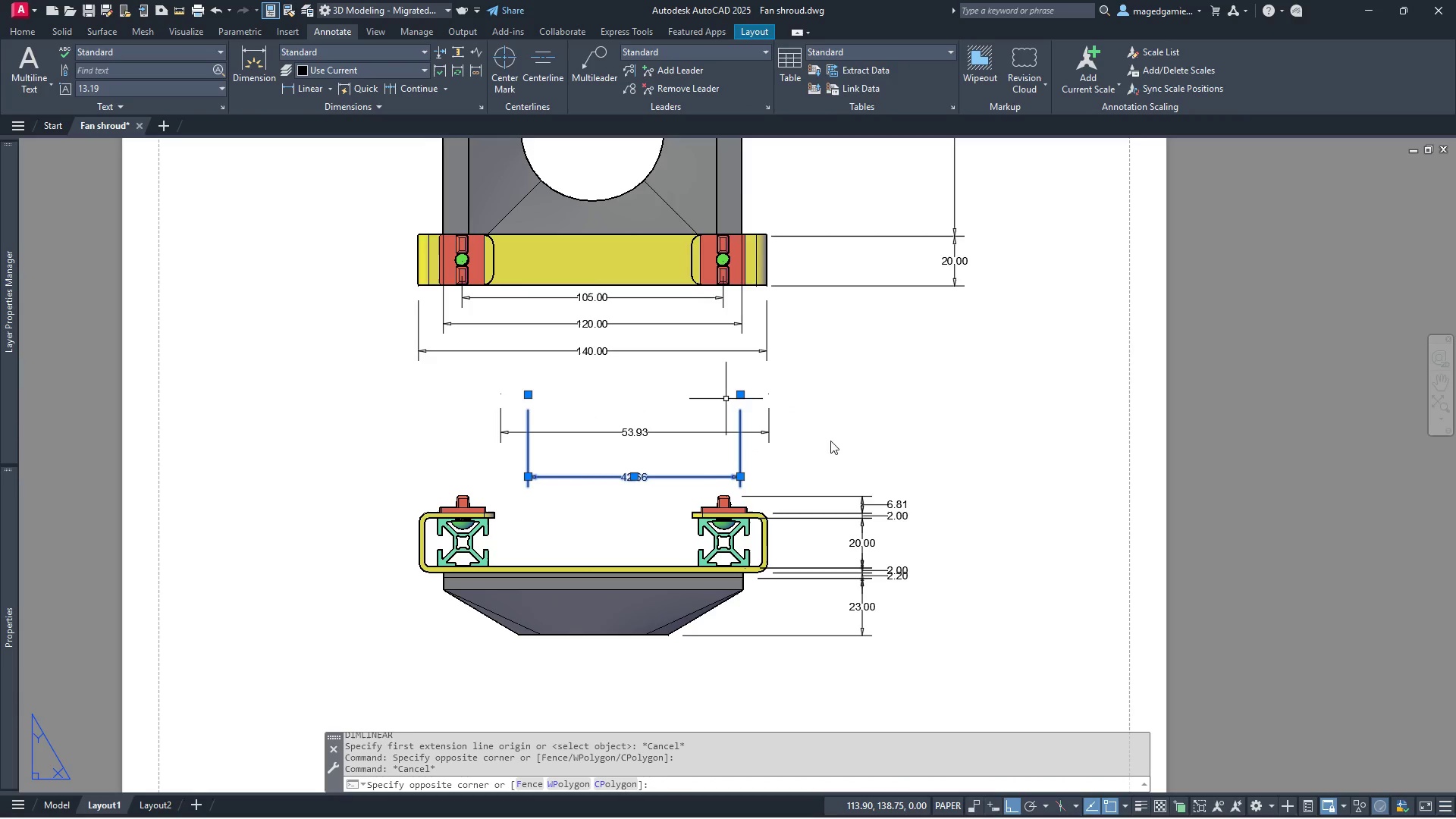 
key(Escape)
 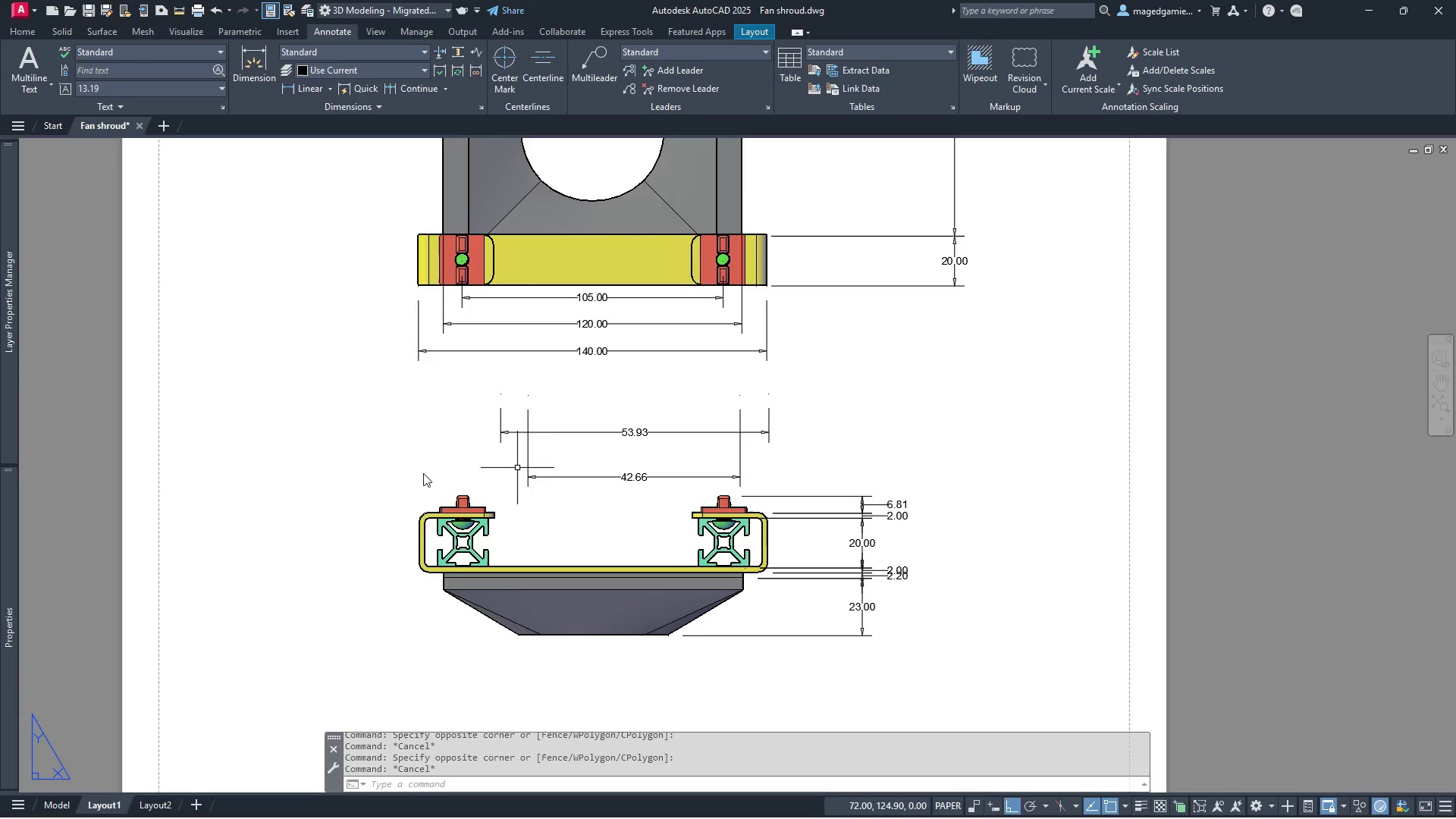 
mouse_move([12, 372])
 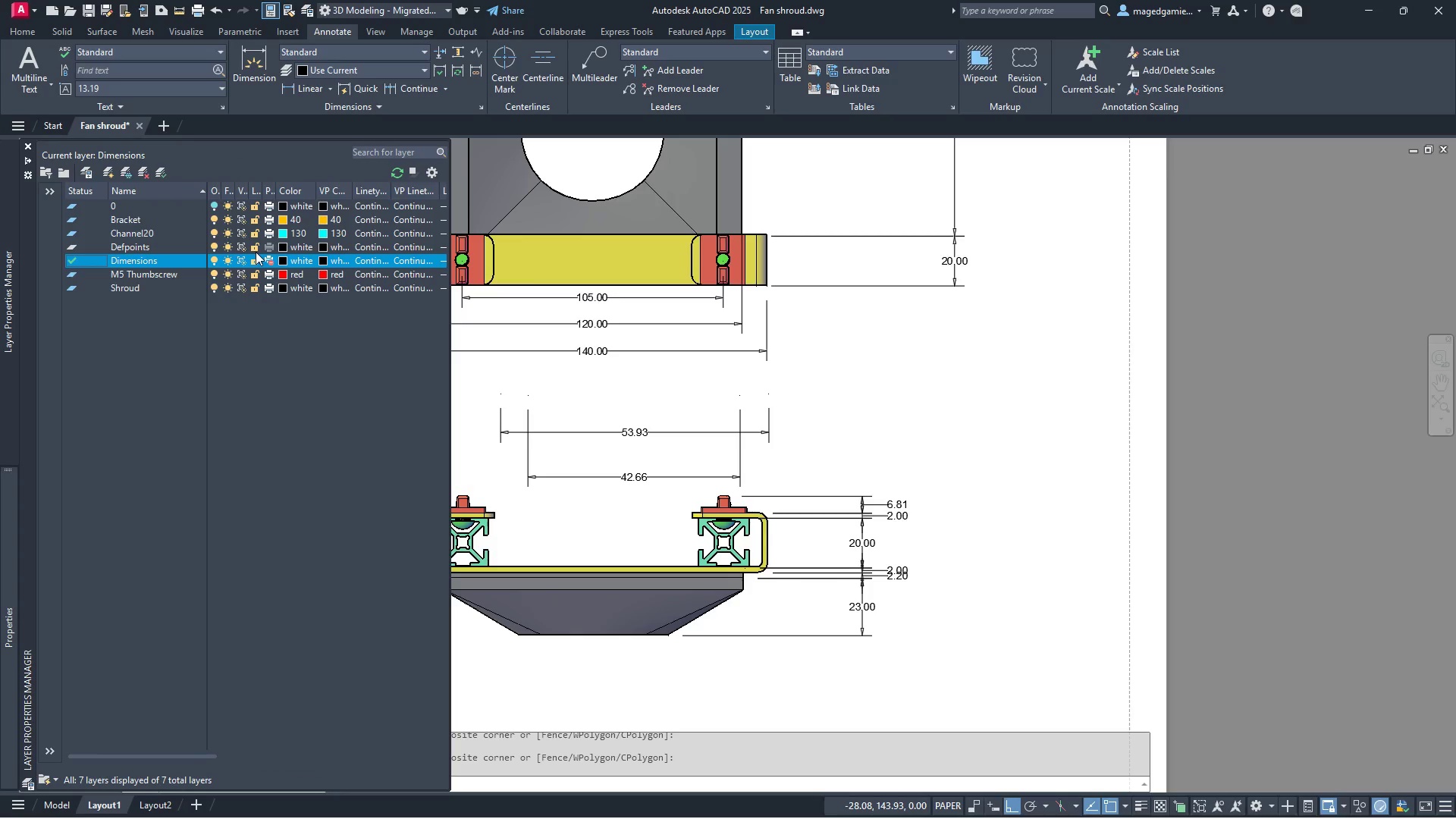 
left_click([271, 245])
 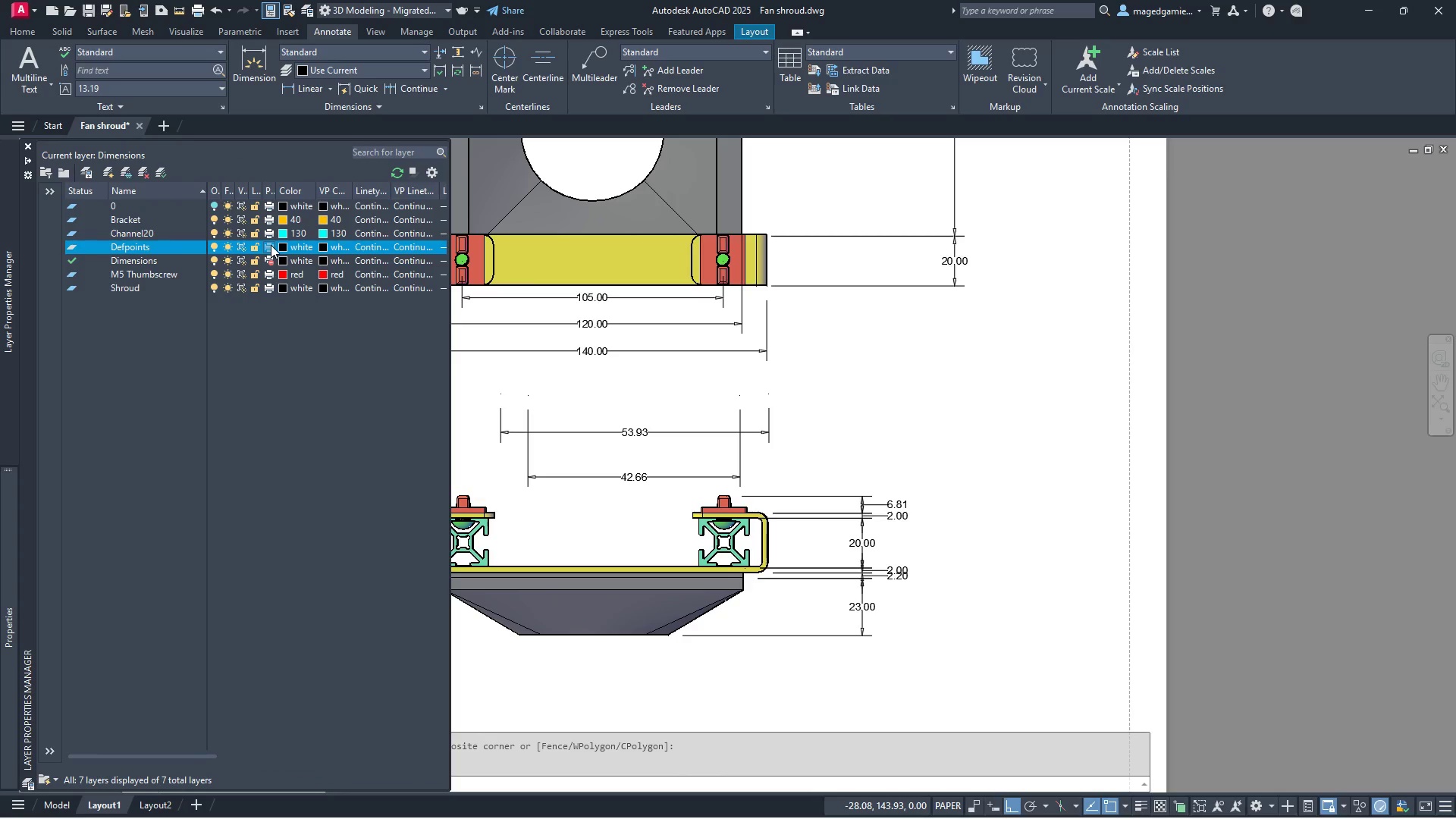 
left_click([271, 245])
 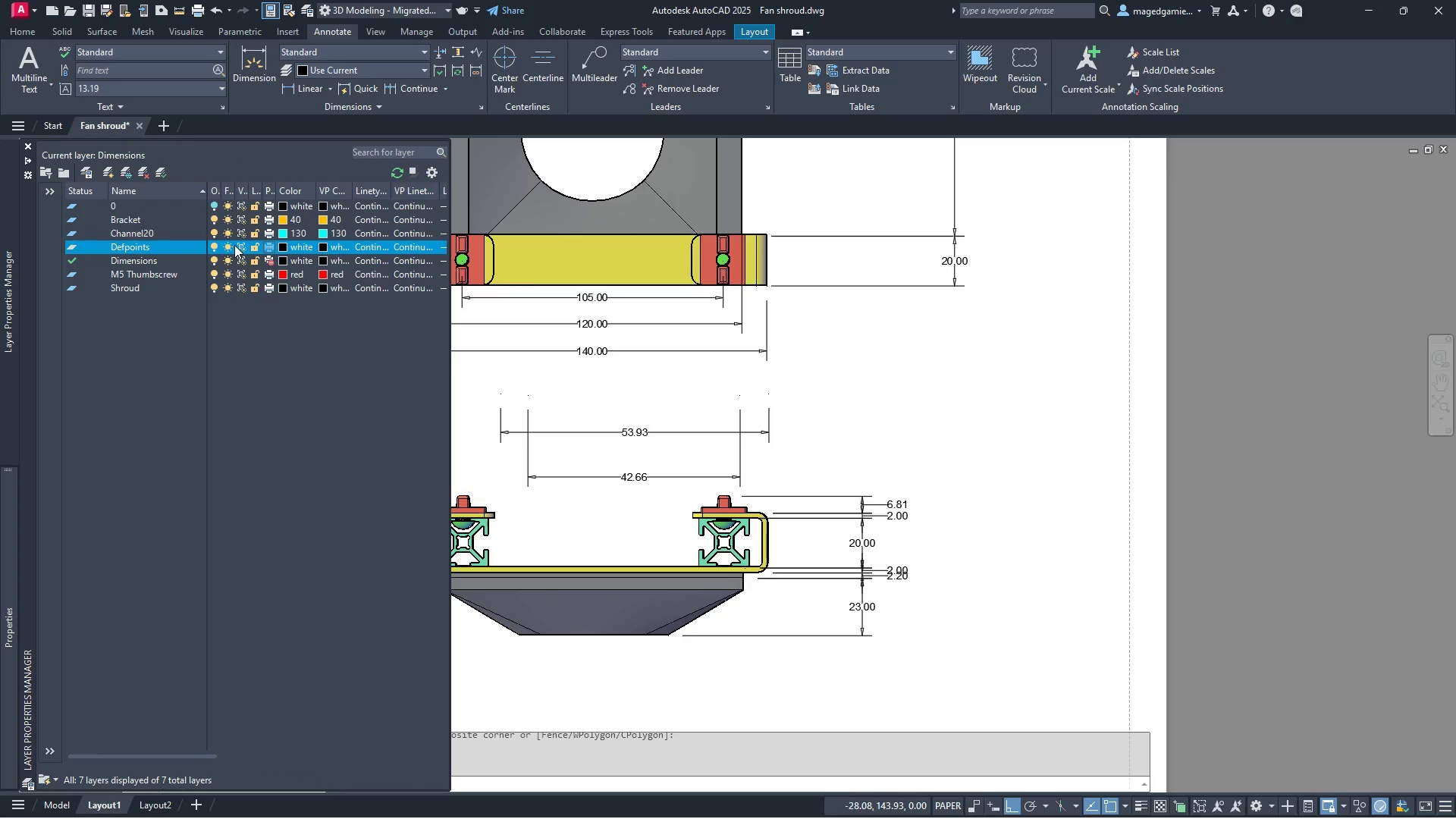 
right_click([234, 245])
 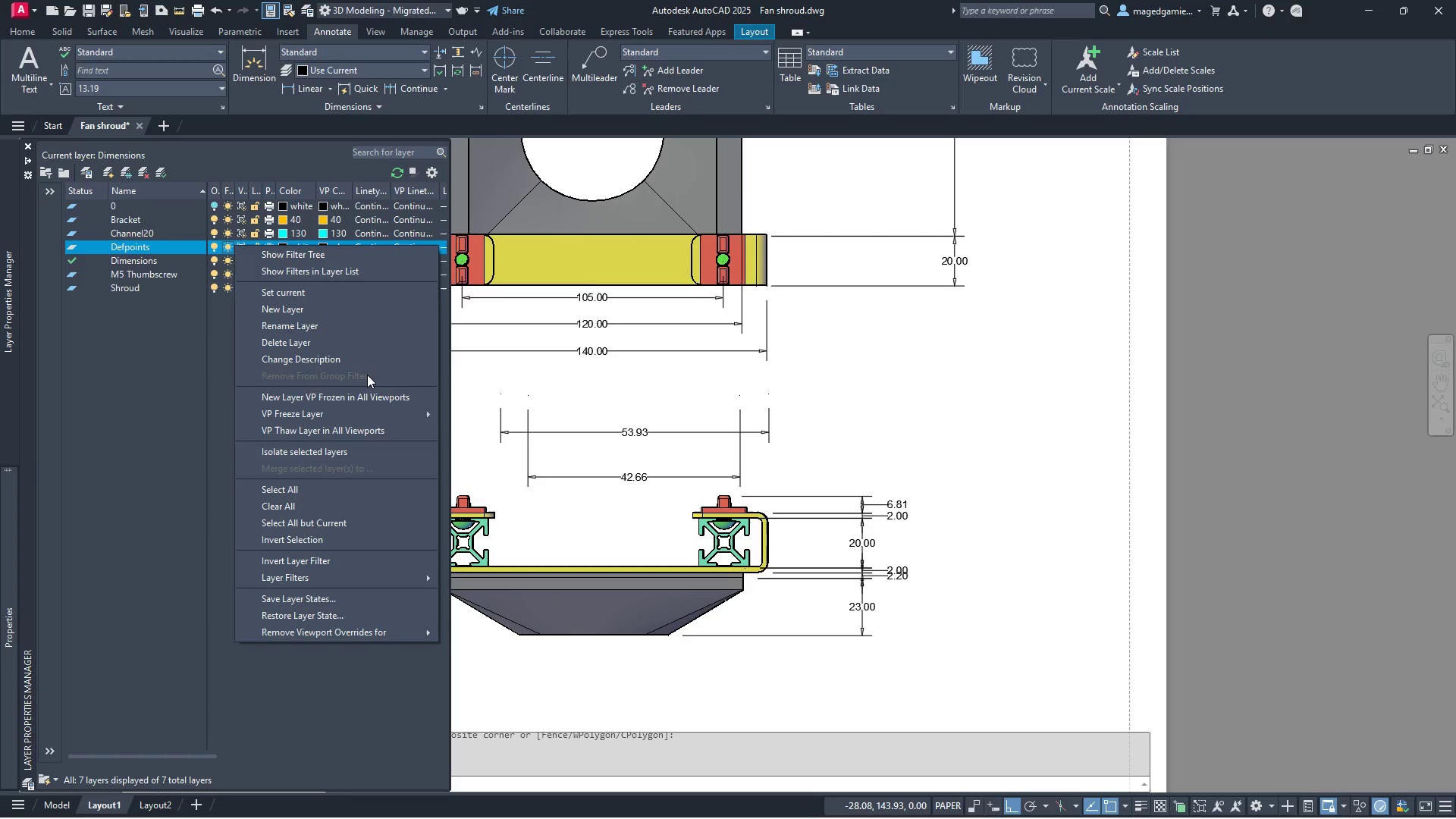 
wait(9.84)
 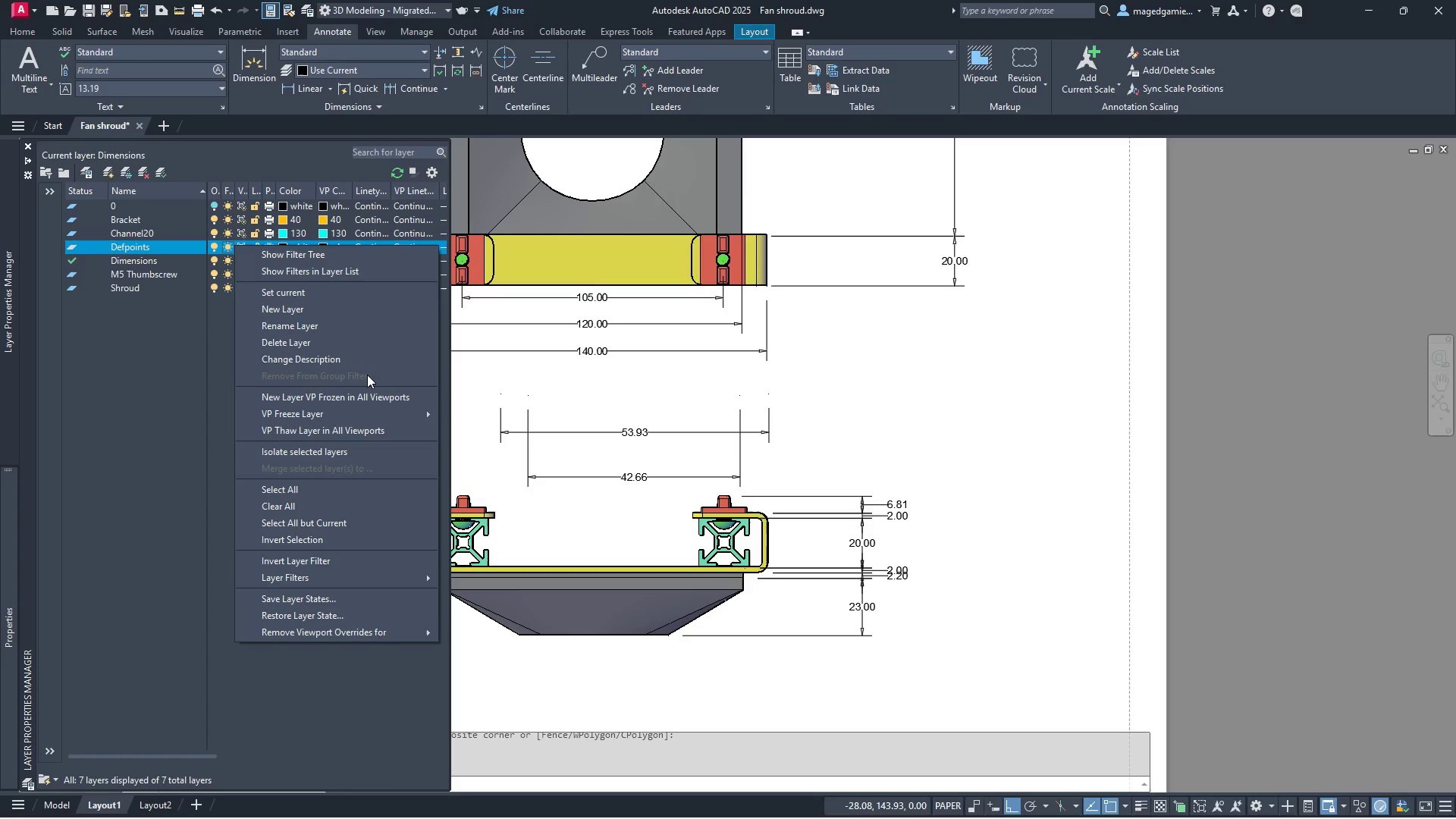 
mouse_move([356, 548])
 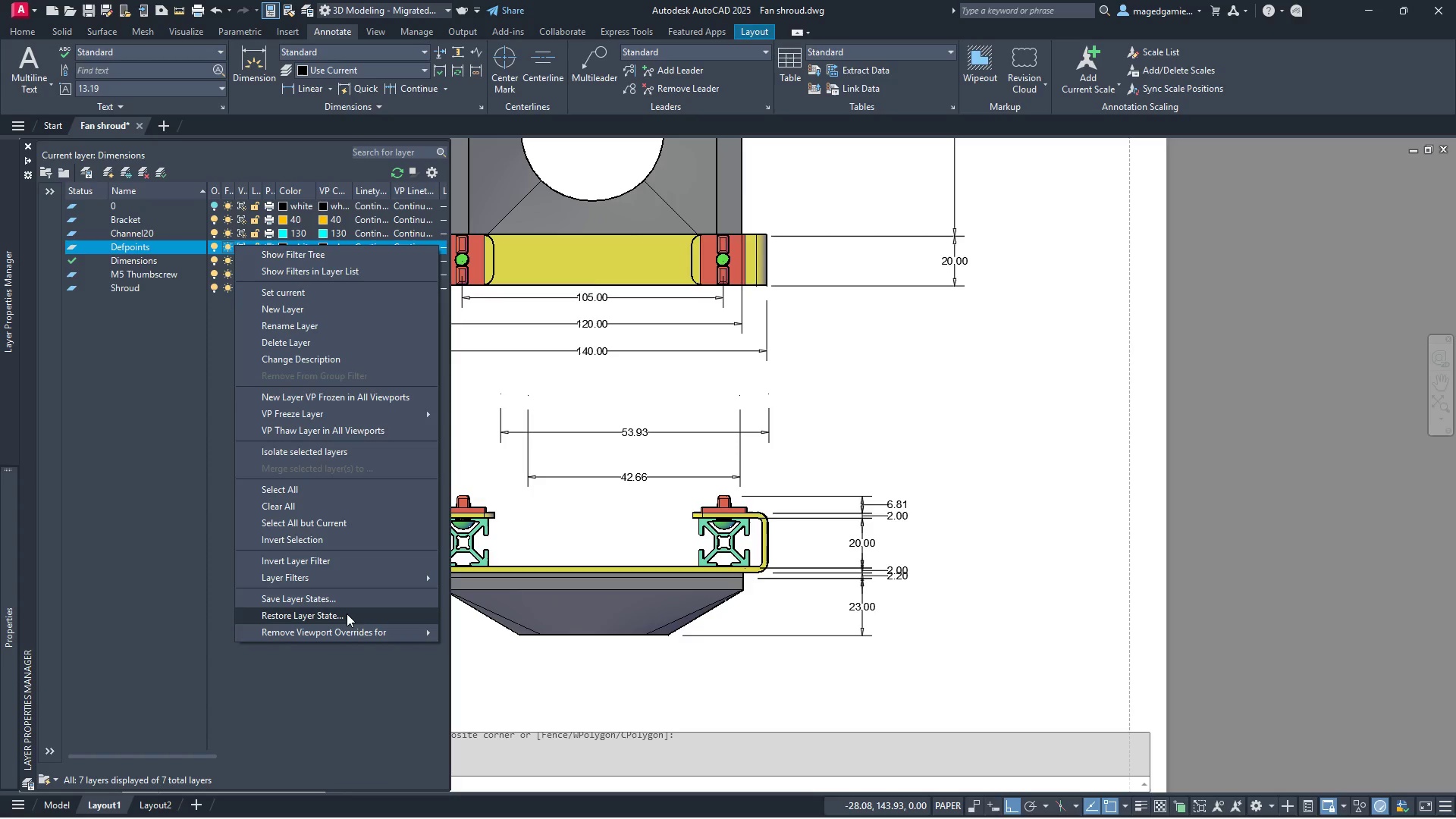 
wait(7.13)
 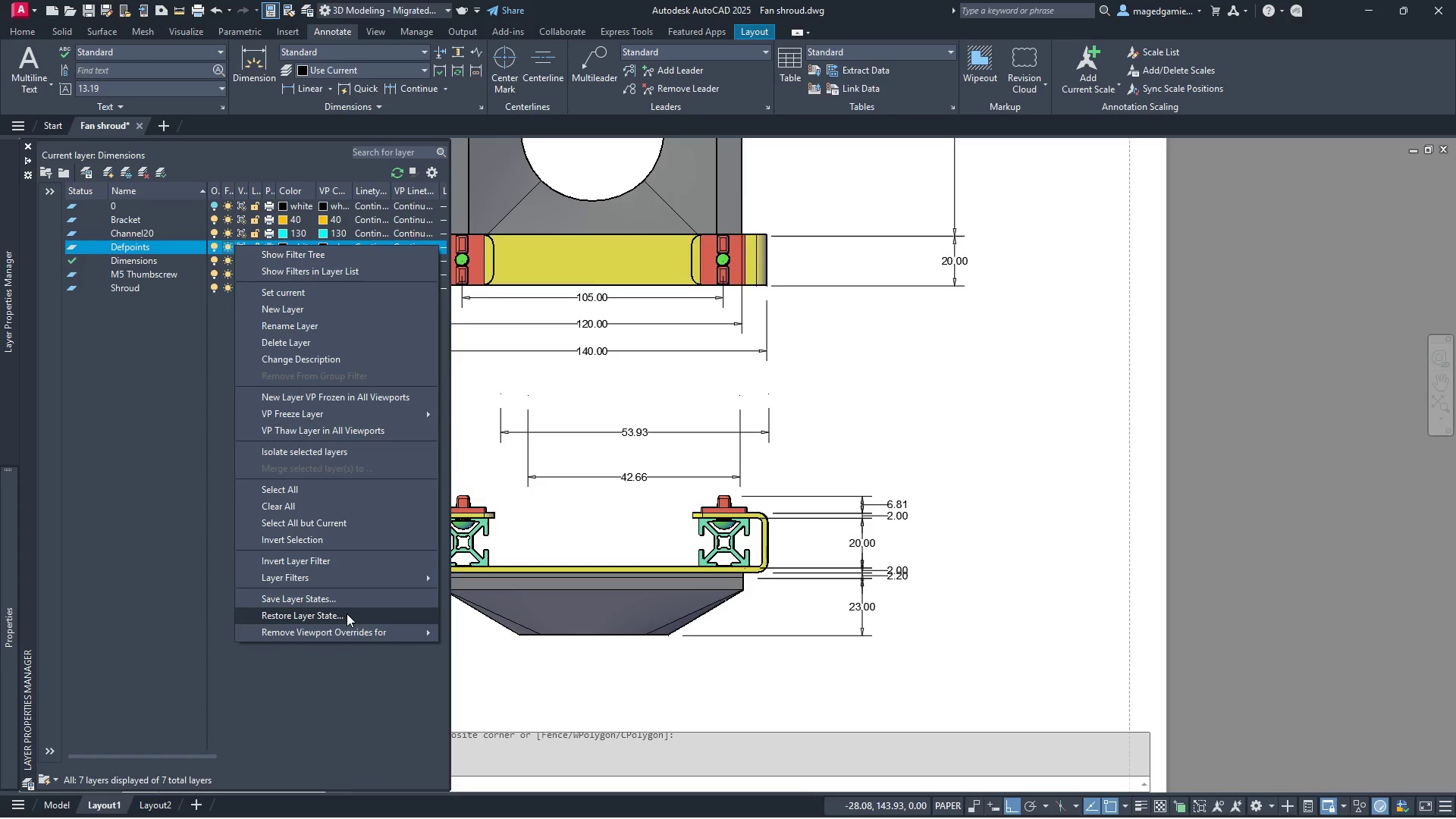 
left_click([347, 613])
 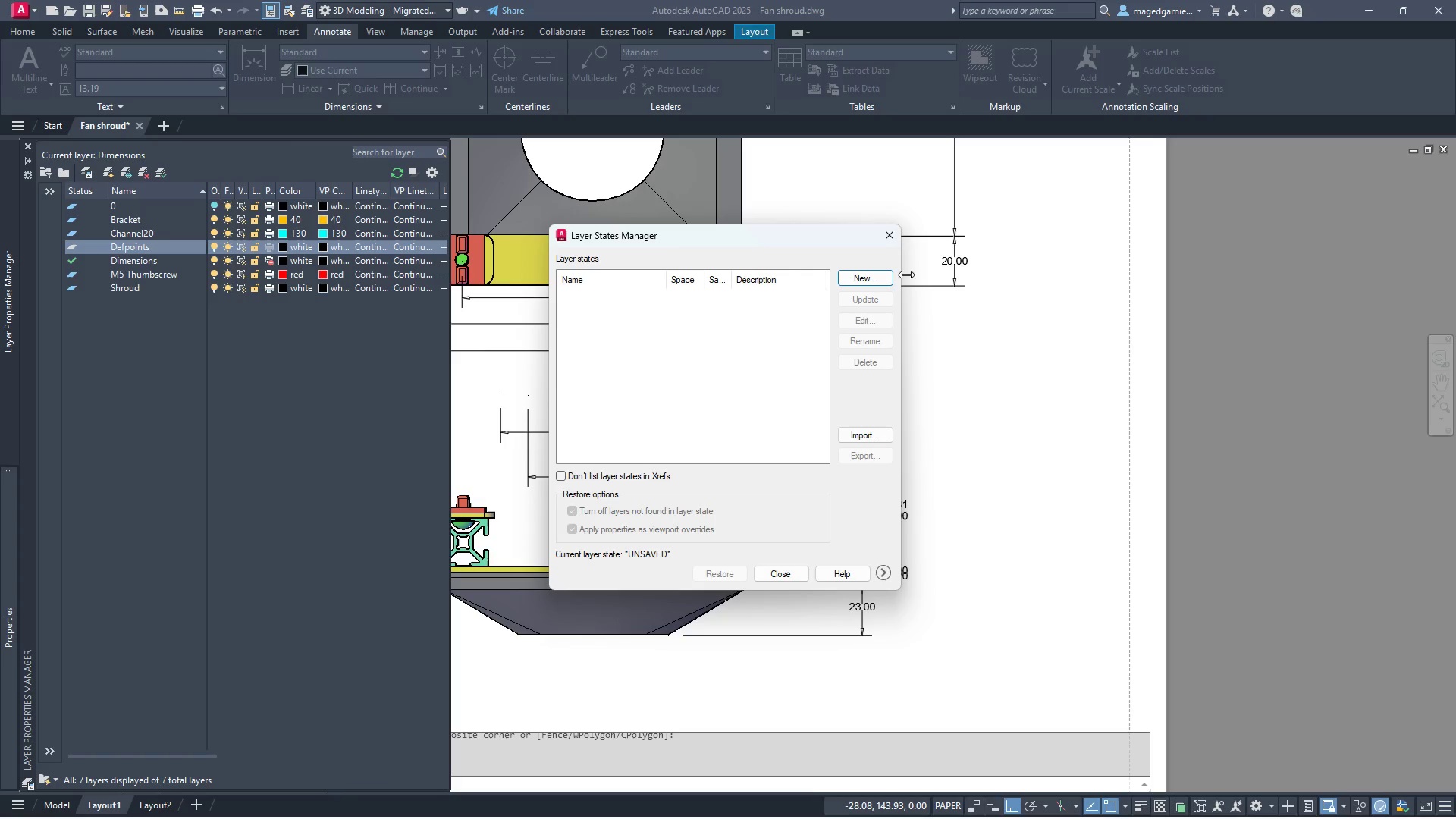 
left_click([893, 237])
 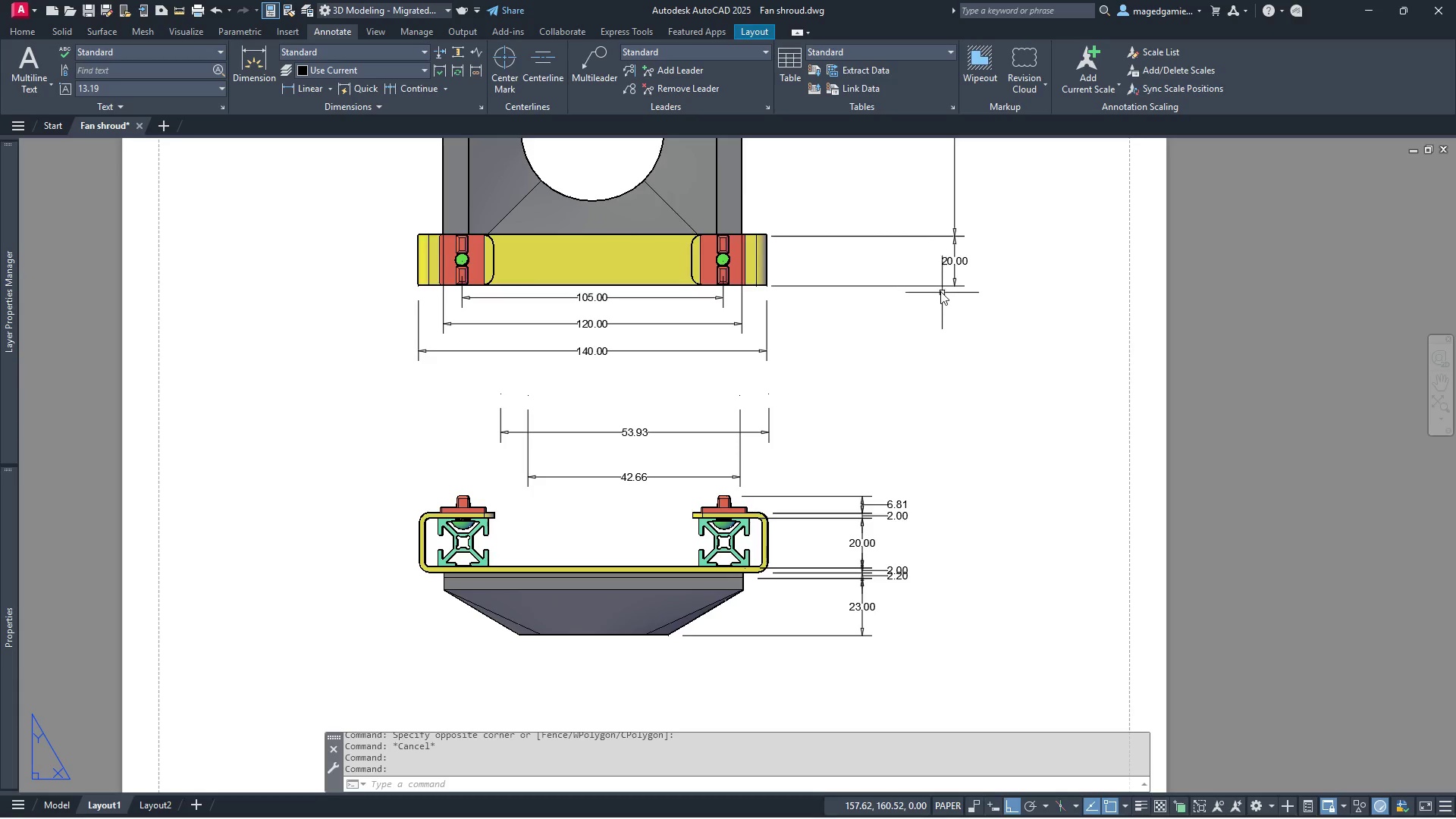 
left_click([930, 284])
 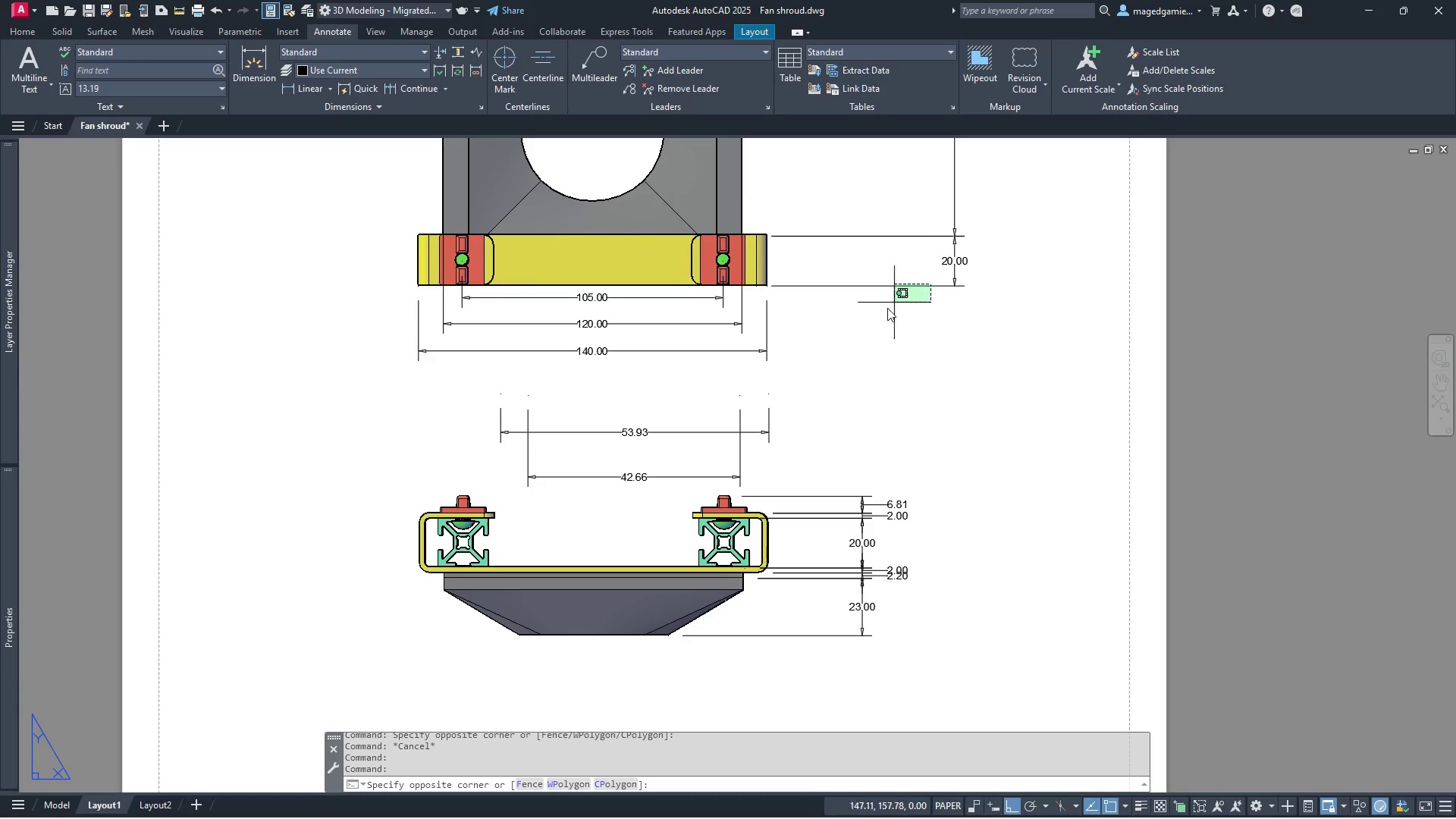 
left_click([880, 313])
 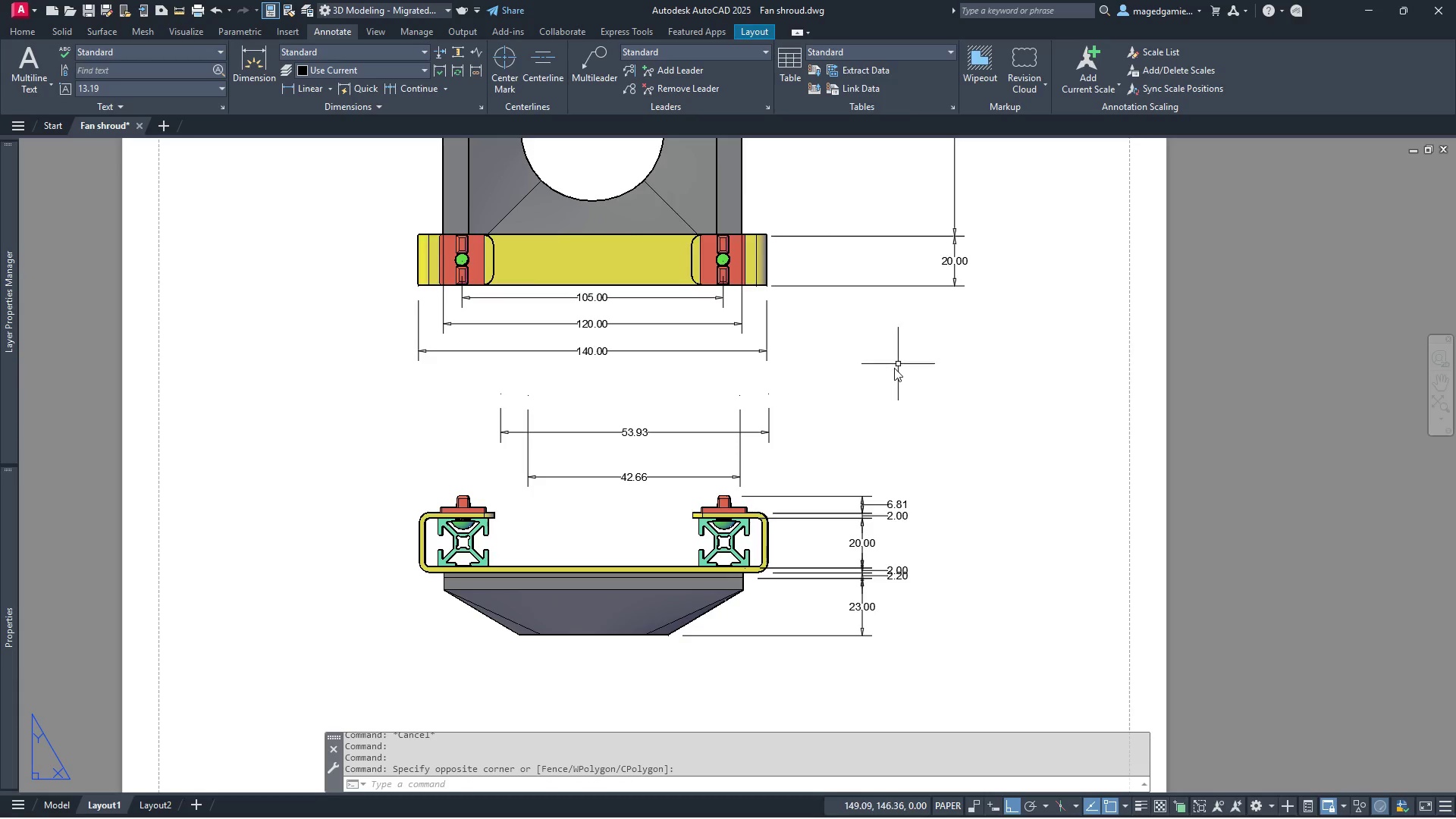 
scroll: coordinate [879, 371], scroll_direction: down, amount: 2.0
 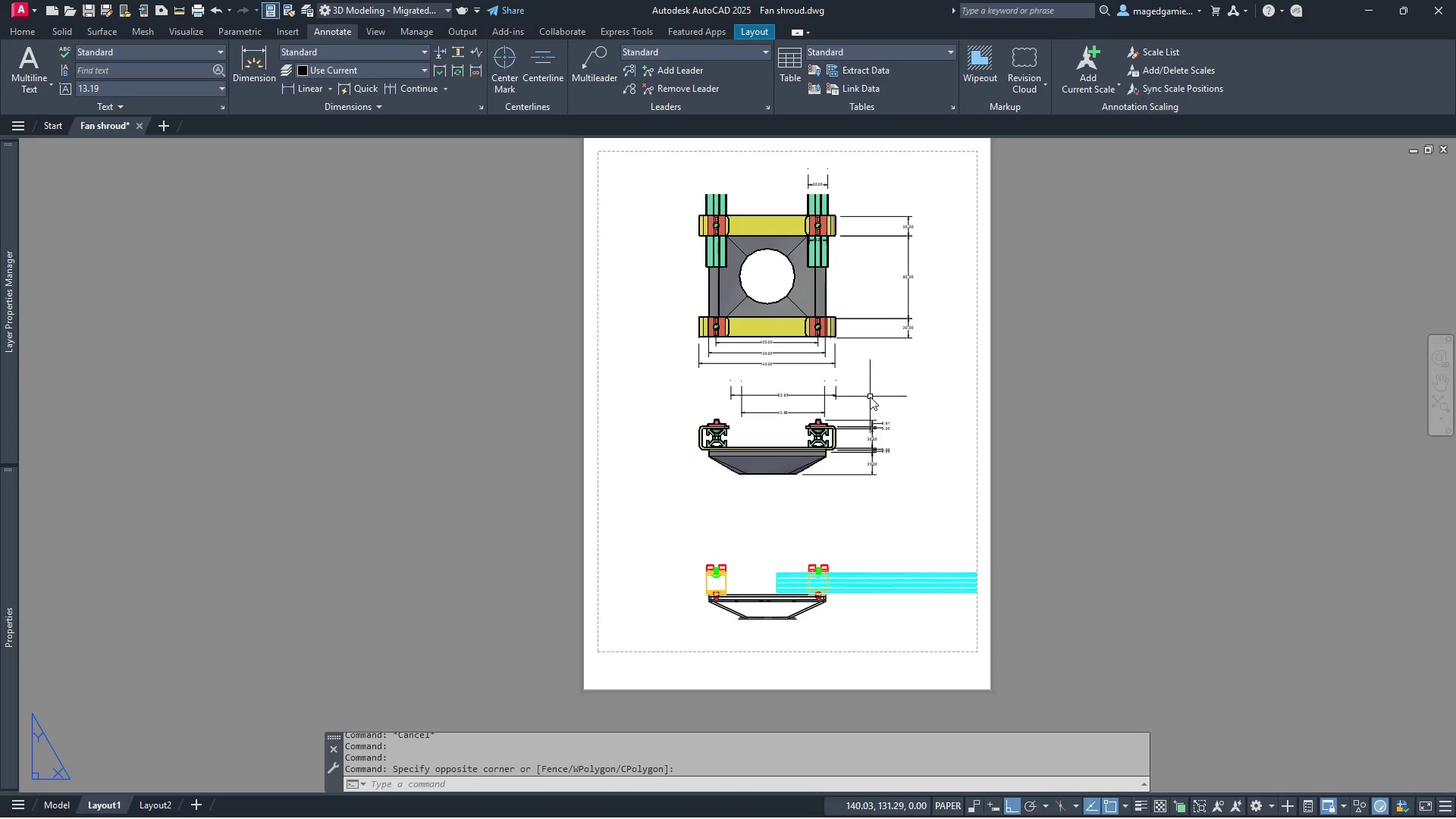 
left_click([867, 406])
 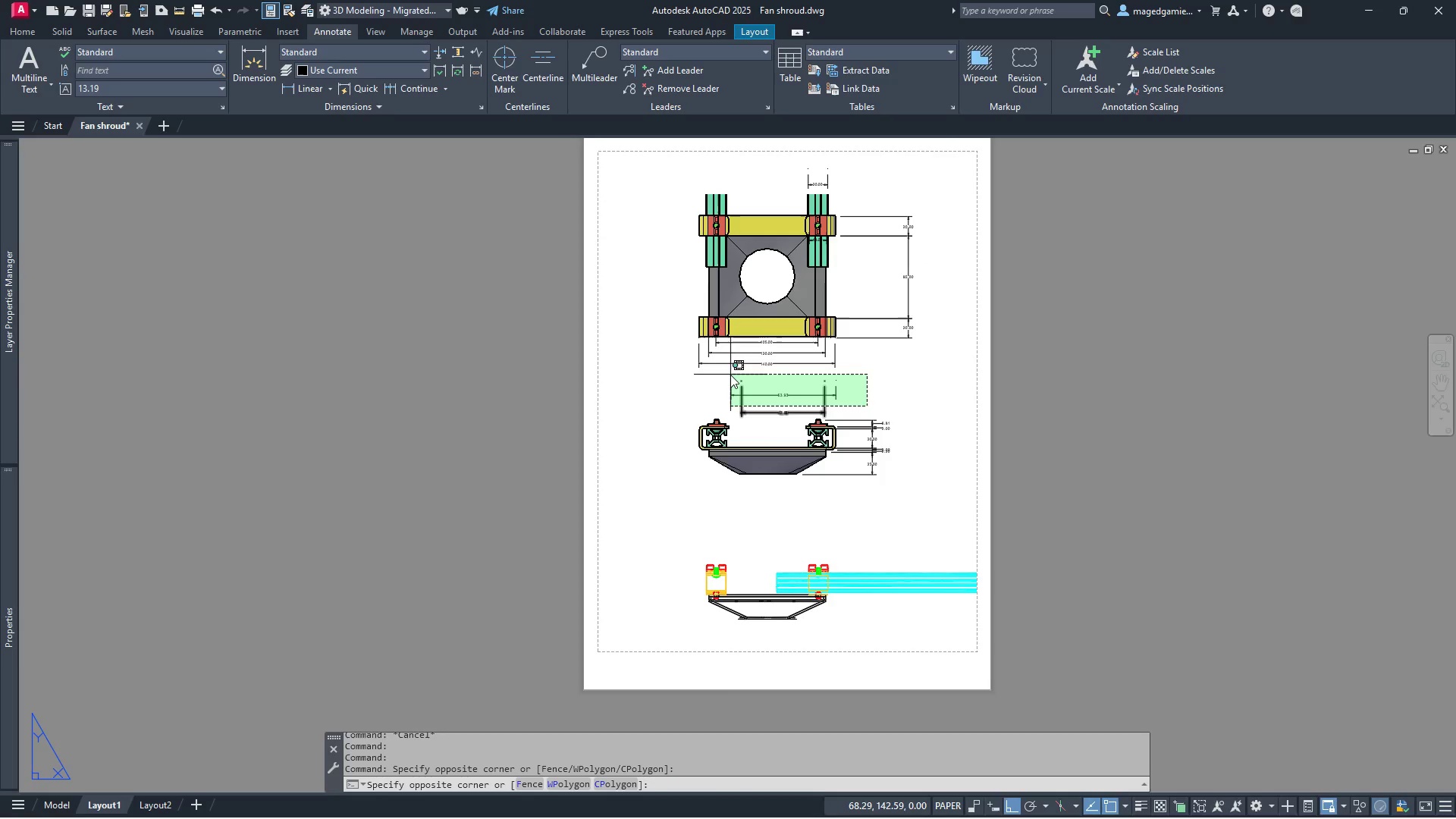 
left_click([730, 375])
 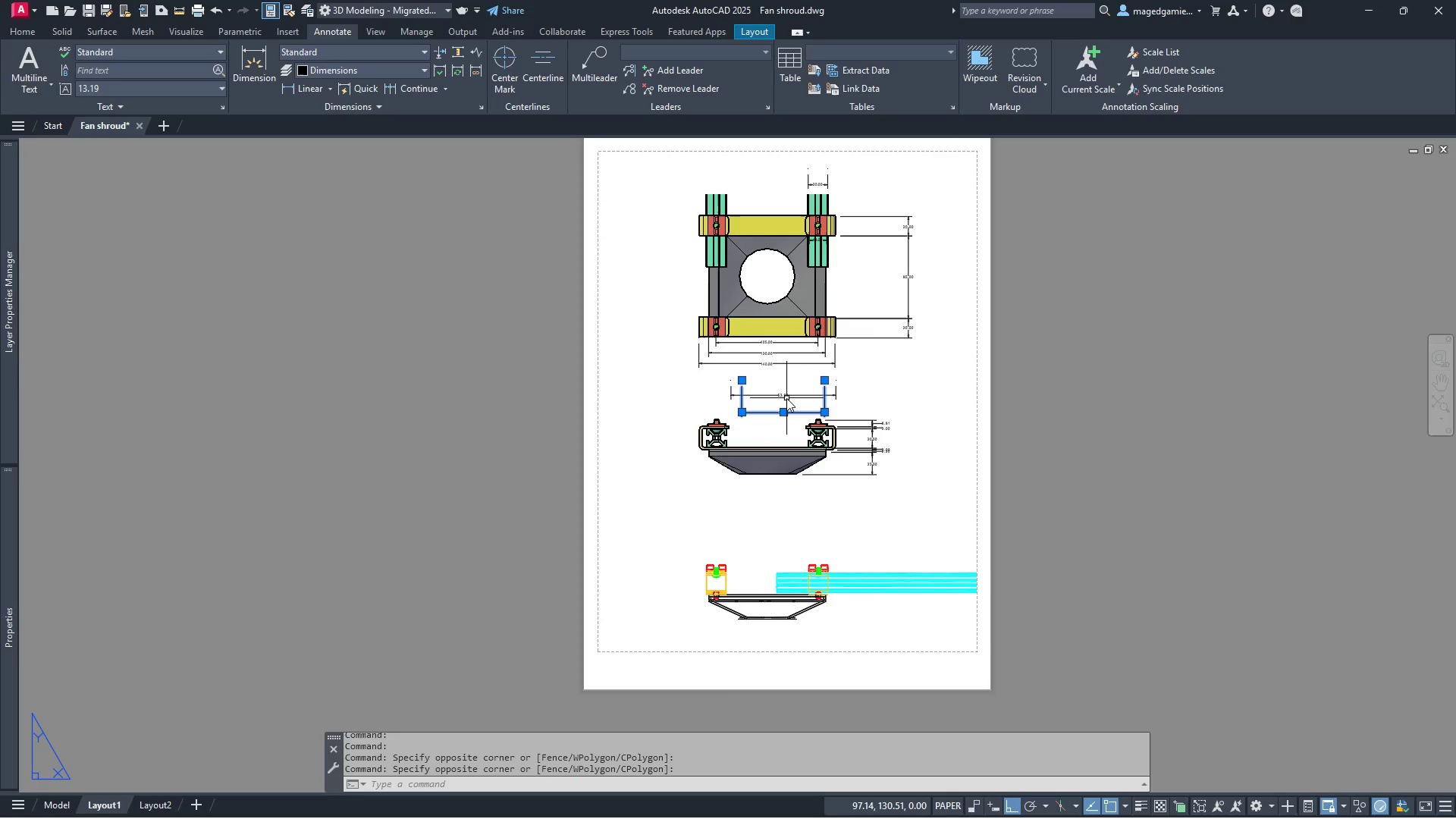 
key(Delete)
 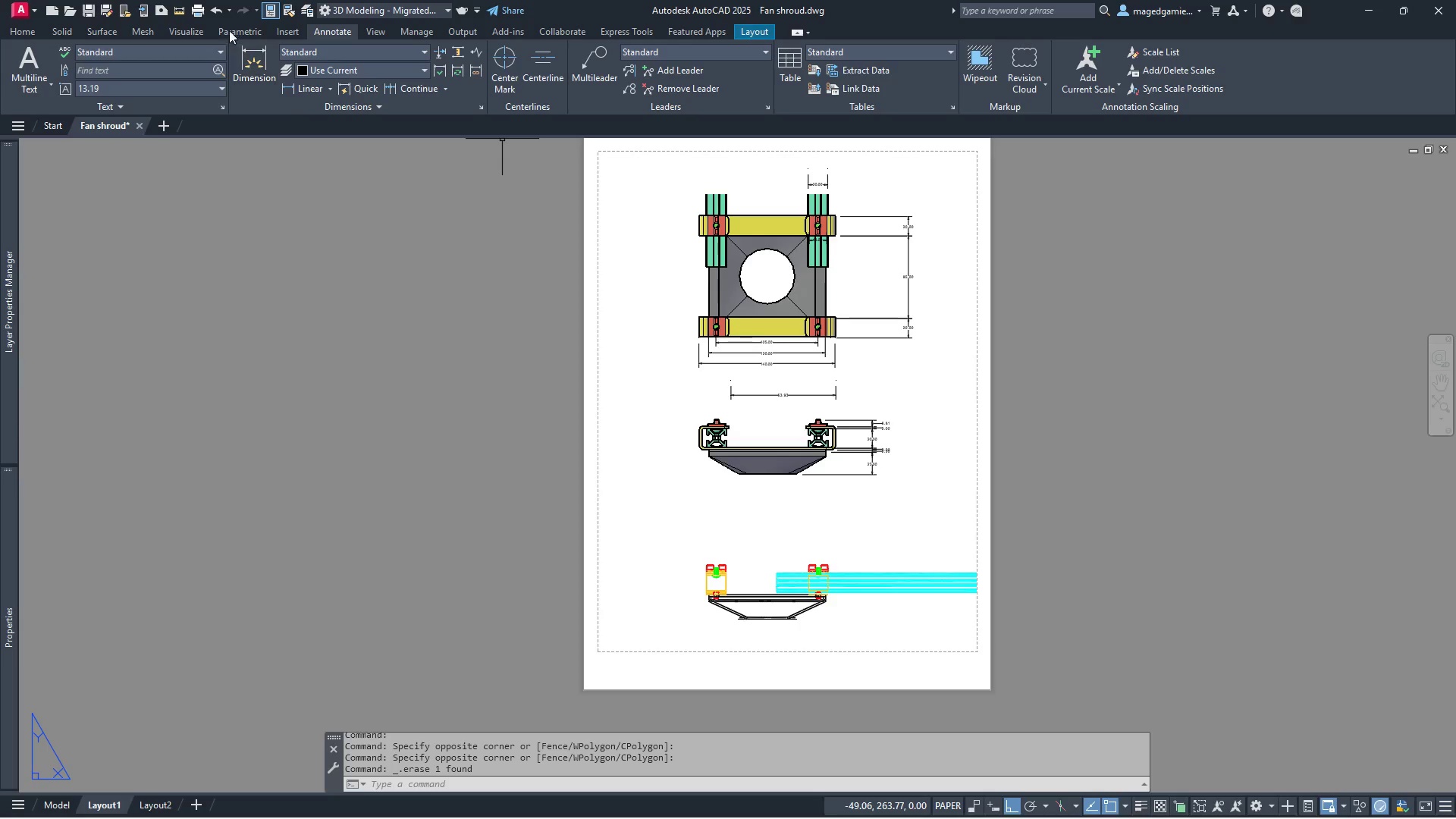 
wait(6.24)
 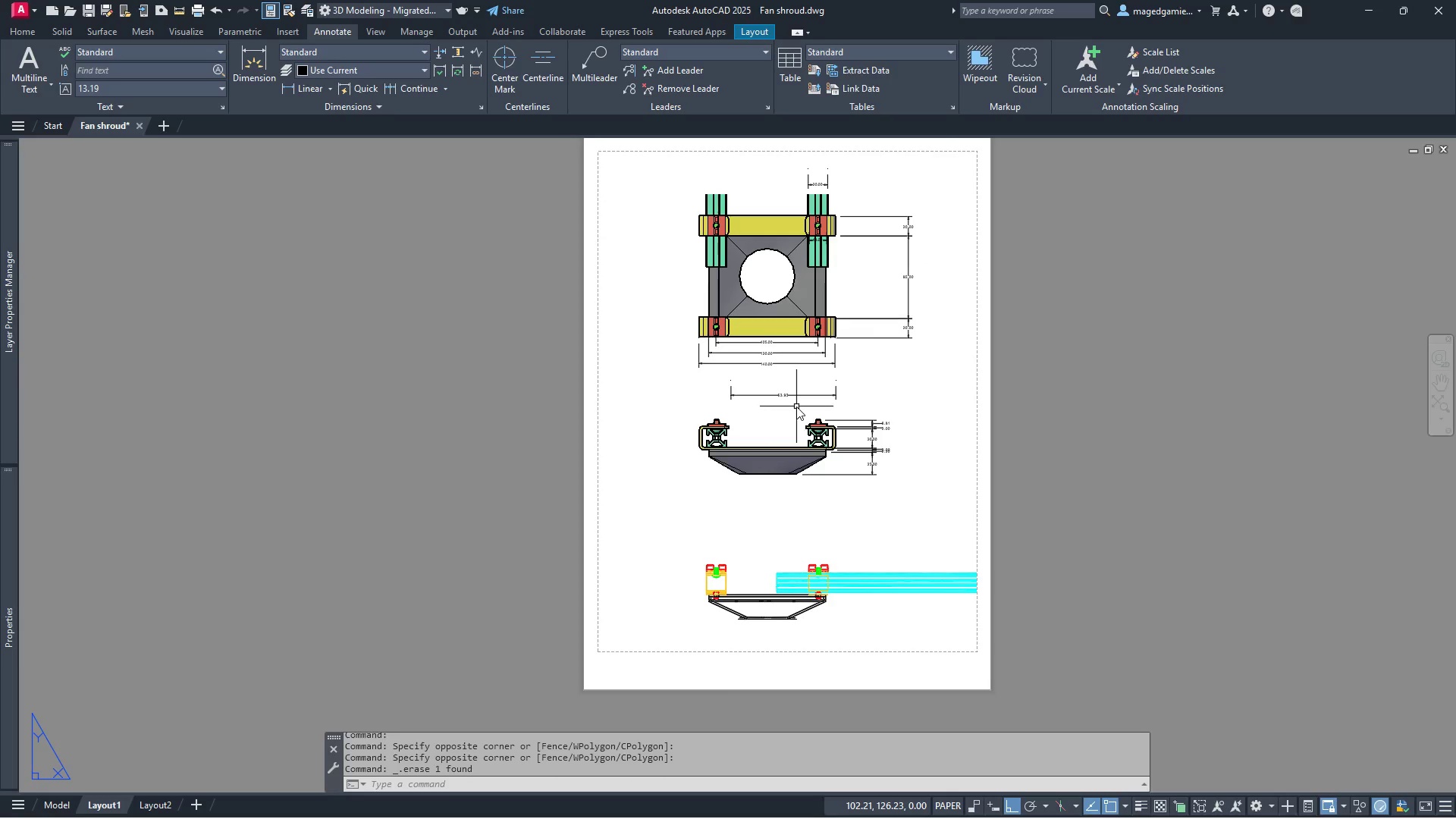 
left_click([229, 8])
 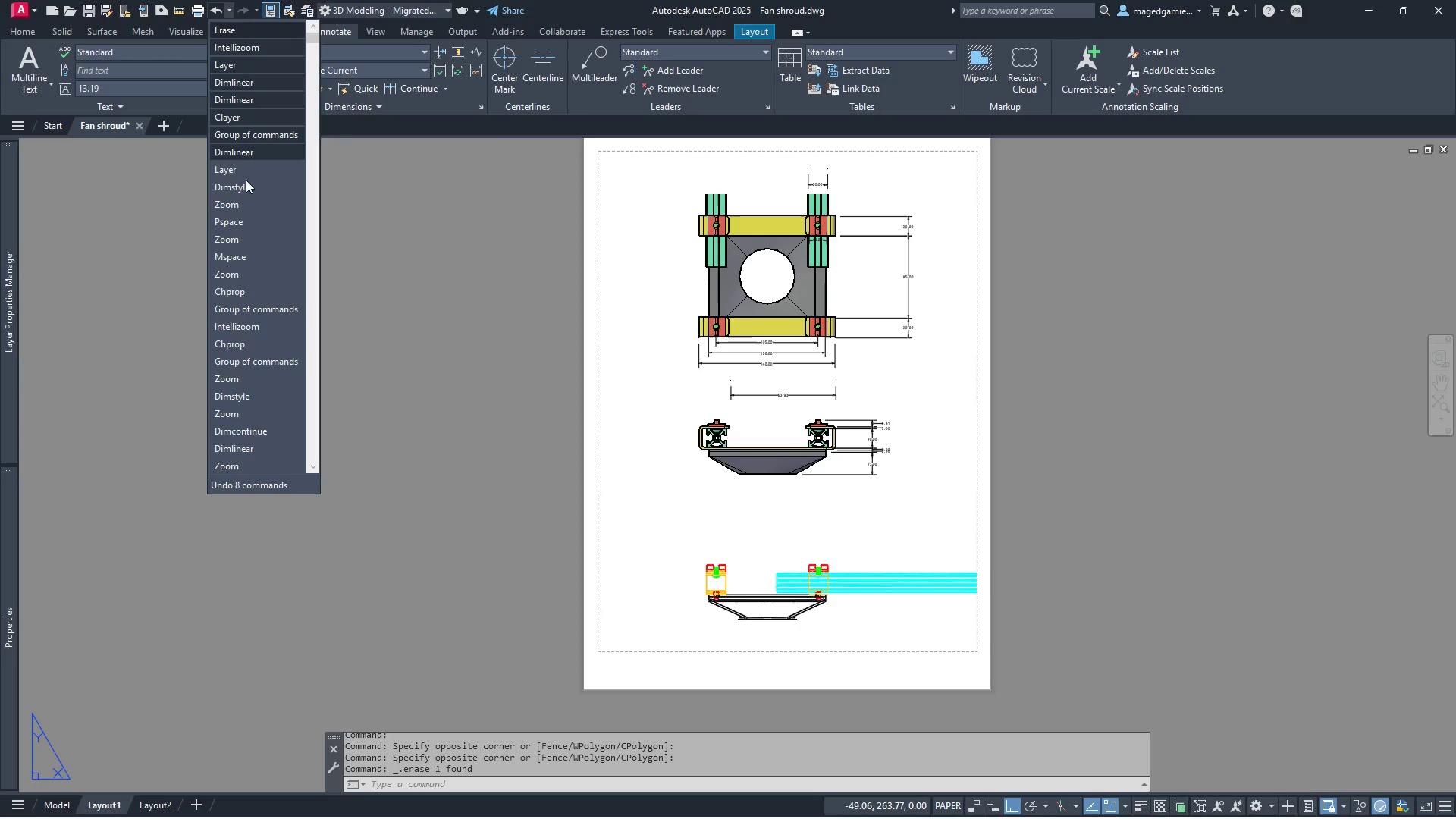 
scroll: coordinate [244, 366], scroll_direction: down, amount: 5.0
 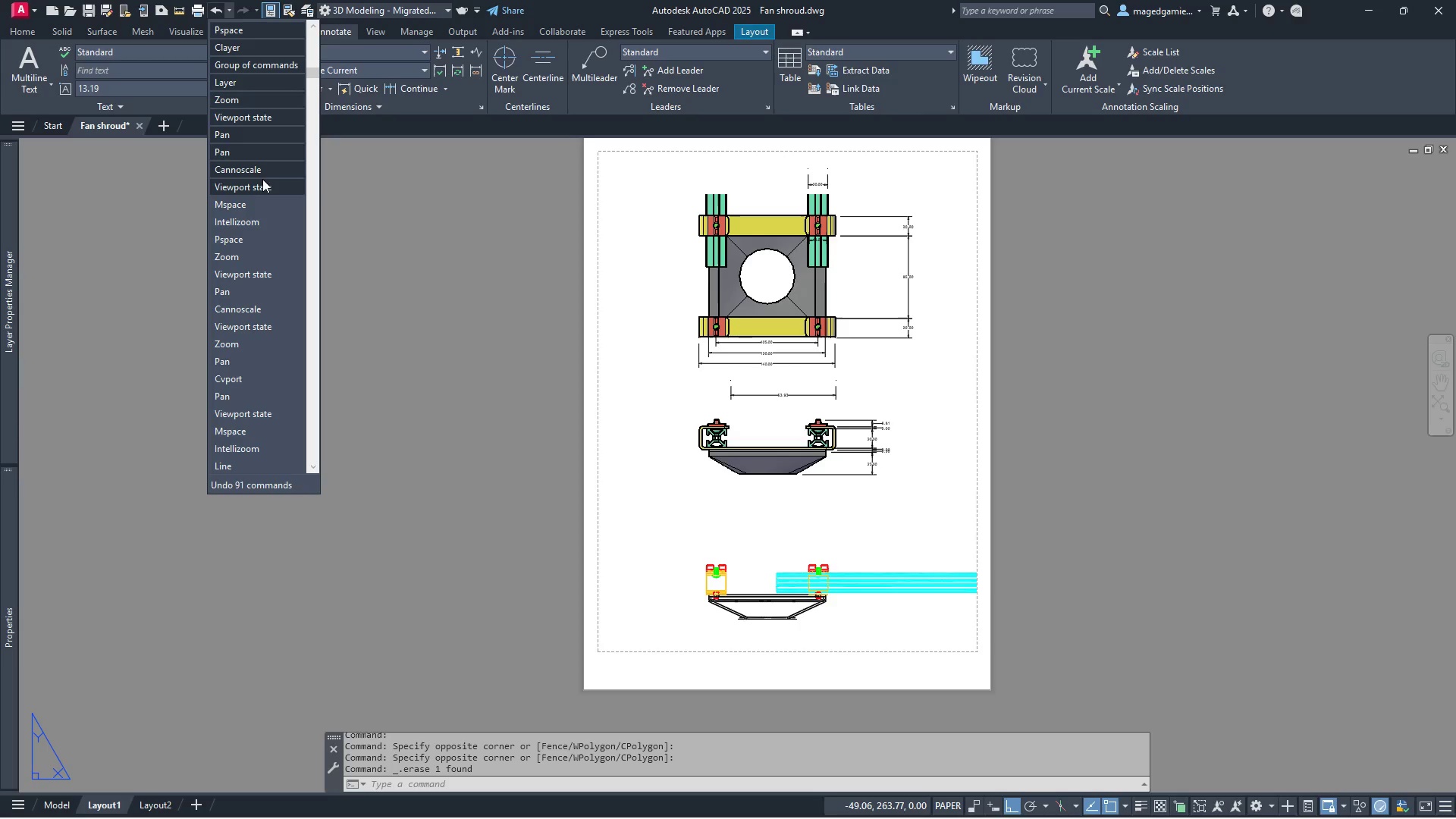 
wait(13.47)
 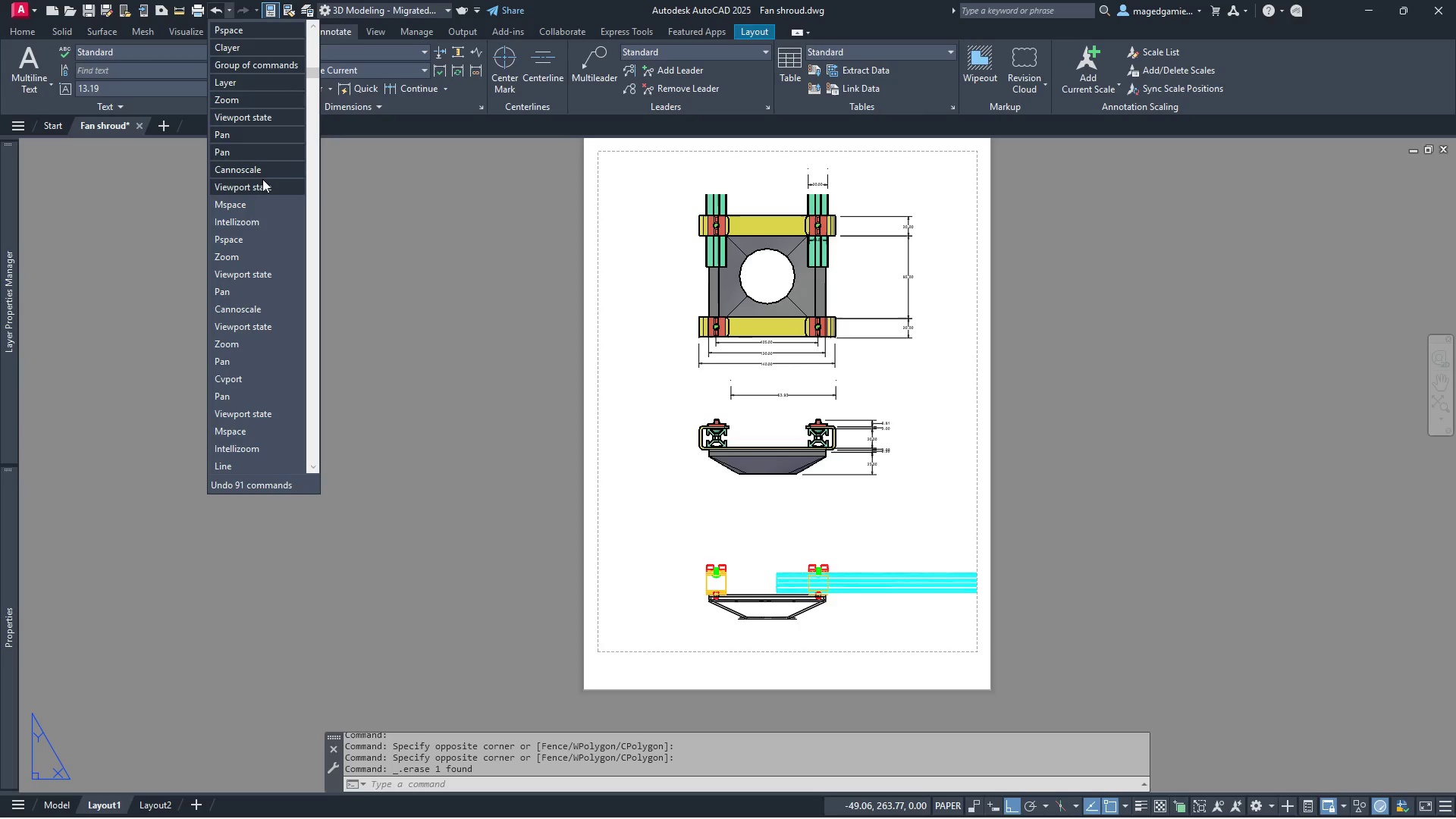 
left_click([259, 47])
 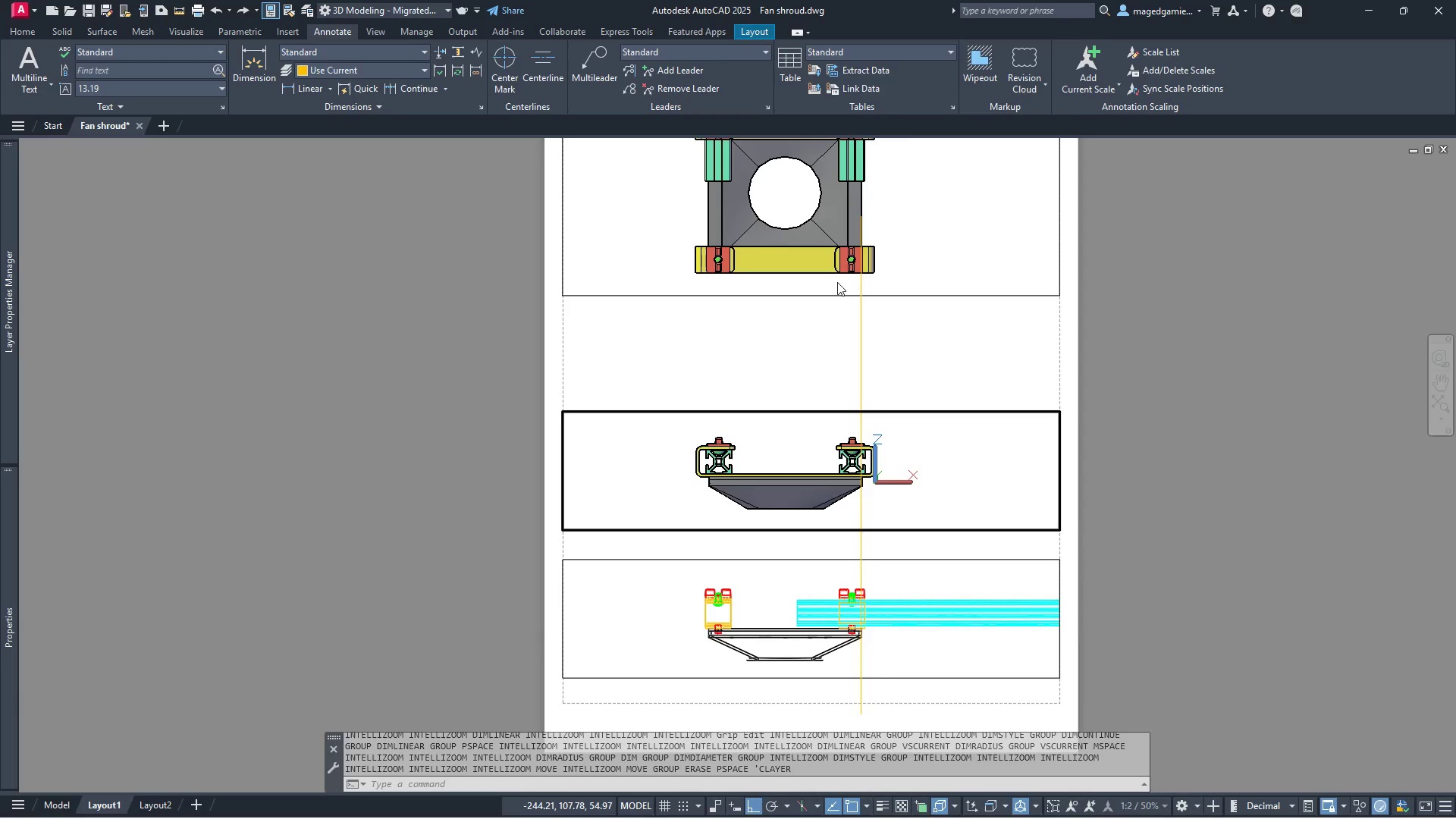 
scroll: coordinate [935, 395], scroll_direction: down, amount: 2.0
 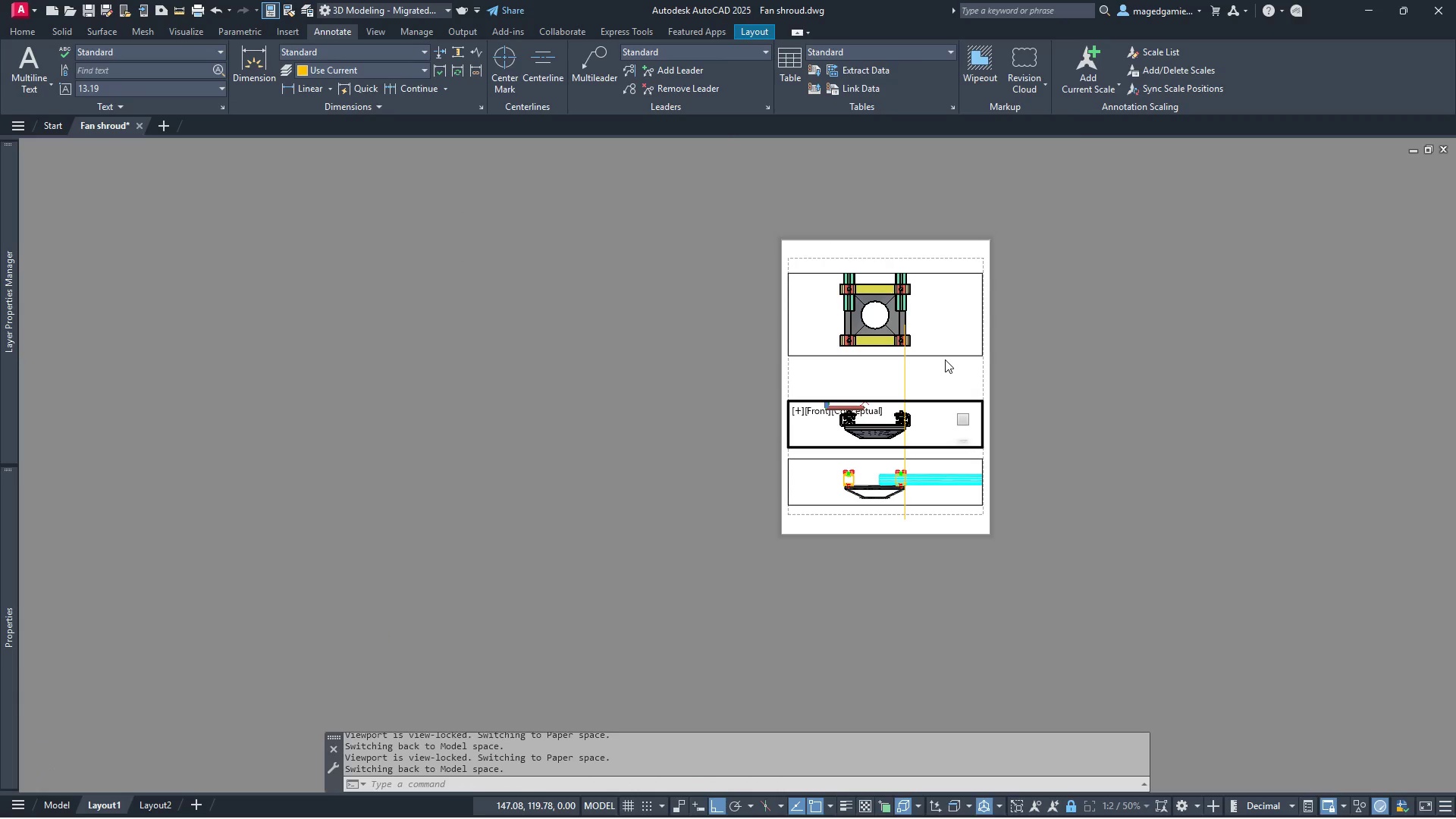 
scroll: coordinate [945, 359], scroll_direction: up, amount: 3.0
 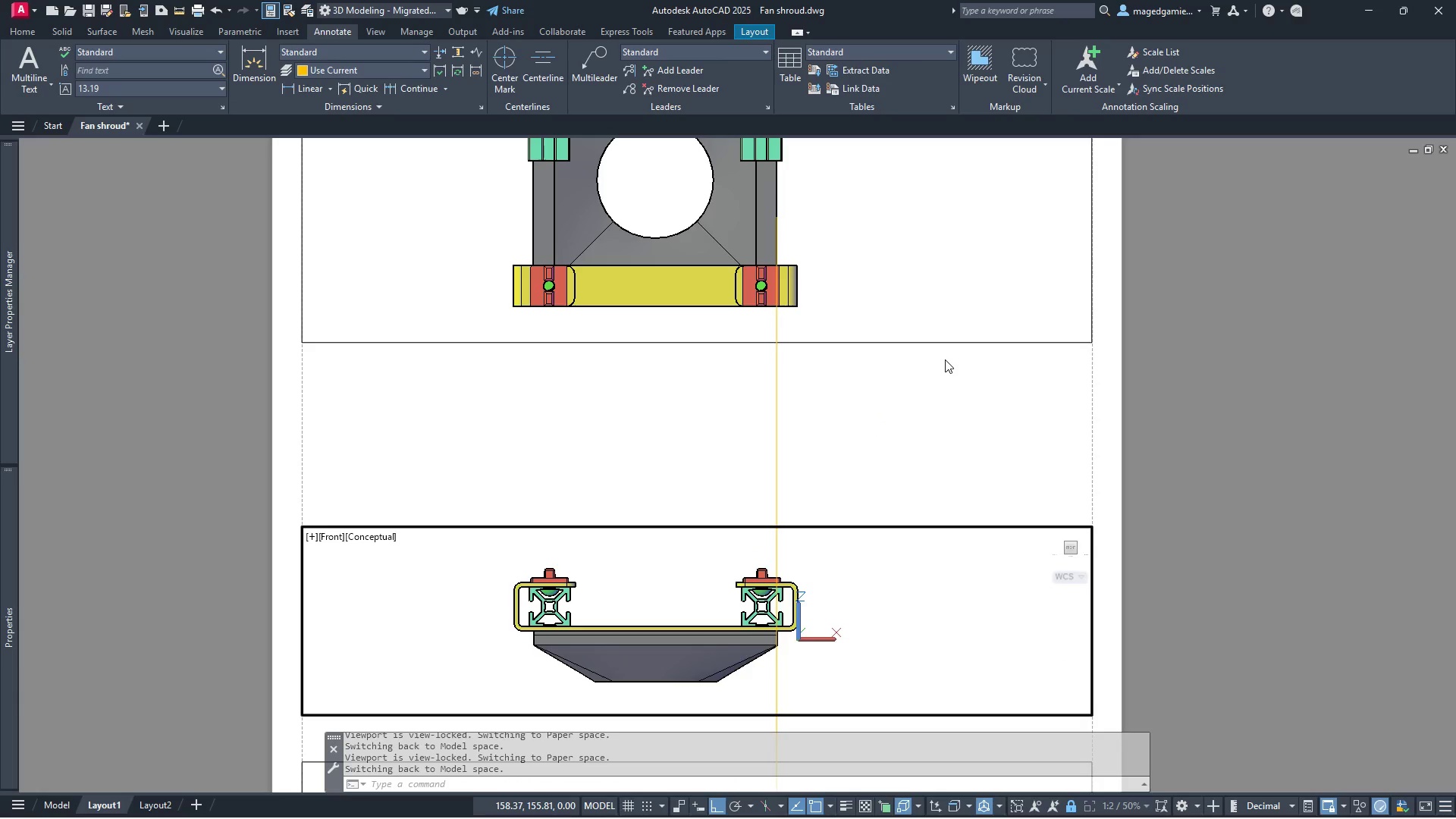 
scroll: coordinate [945, 359], scroll_direction: down, amount: 2.0
 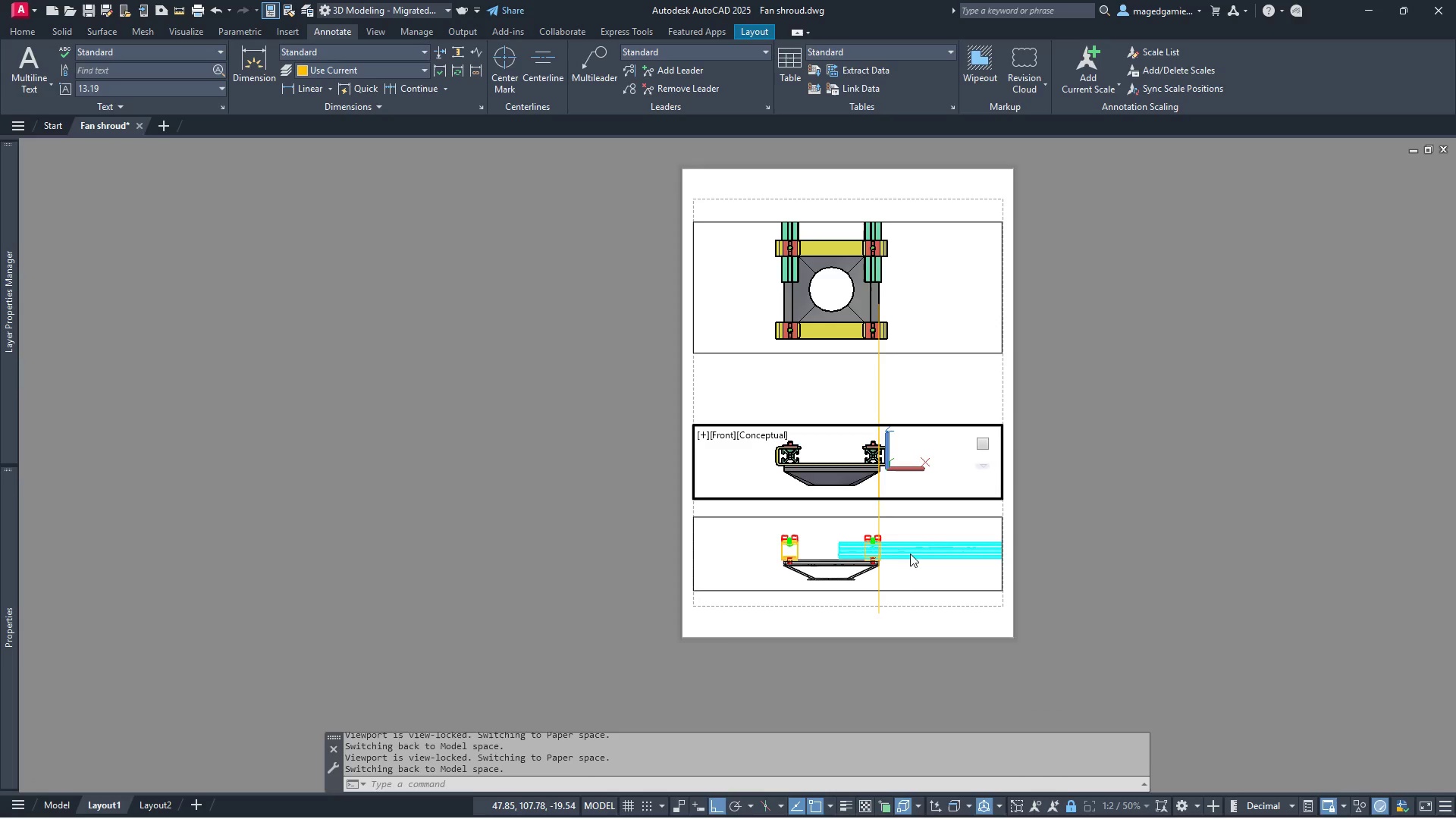 
scroll: coordinate [903, 570], scroll_direction: up, amount: 2.0
 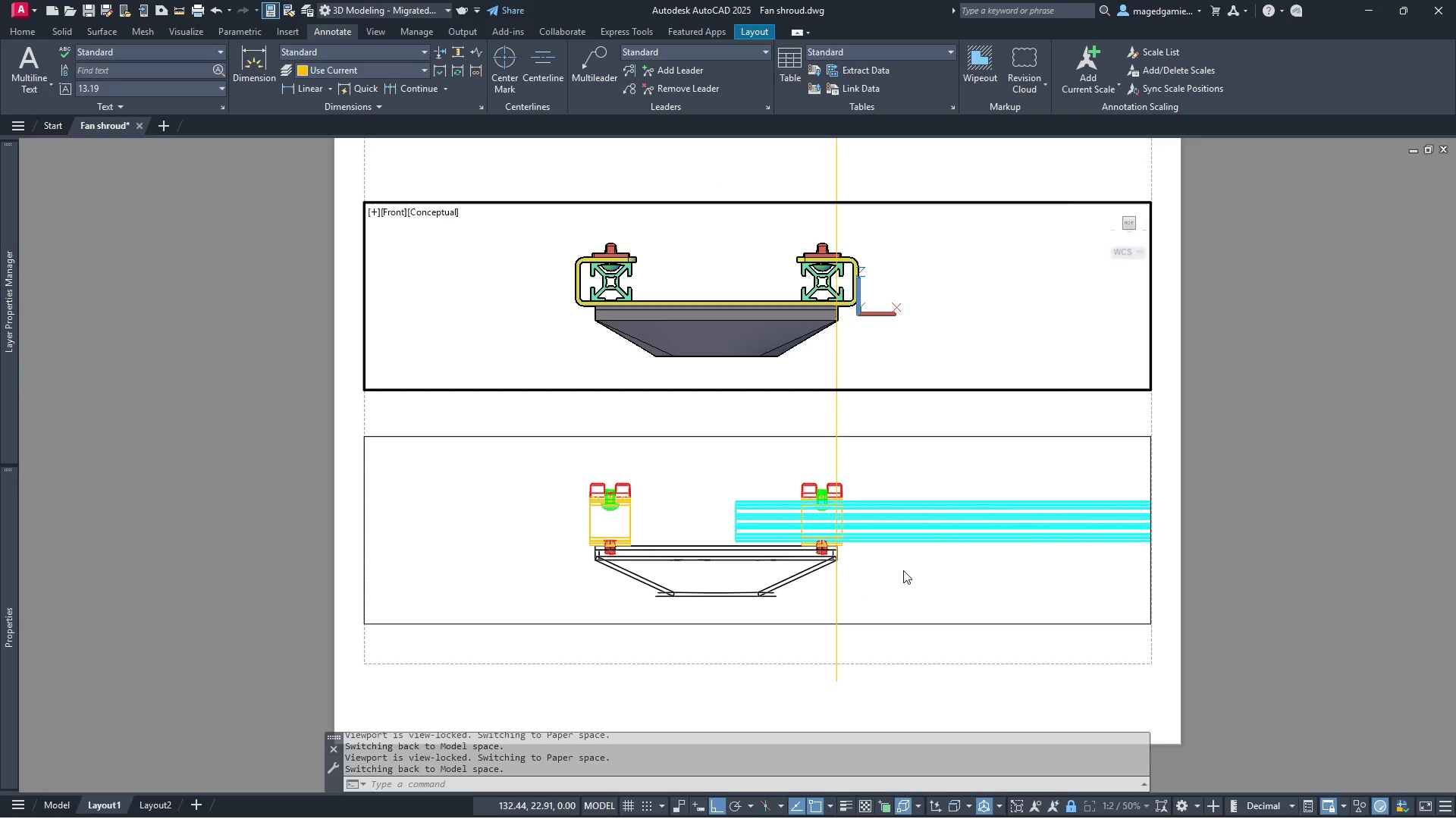 
scroll: coordinate [903, 570], scroll_direction: down, amount: 1.0
 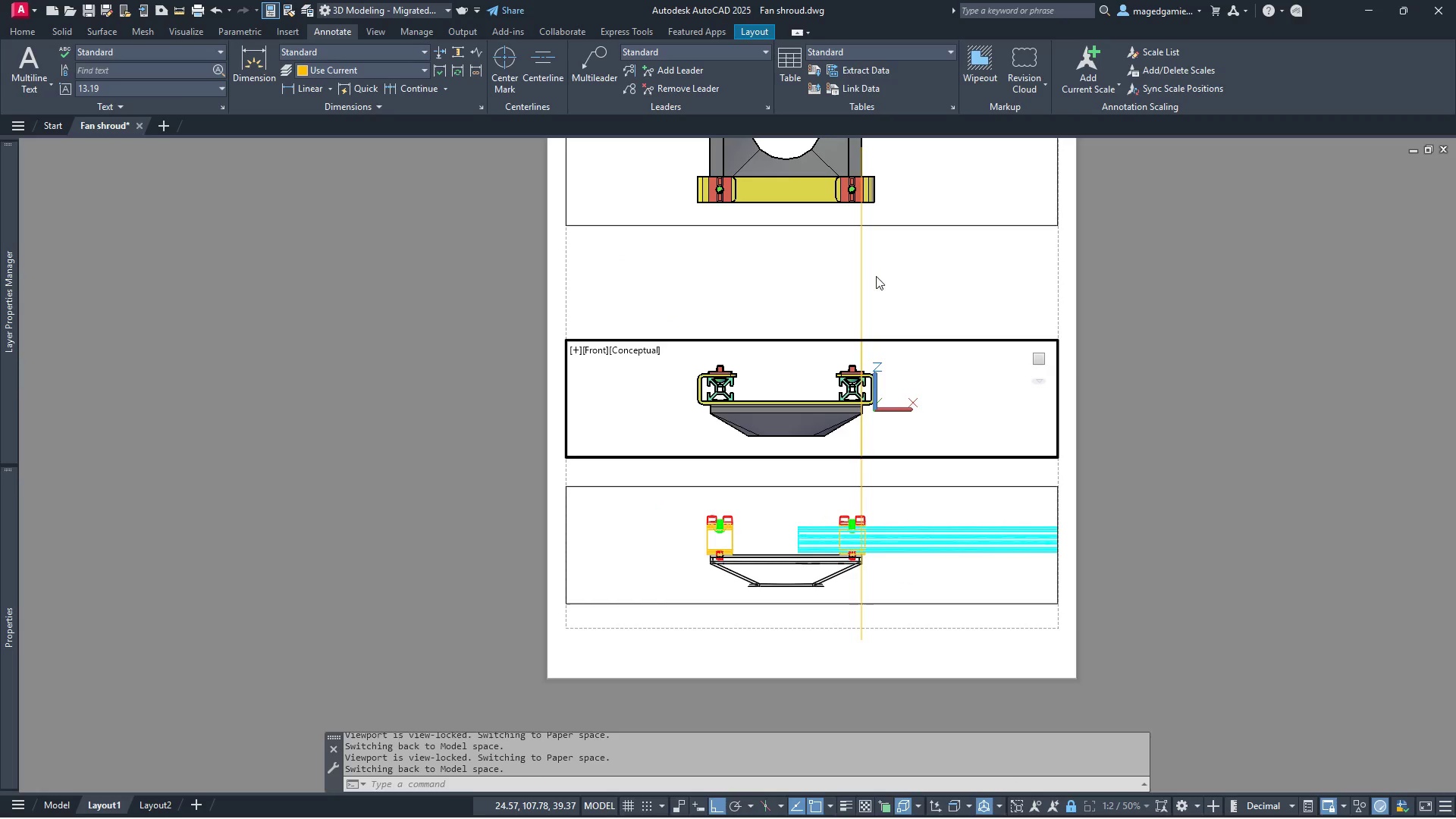 
left_click([883, 293])
 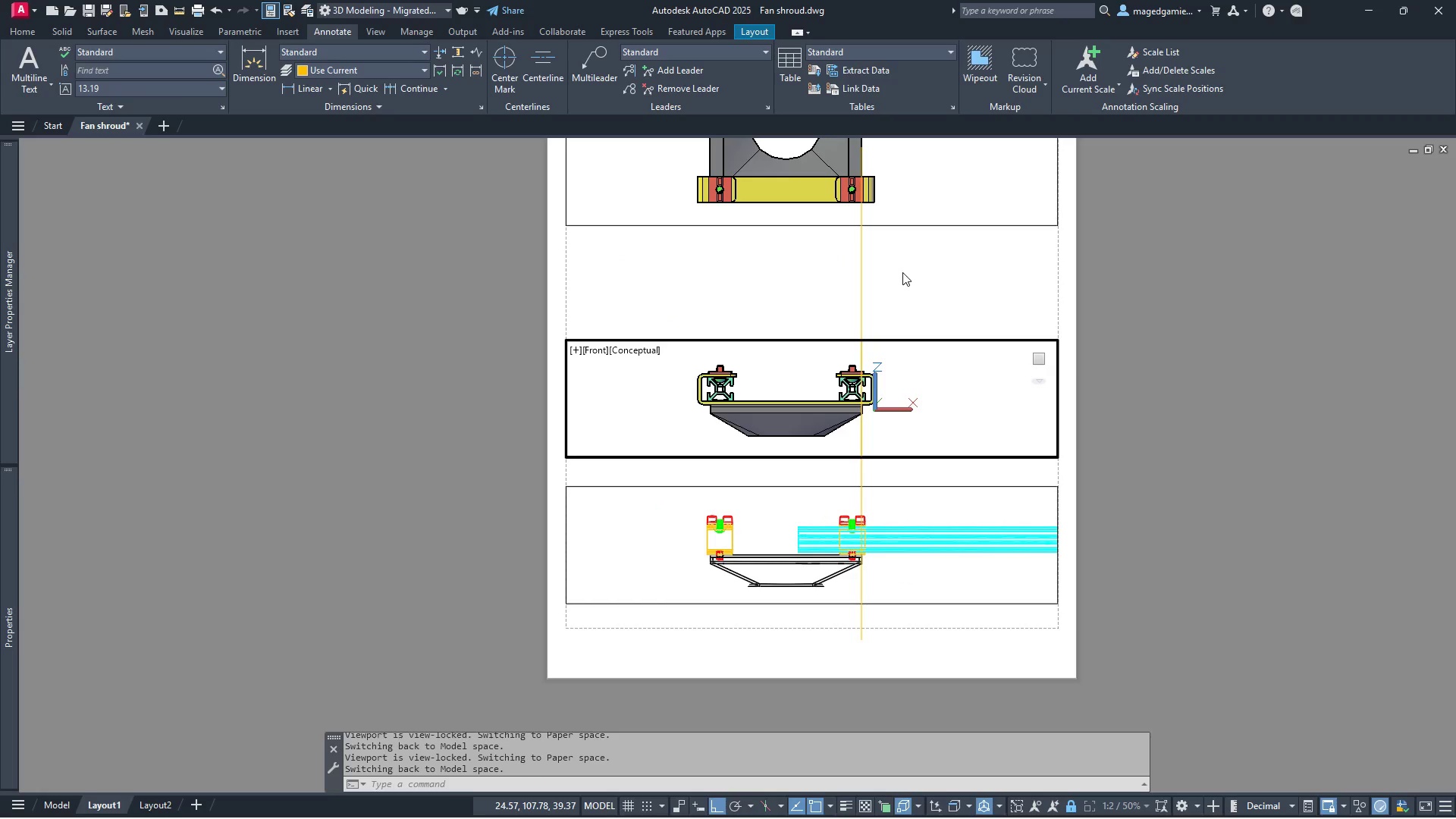 
key(Escape)
 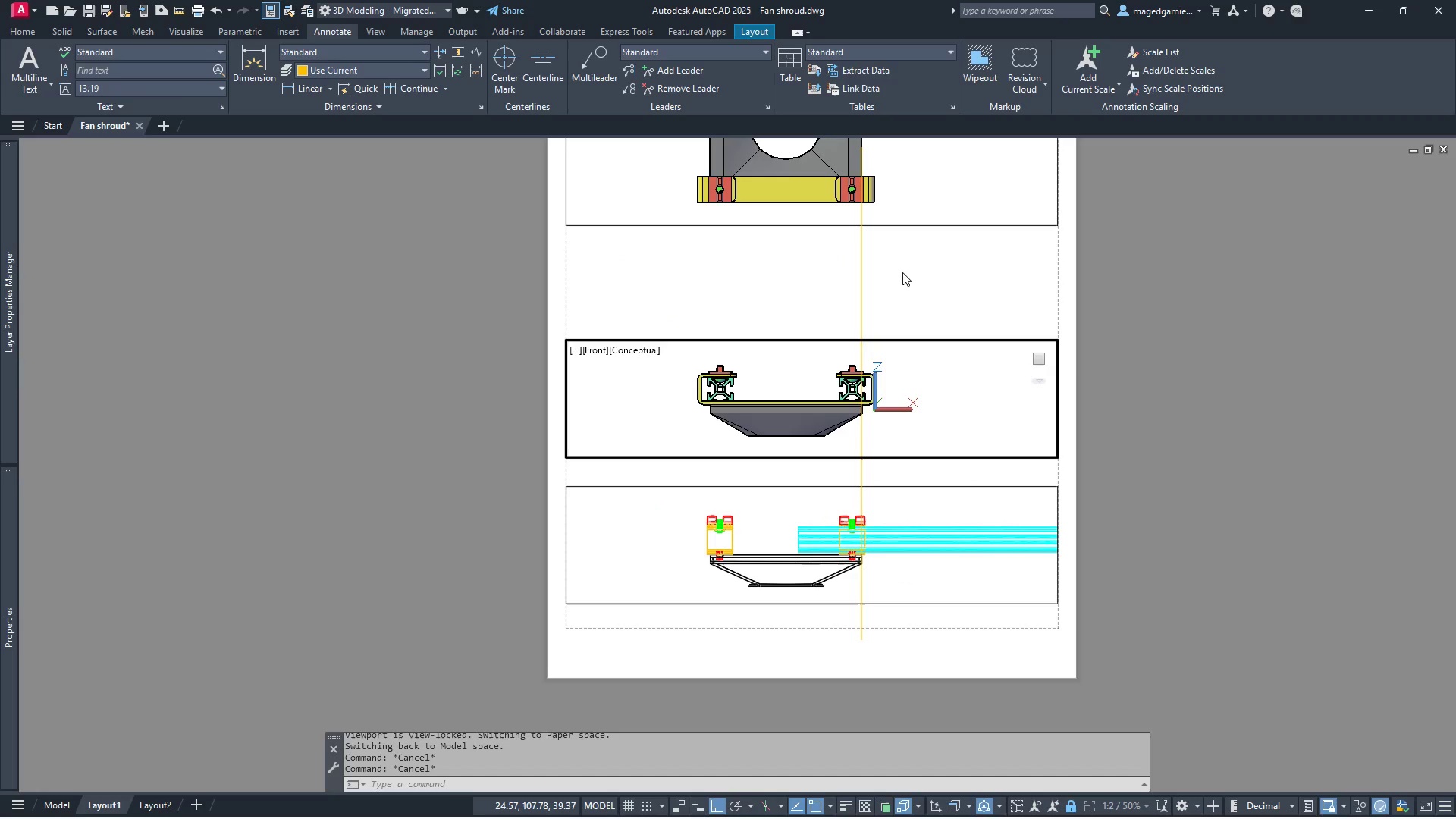 
key(Escape)
 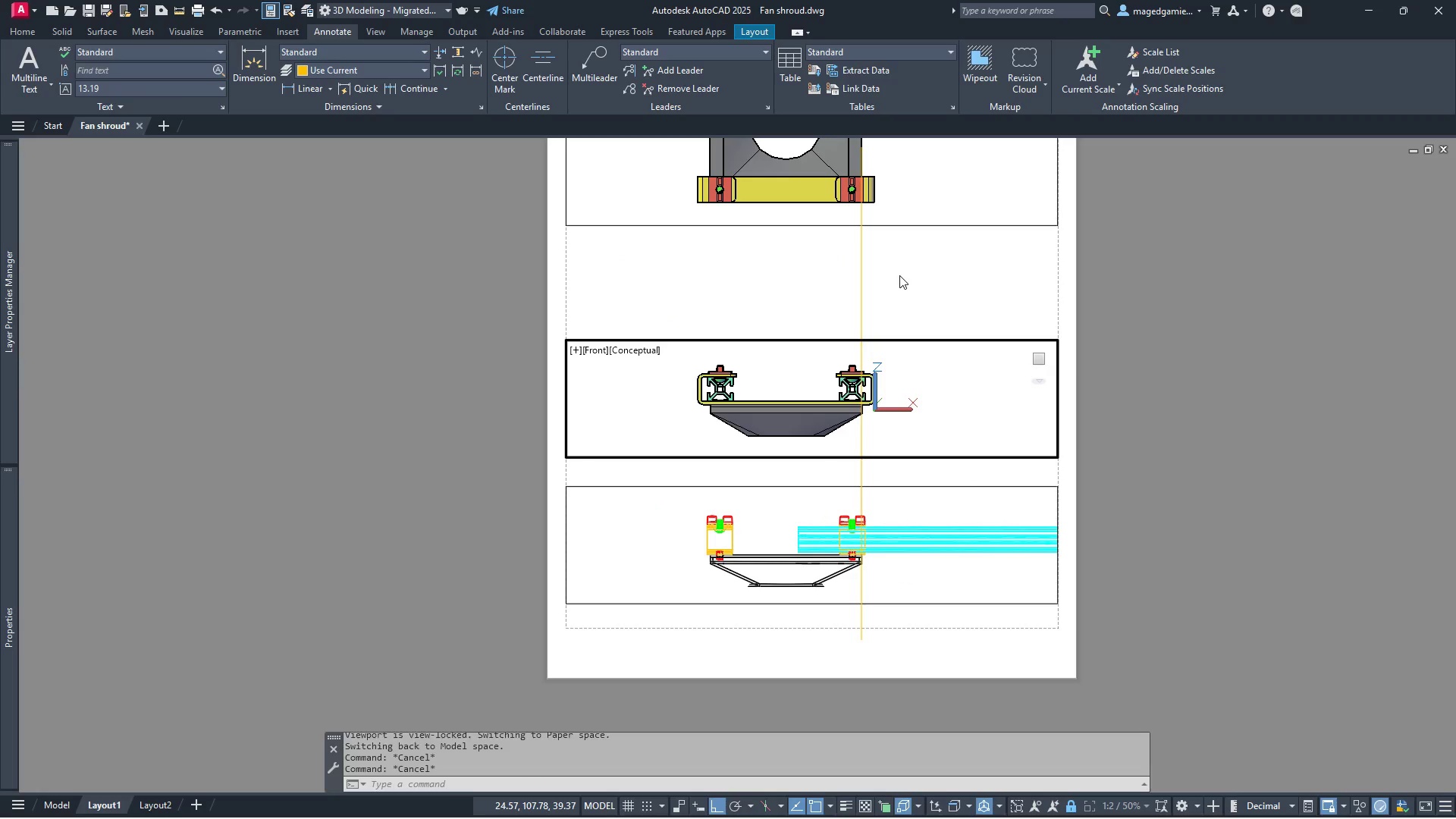 
key(Escape)
 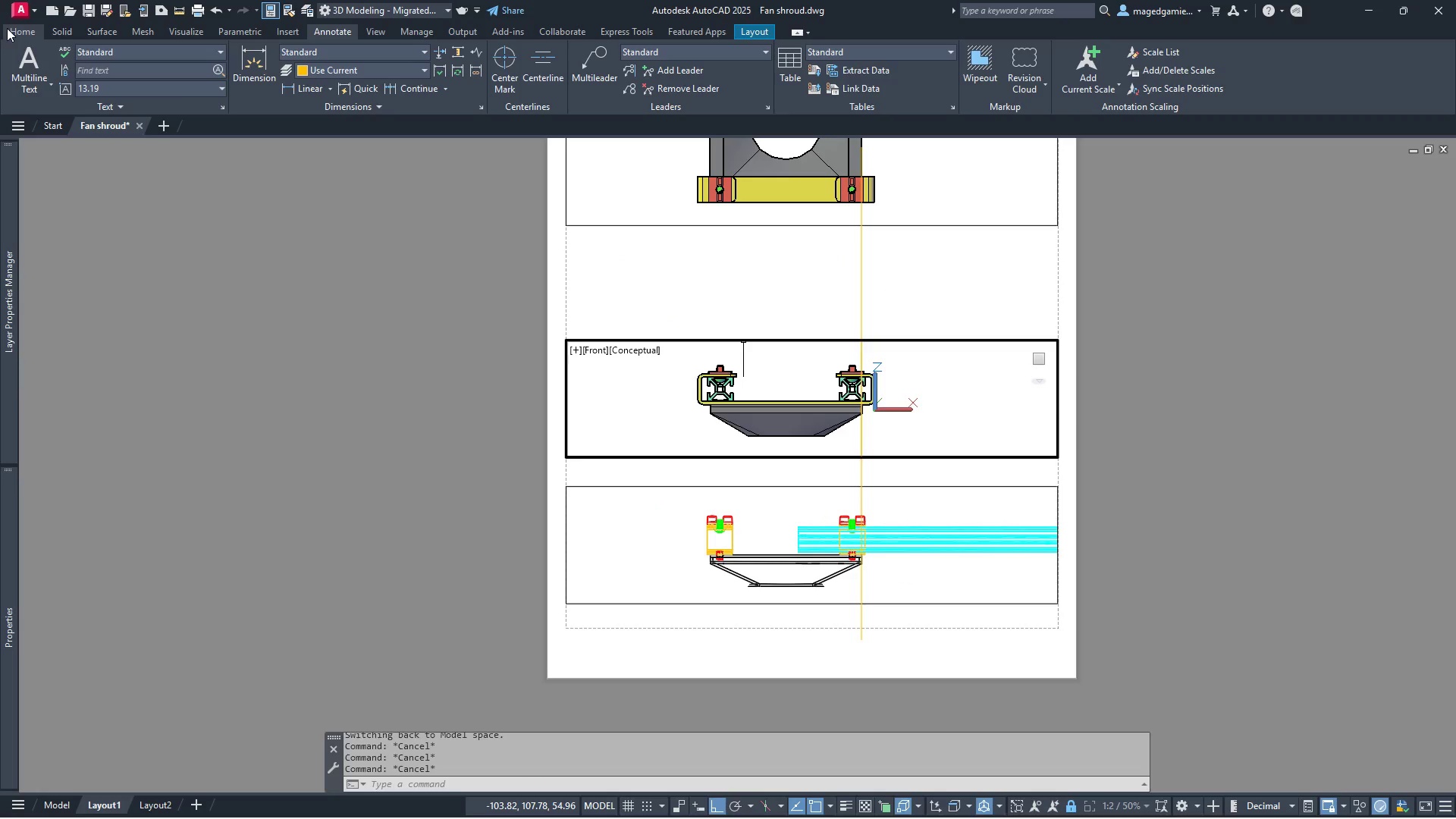 
left_click([22, 29])
 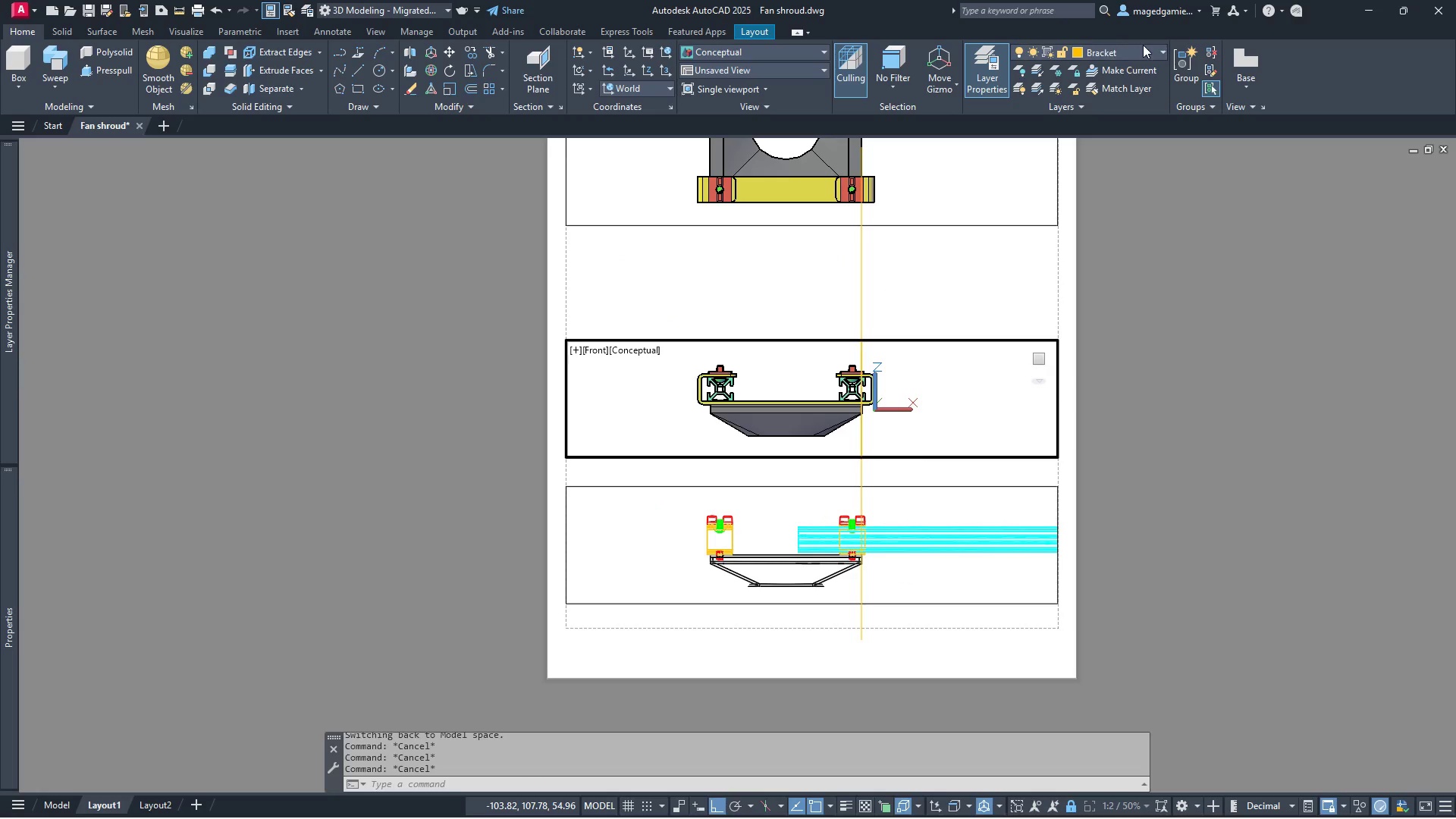 
left_click([1148, 52])
 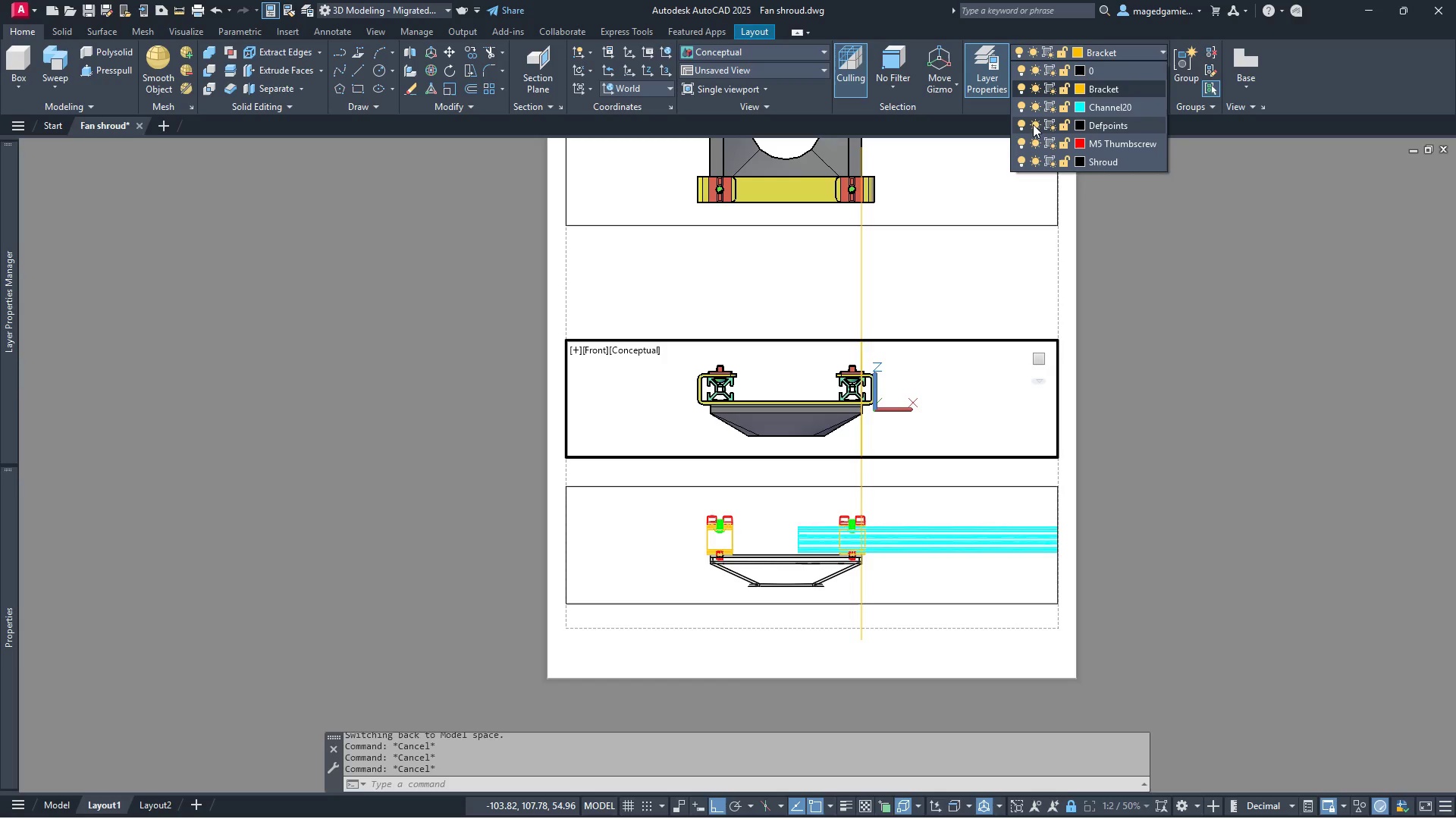 
left_click([1022, 122])
 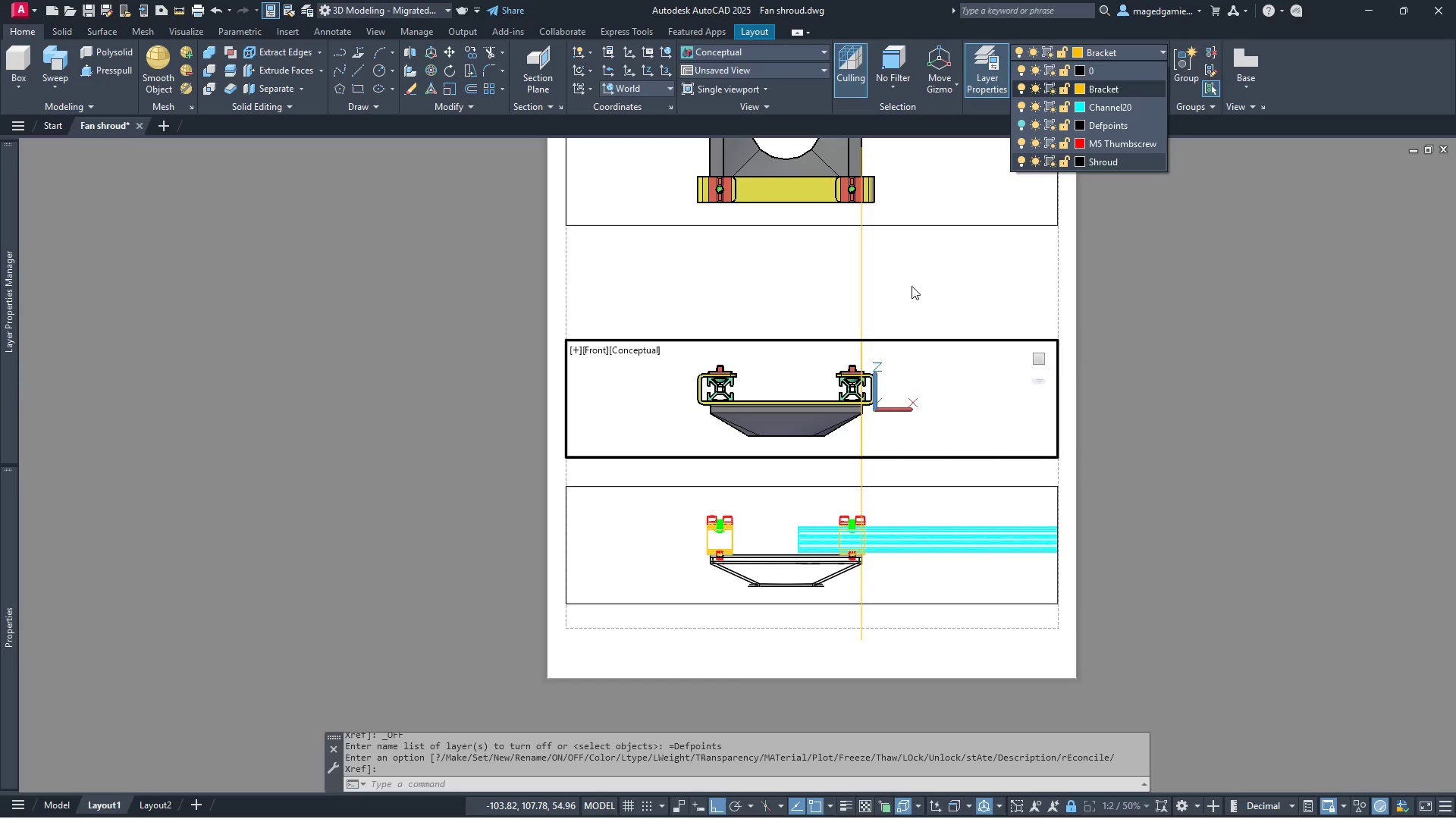 
wait(7.05)
 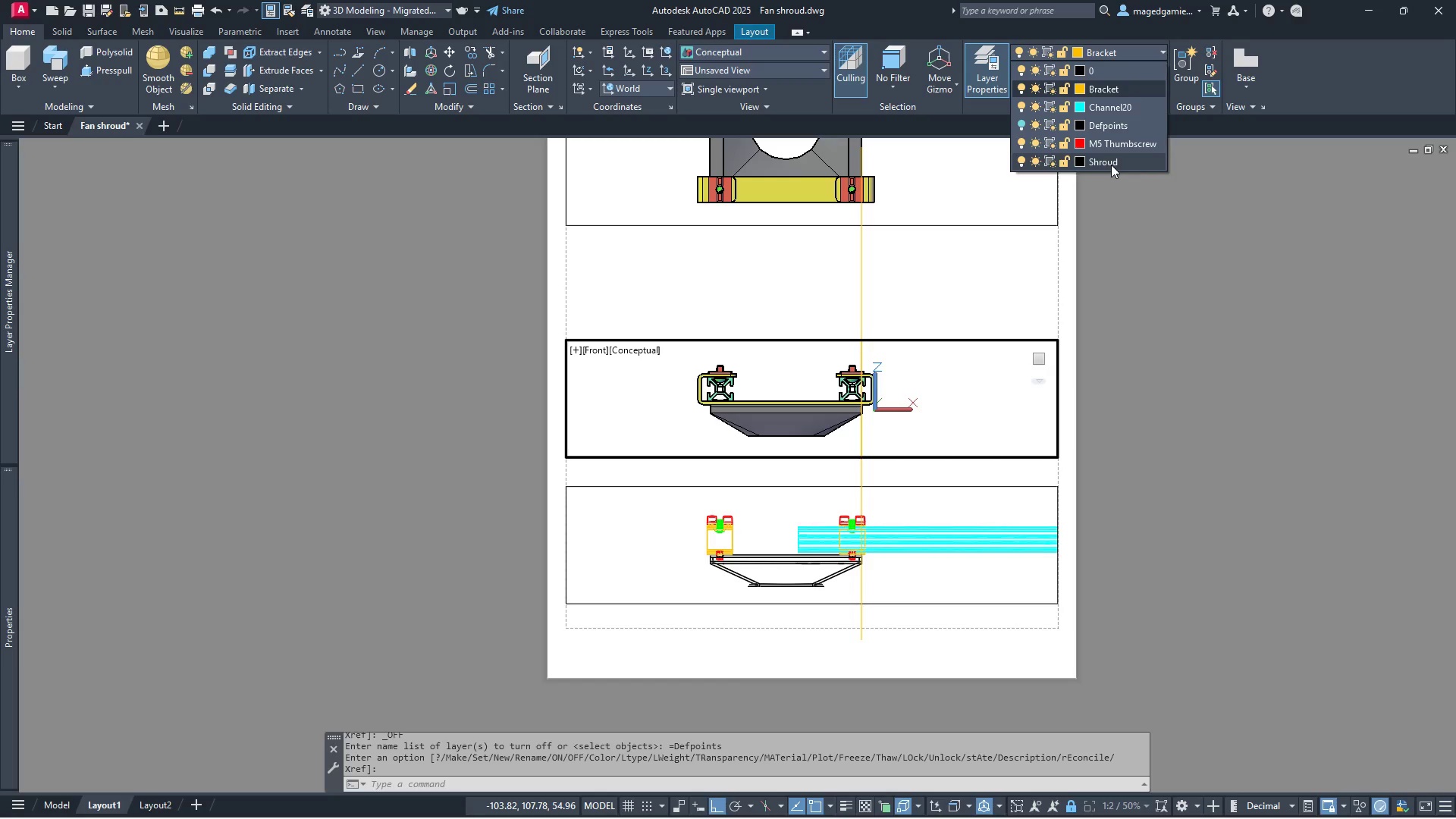 
key(Escape)
 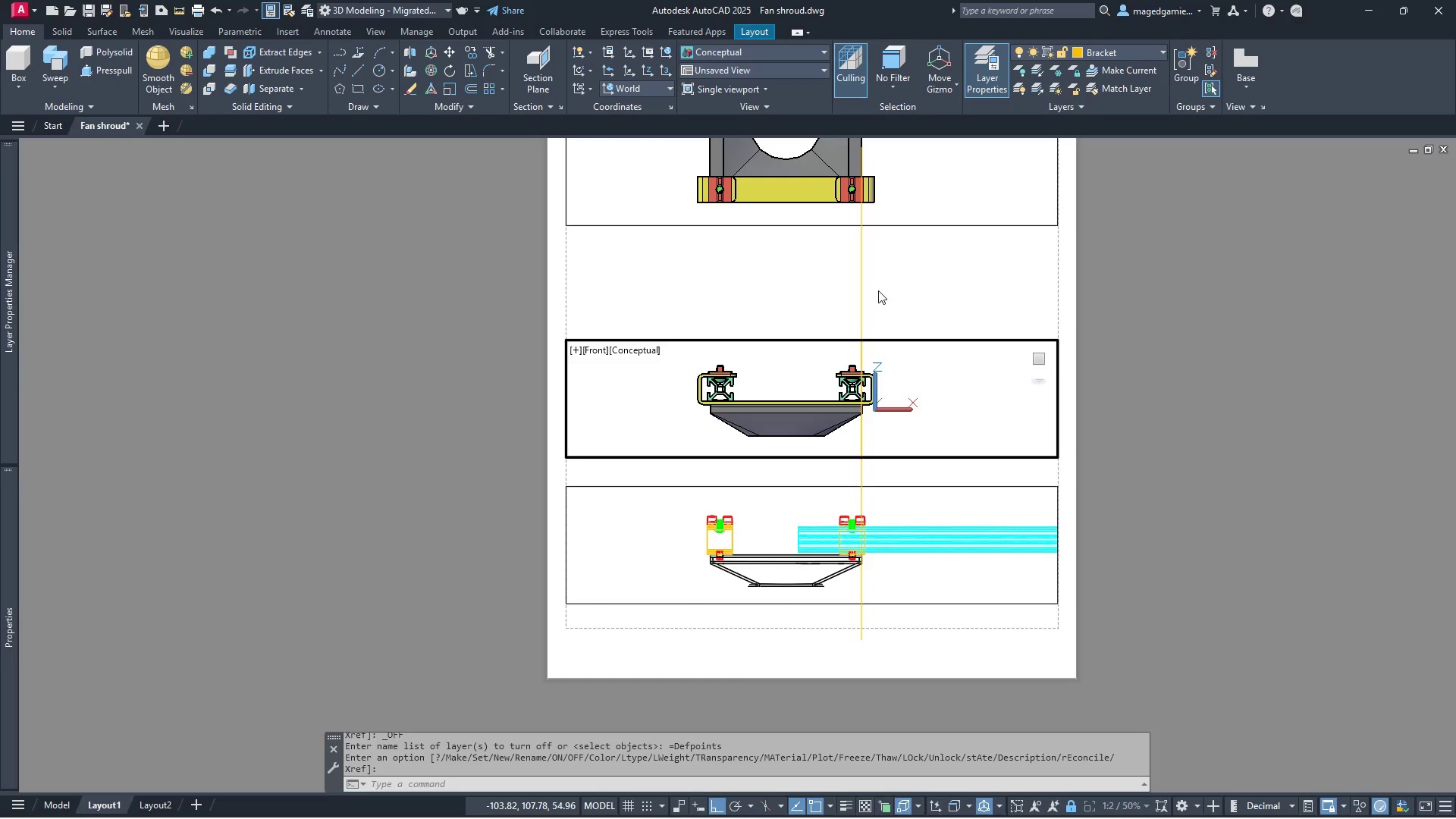 
double_click([878, 290])
 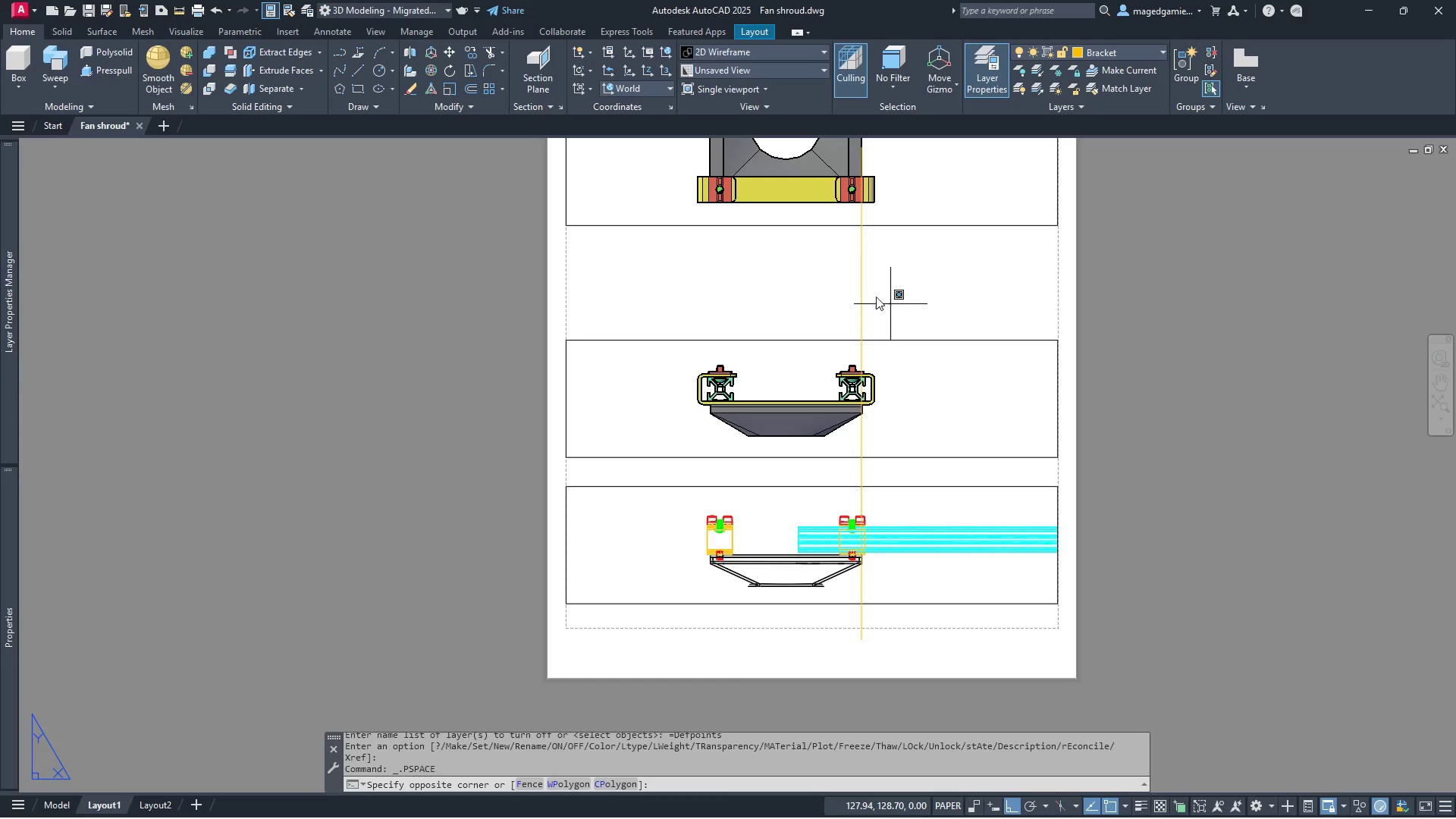 
double_click([823, 268])
 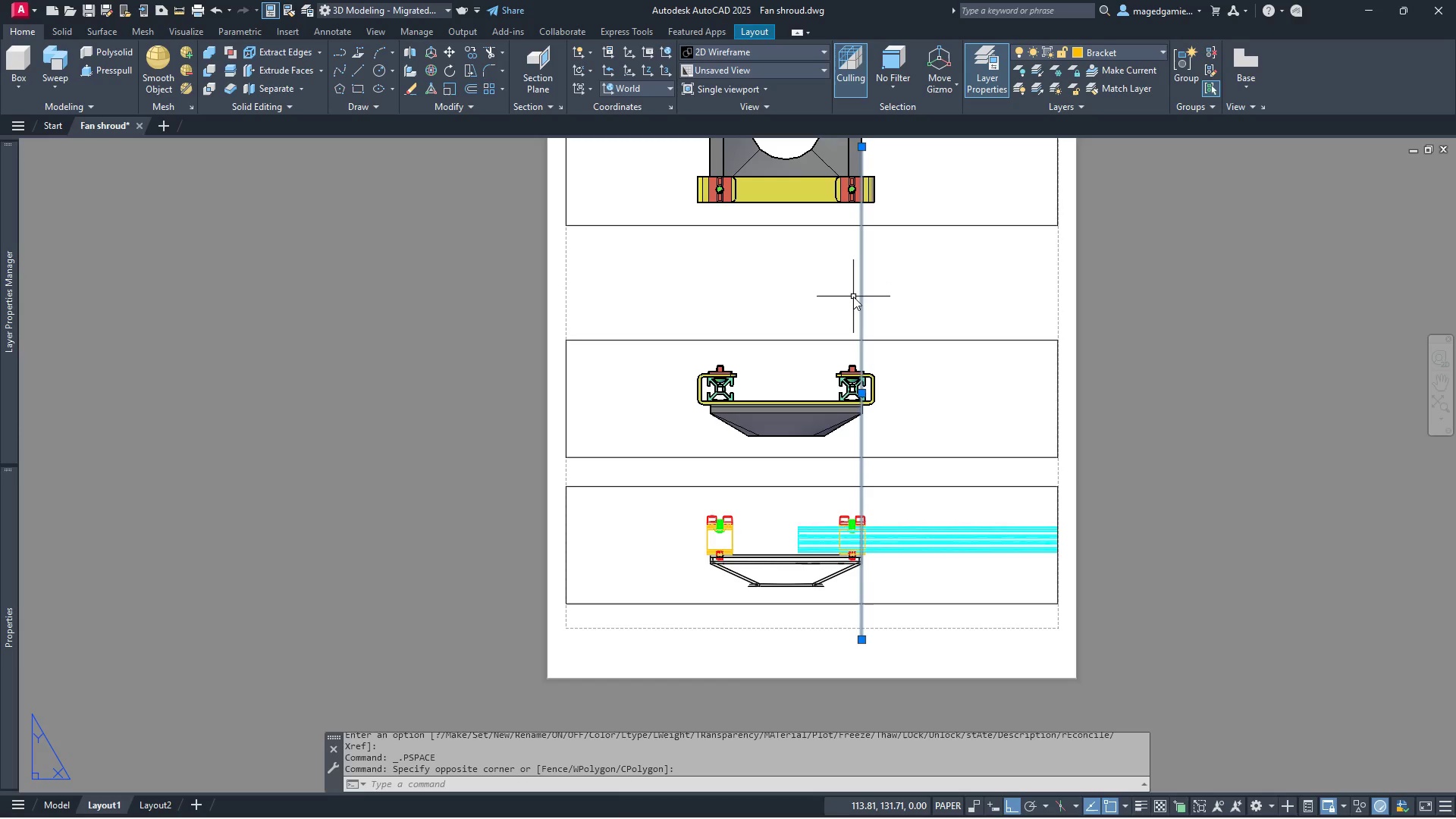 
key(Delete)
 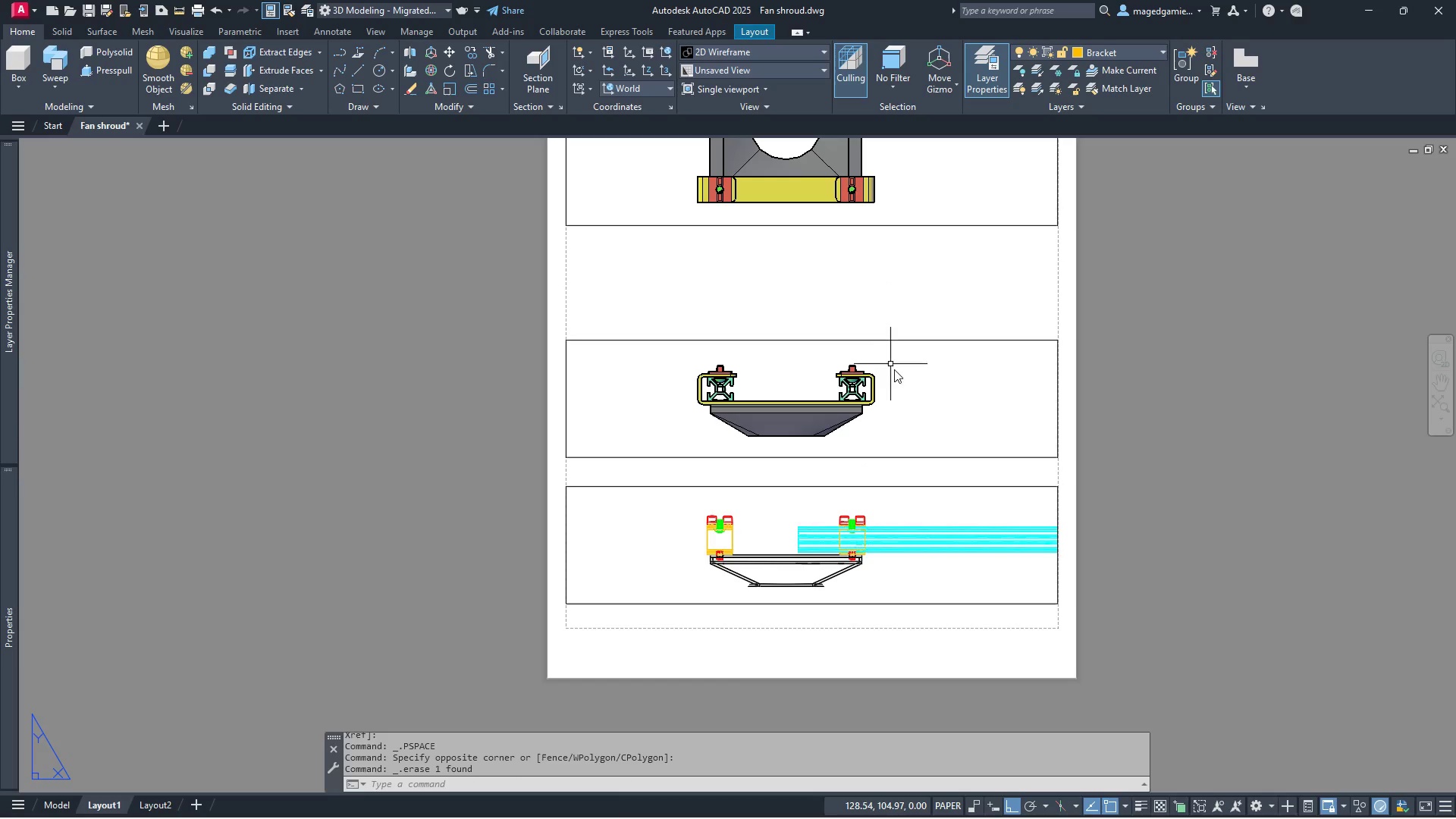 